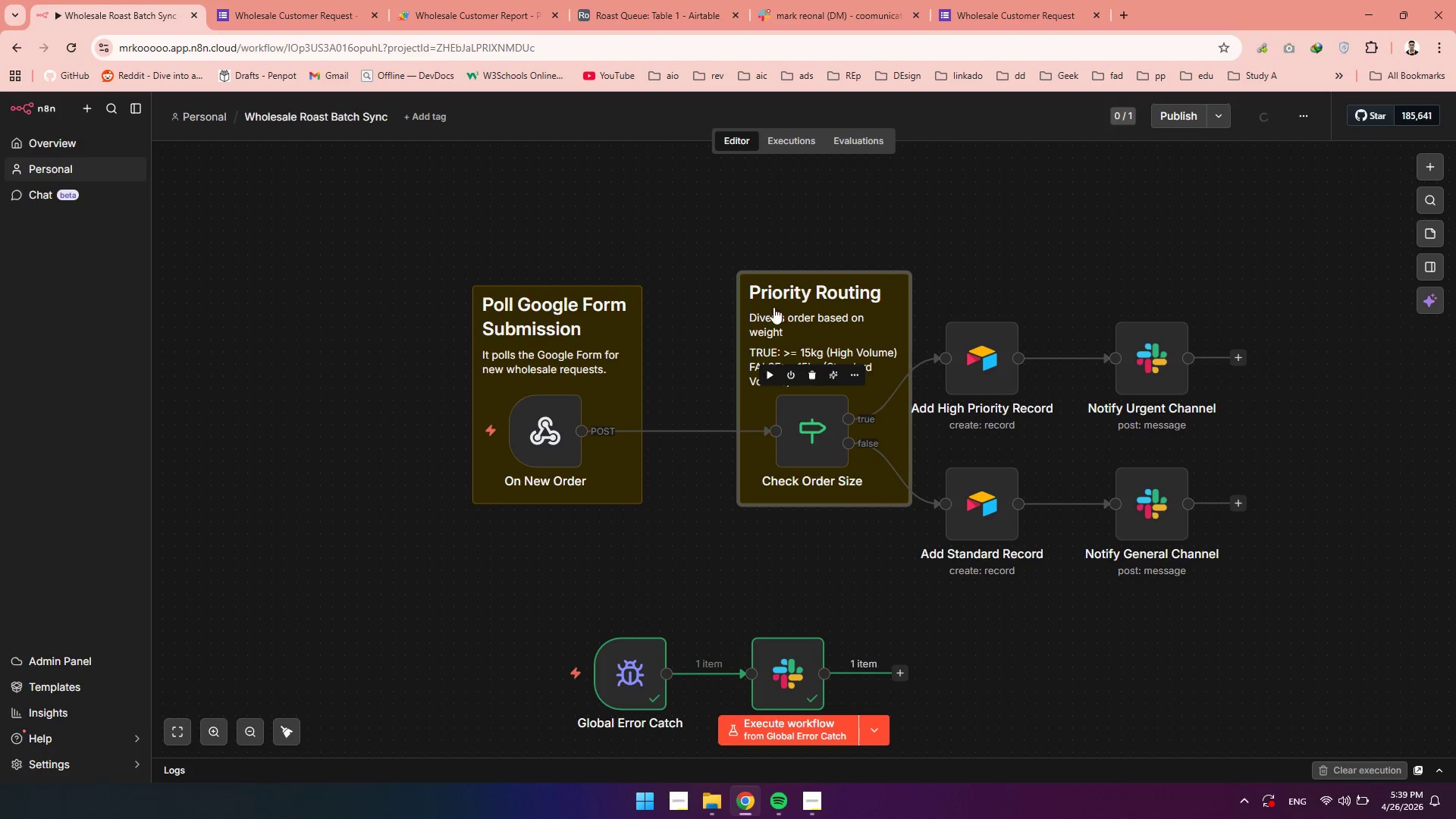 
left_click_drag(start_coordinate=[738, 229], to_coordinate=[915, 571])
 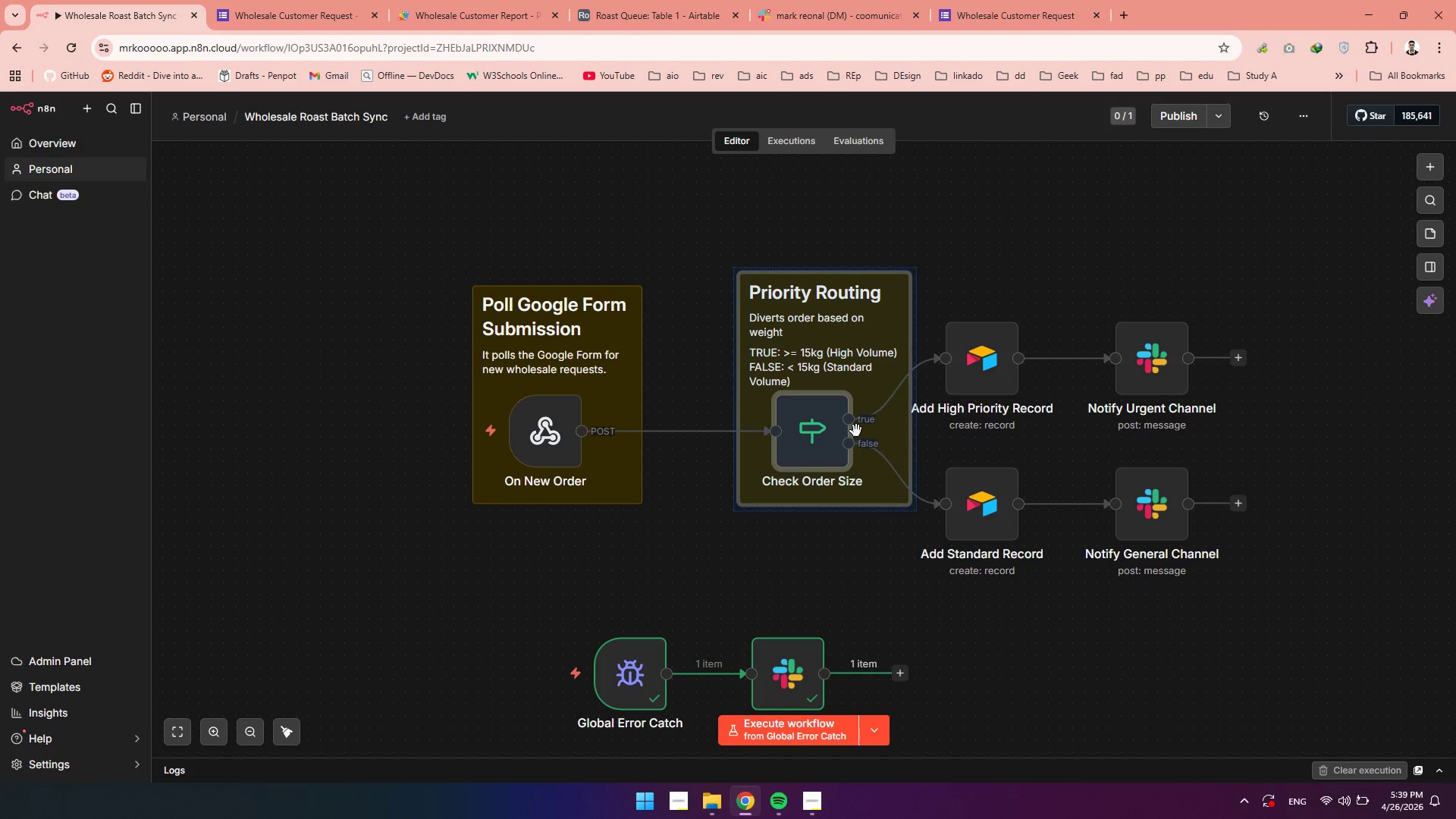 
left_click_drag(start_coordinate=[856, 431], to_coordinate=[822, 428])
 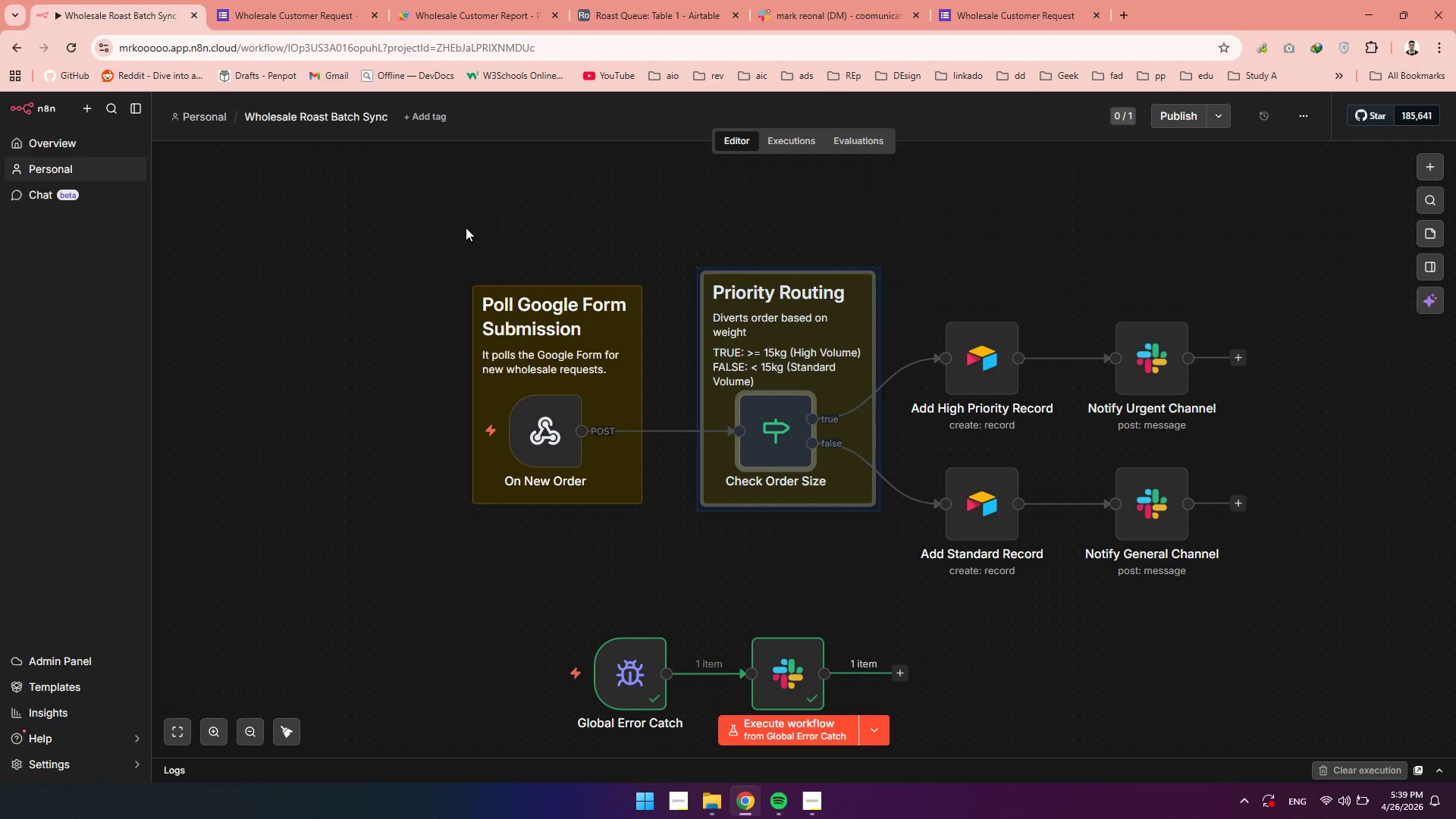 
left_click_drag(start_coordinate=[466, 228], to_coordinate=[953, 585])
 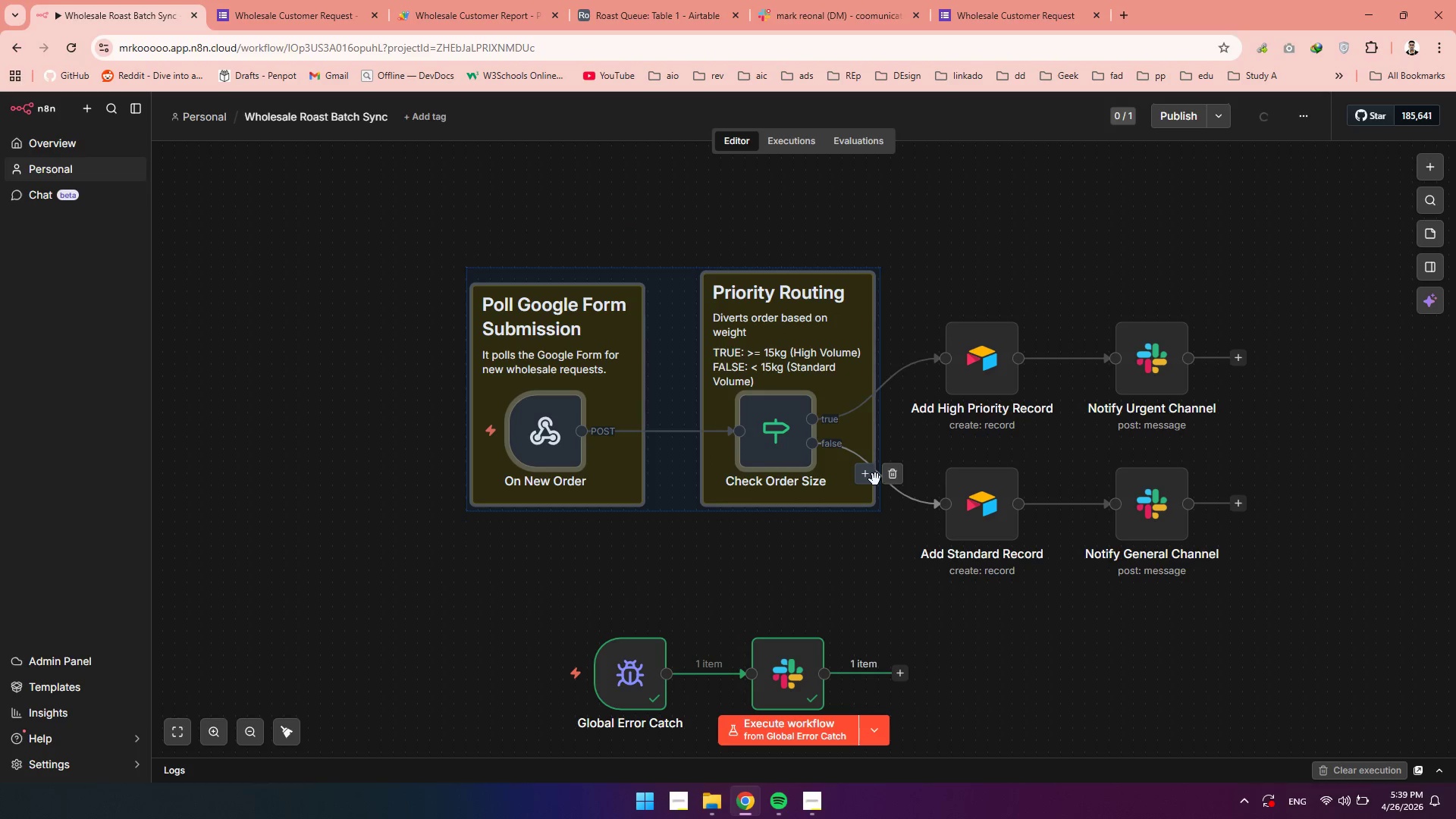 
left_click_drag(start_coordinate=[875, 479], to_coordinate=[807, 473])
 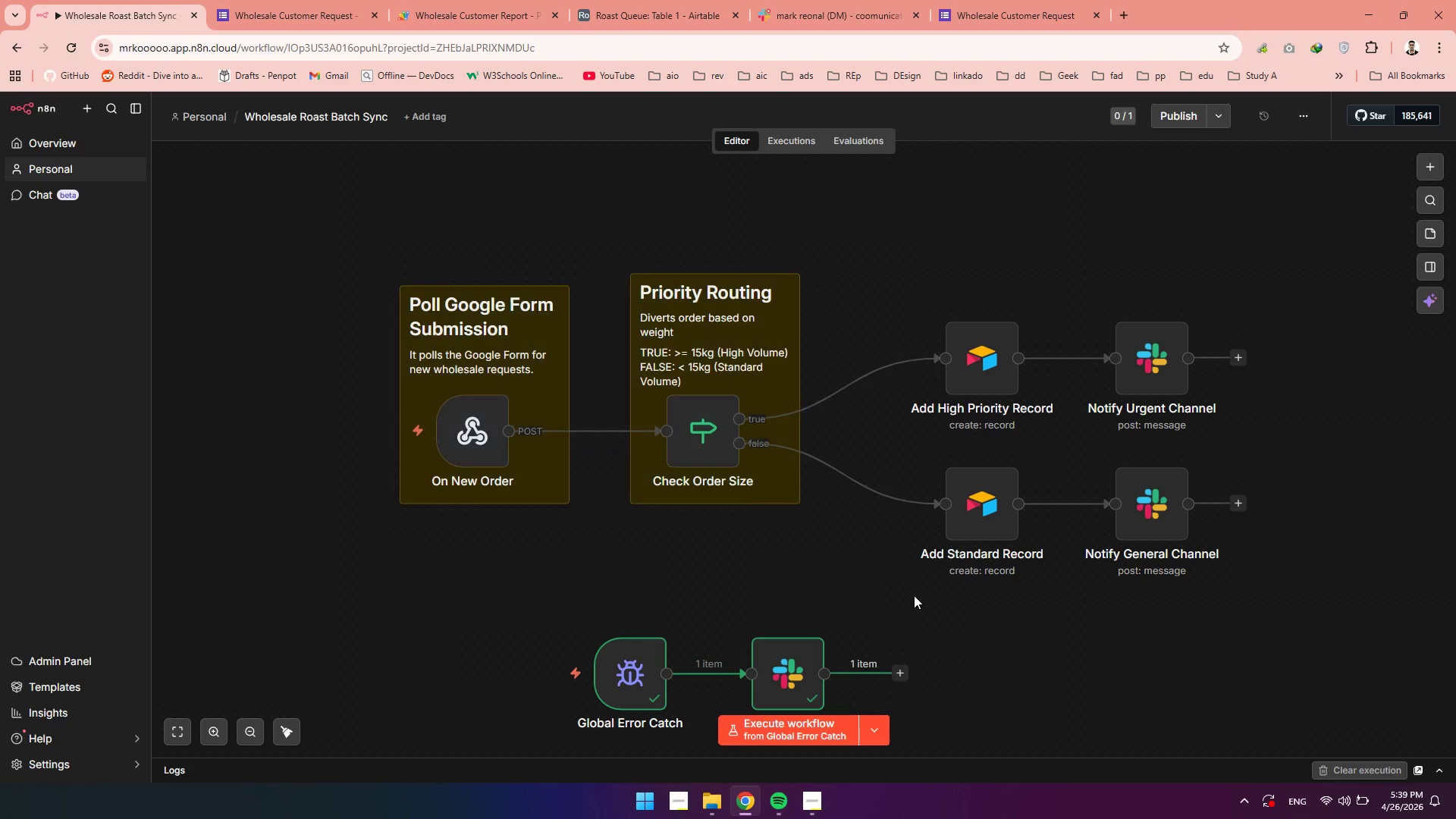 
left_click([914, 595])
 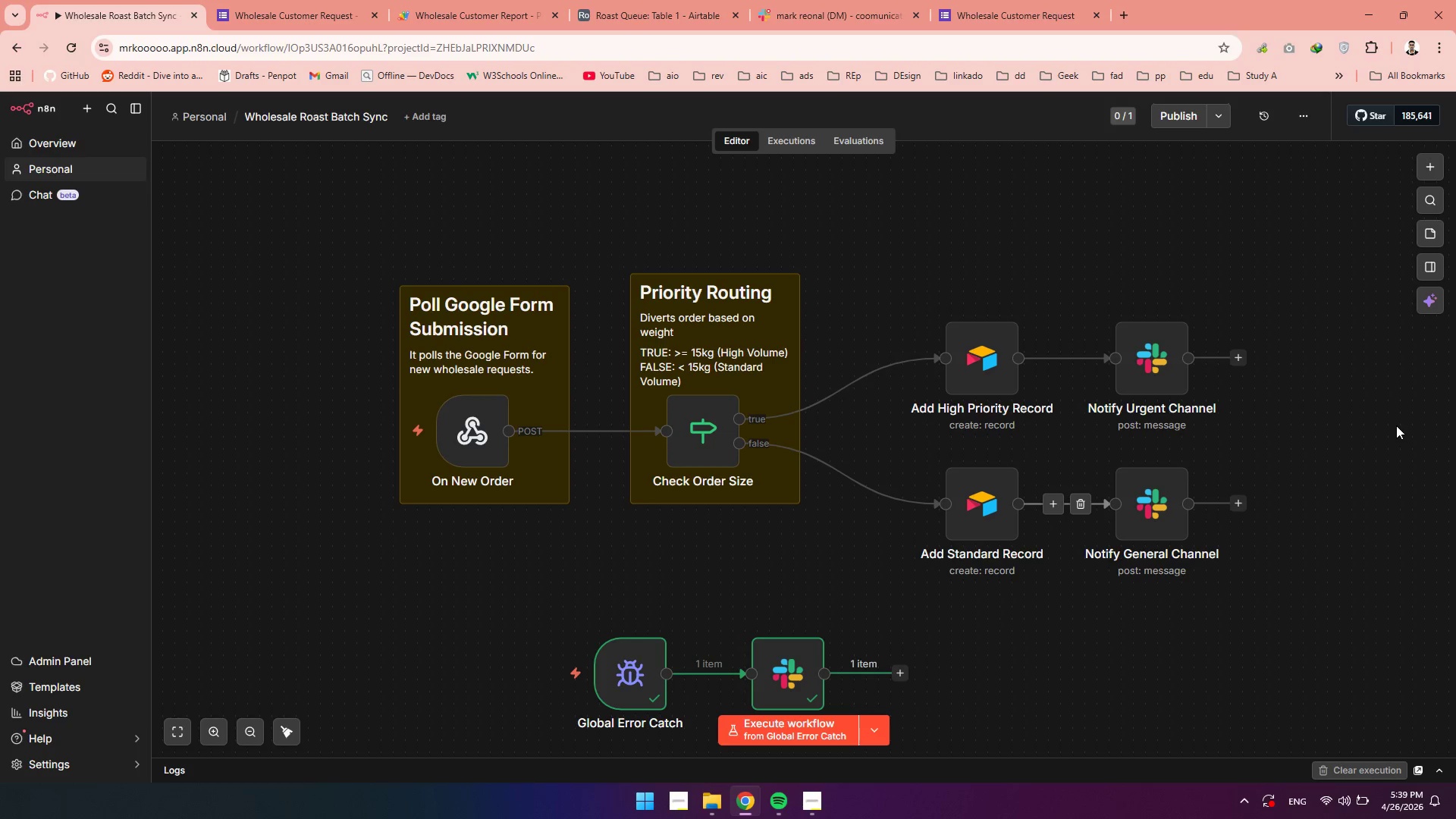 
wait(7.49)
 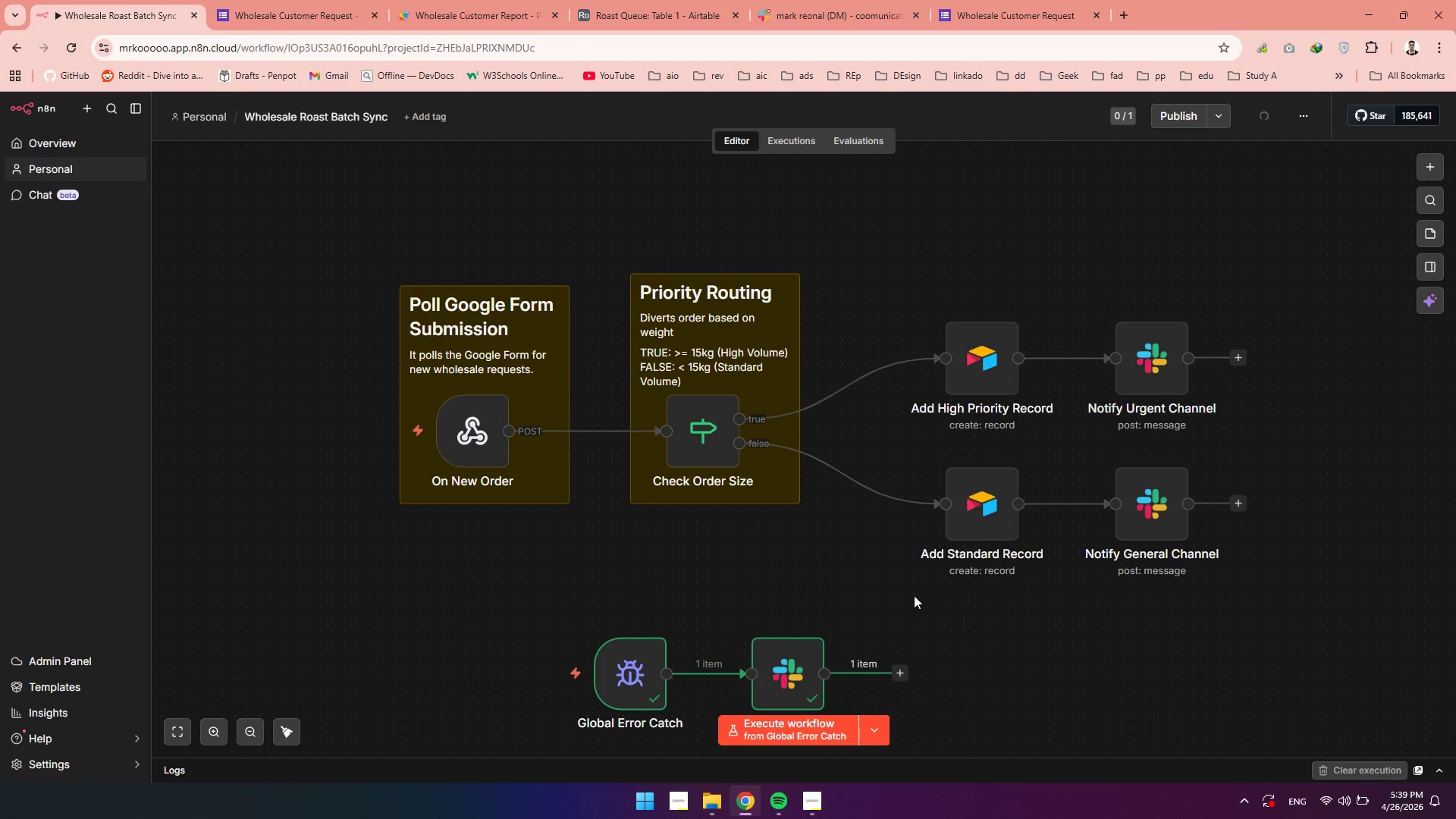 
left_click([1437, 224])
 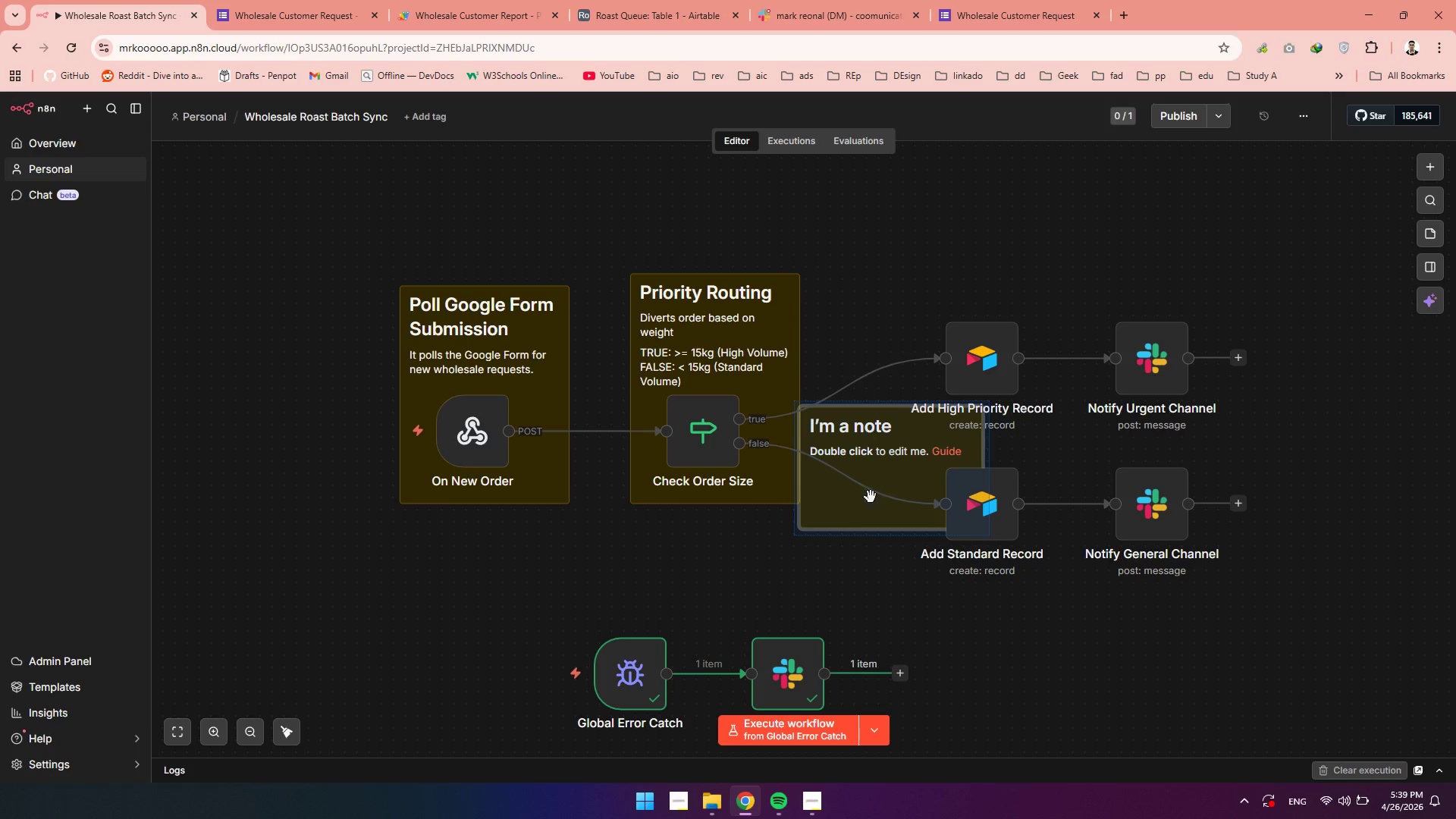 
left_click_drag(start_coordinate=[840, 535], to_coordinate=[1098, 708])
 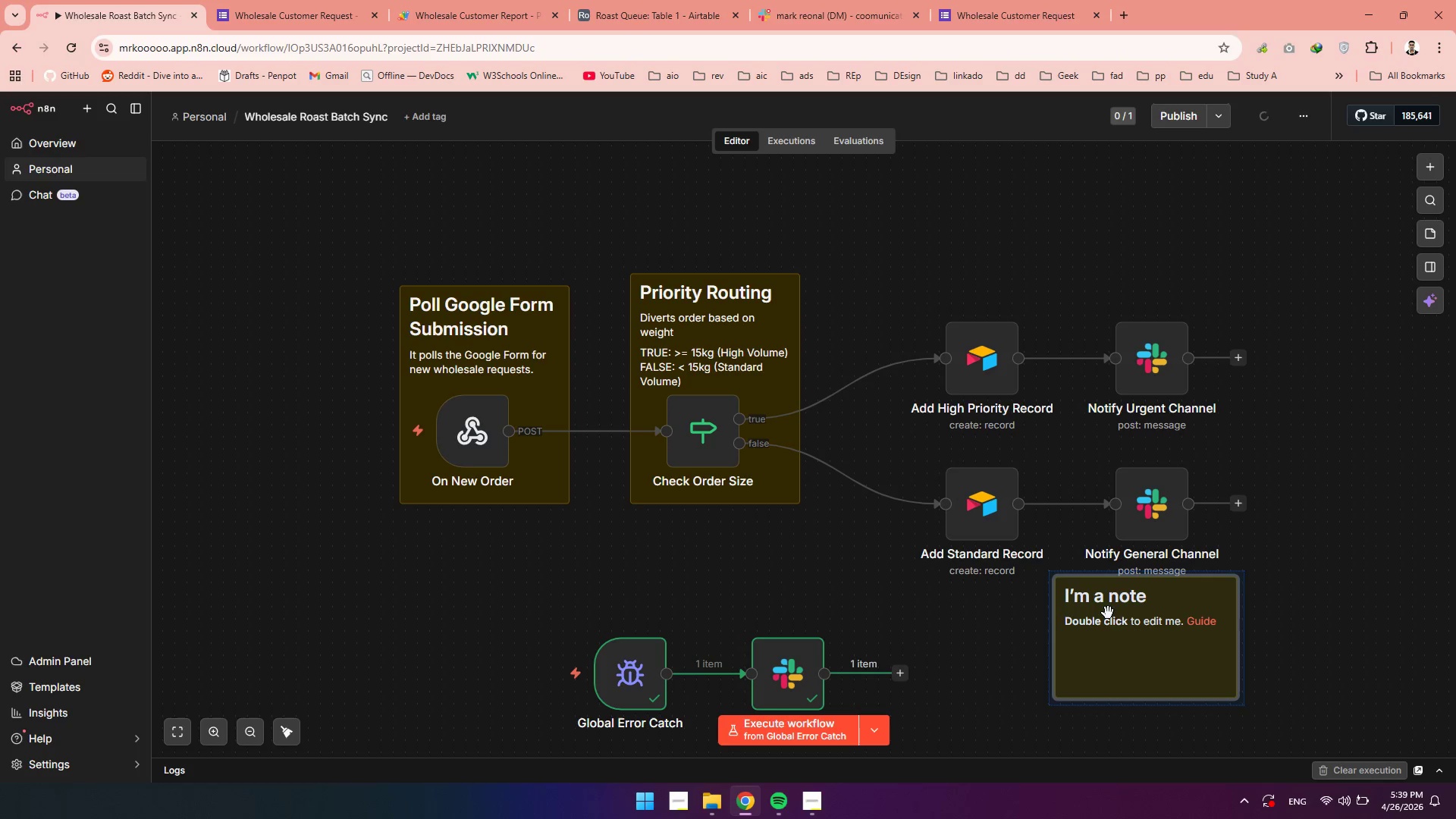 
double_click([1108, 613])
 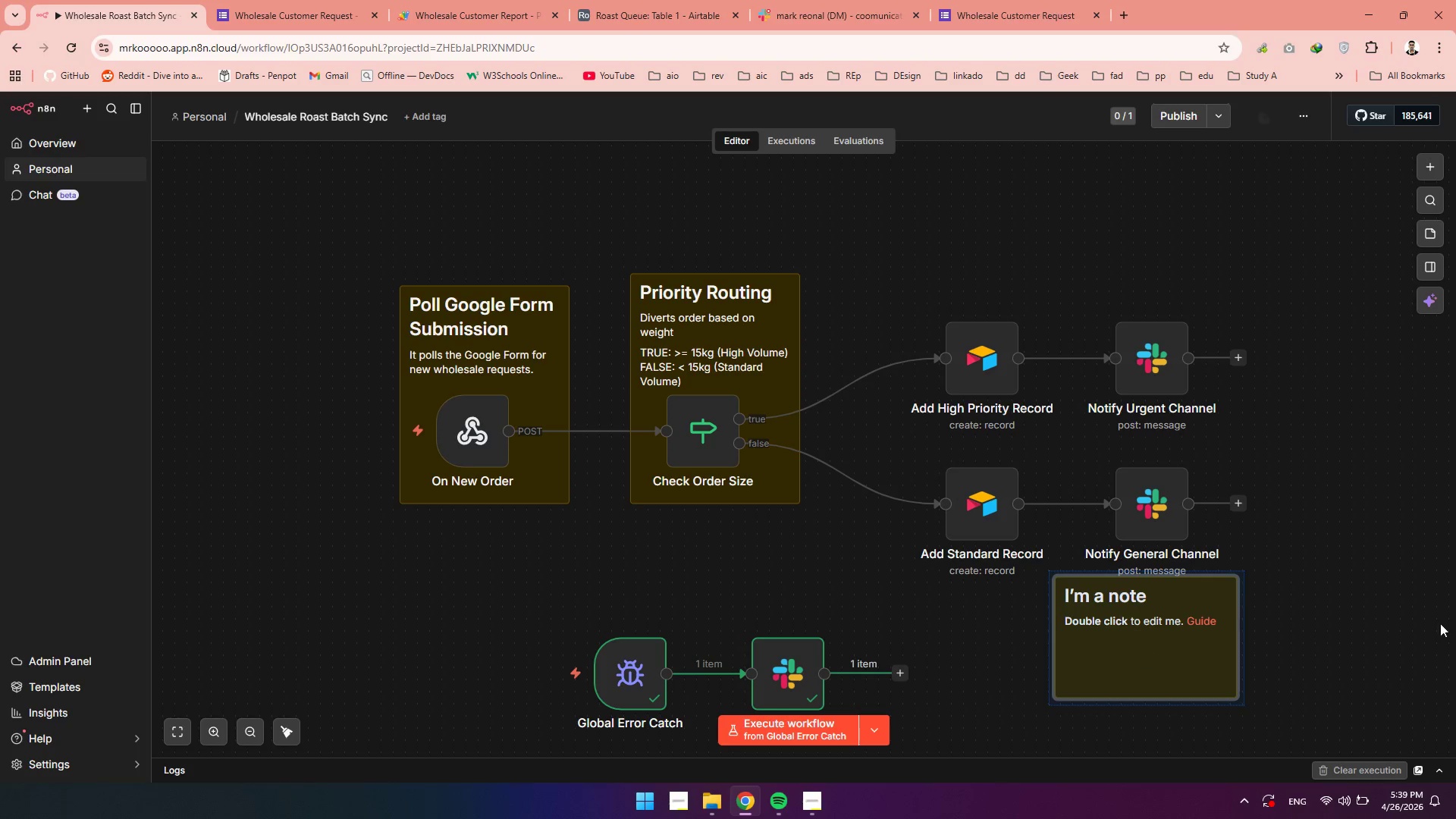 
left_click([1410, 619])
 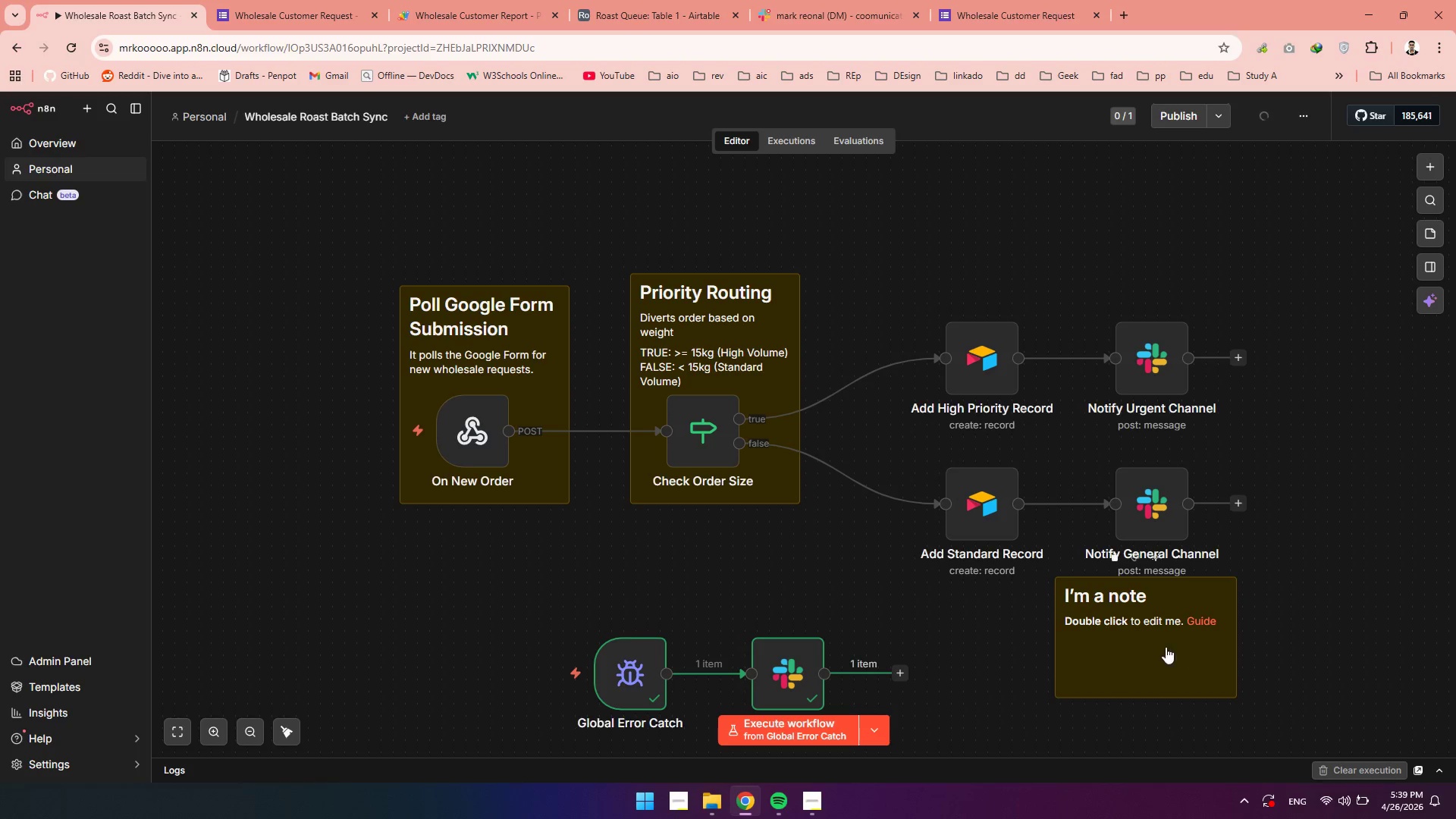 
double_click([1146, 648])
 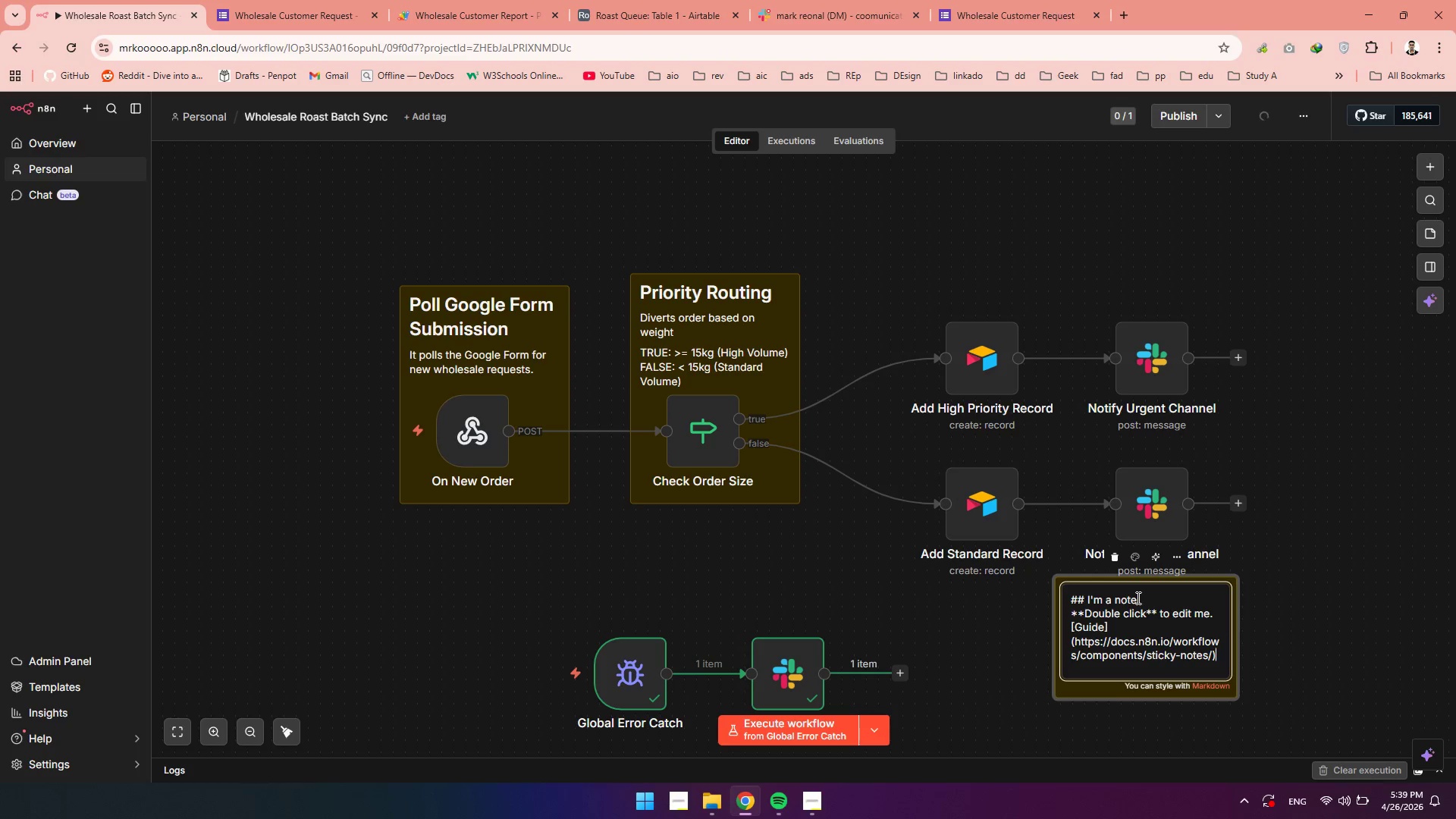 
left_click_drag(start_coordinate=[1146, 598], to_coordinate=[1088, 604])
 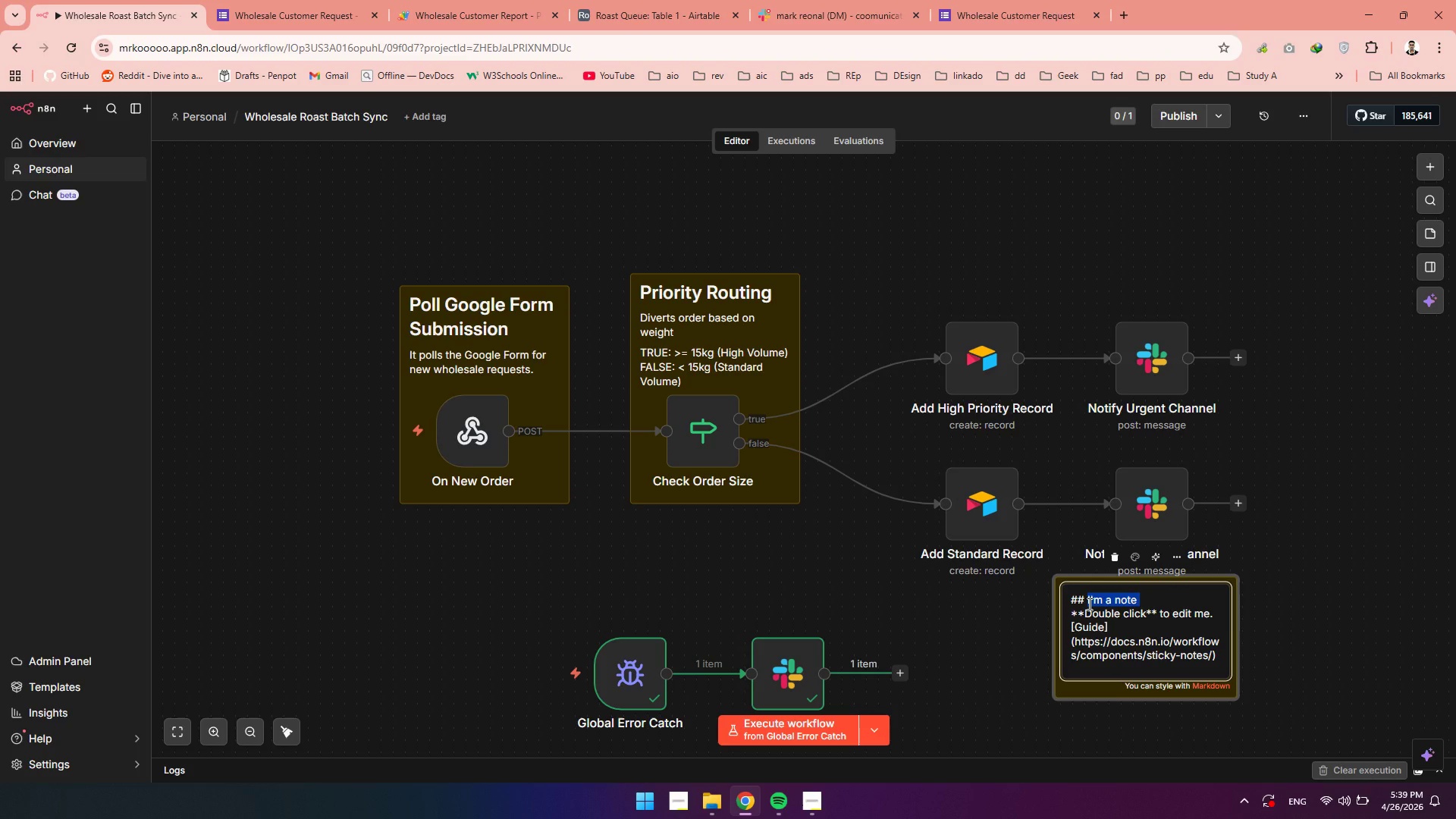 
type(Urgent )
 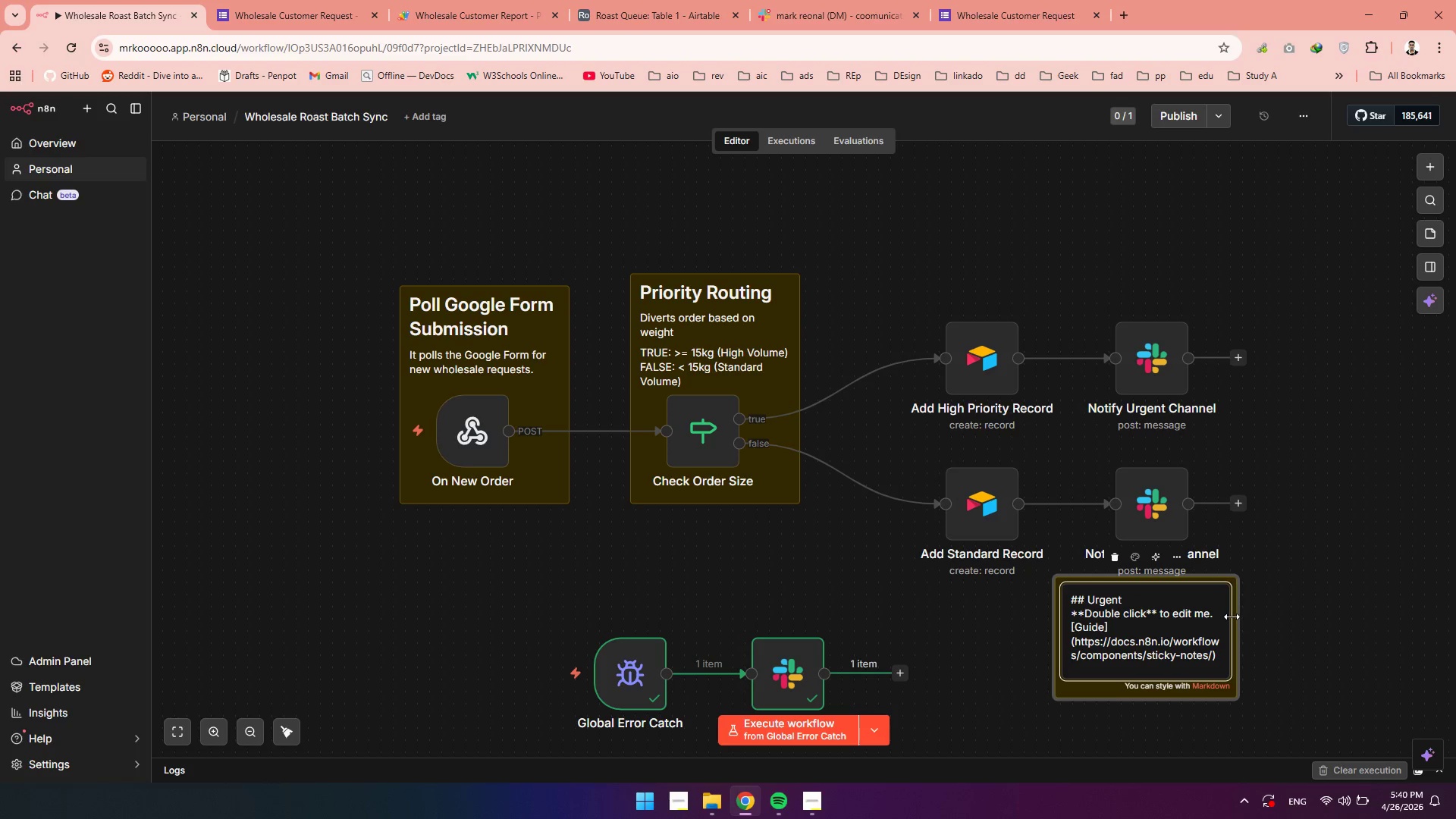 
type(Handling)
 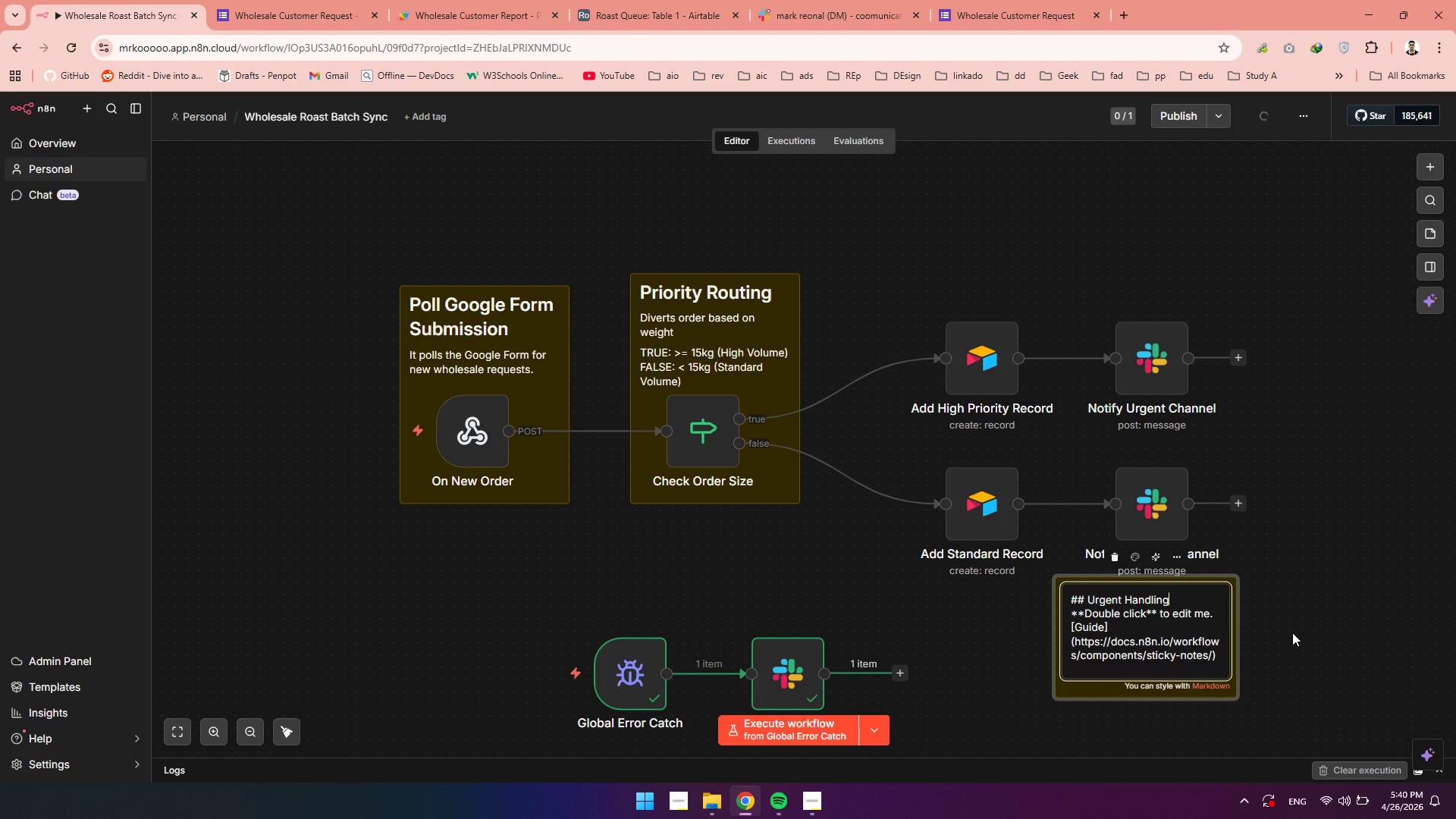 
left_click([1292, 631])
 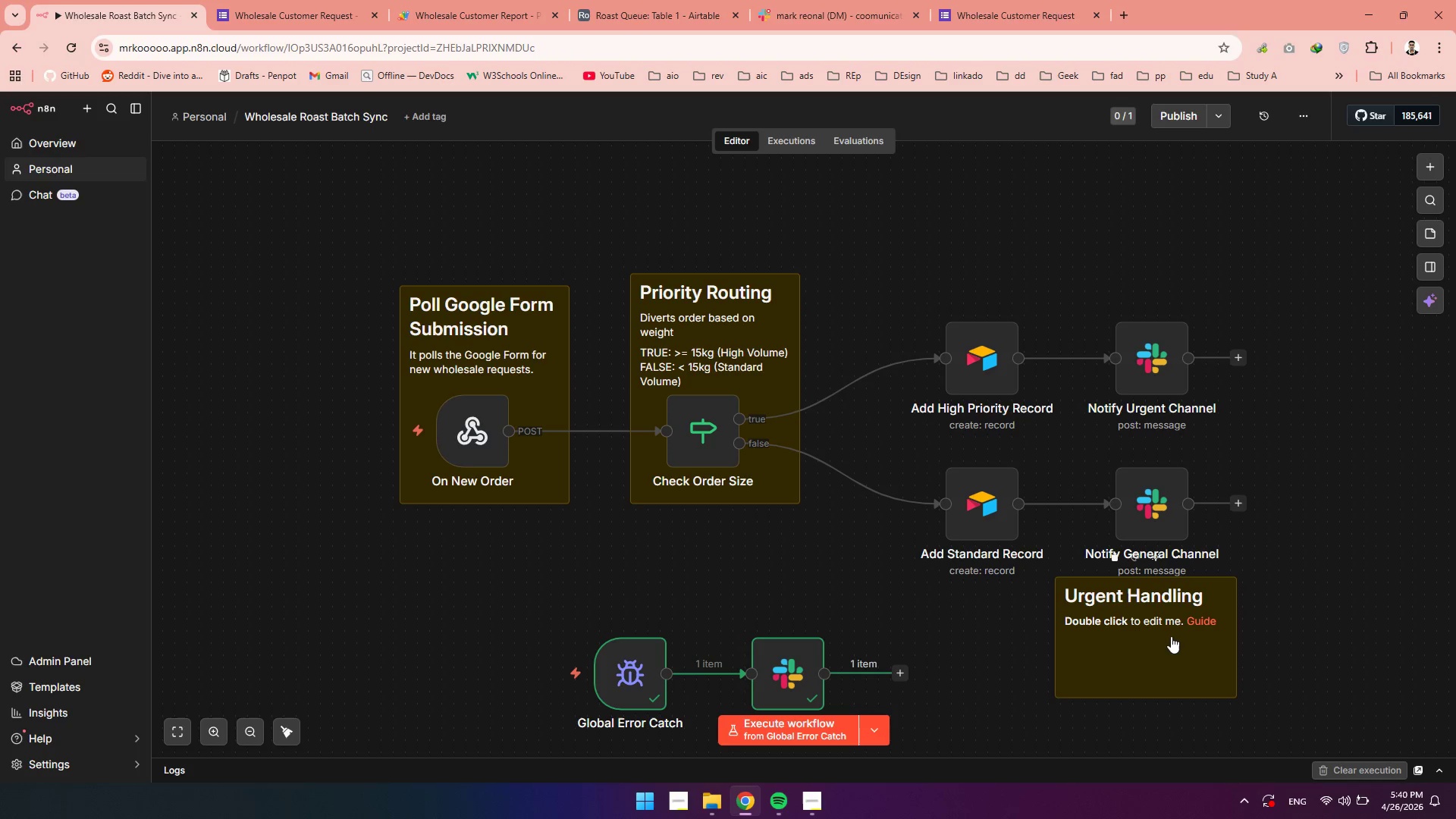 
double_click([1156, 640])
 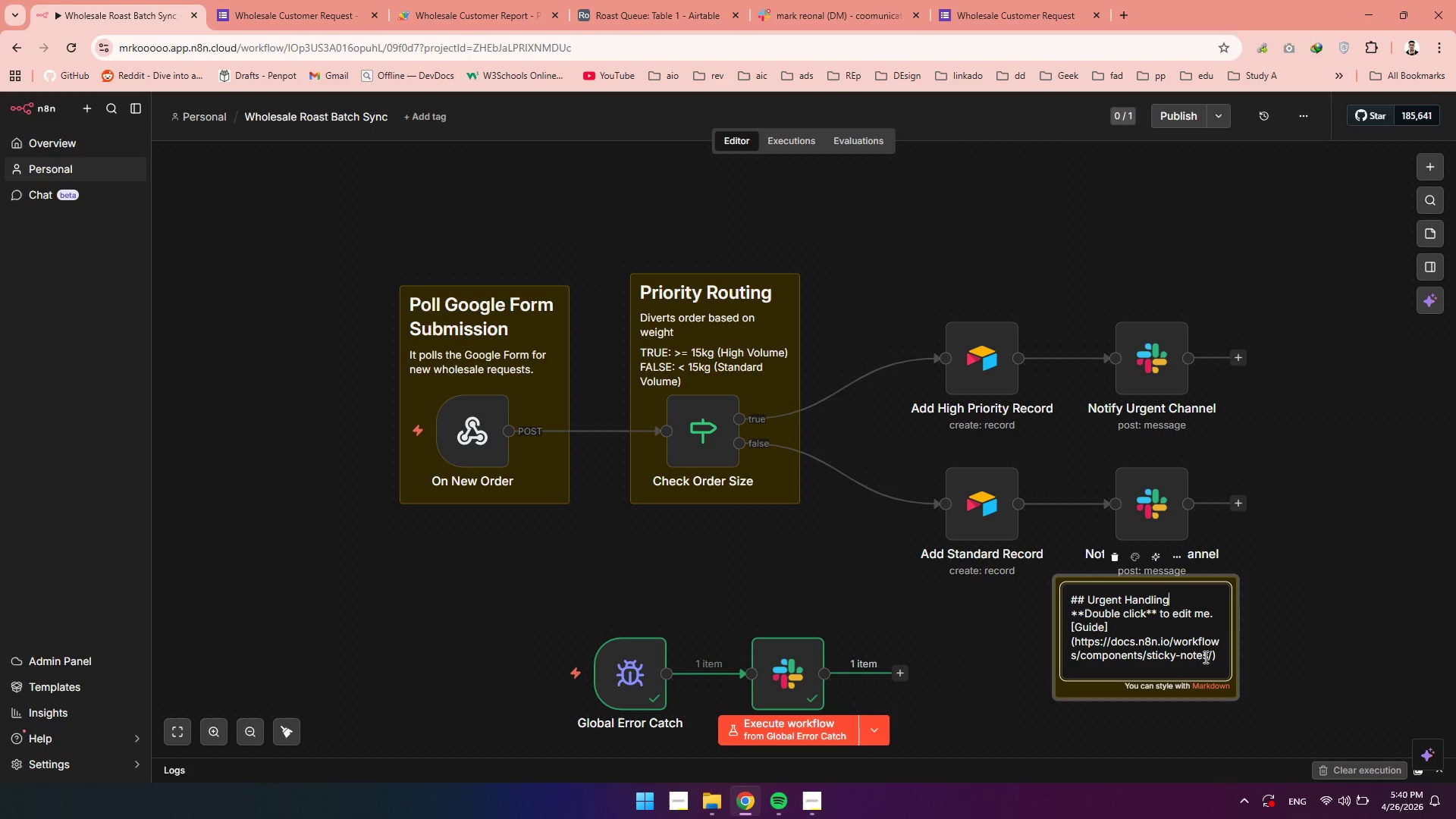 
left_click_drag(start_coordinate=[1221, 659], to_coordinate=[1068, 617])
 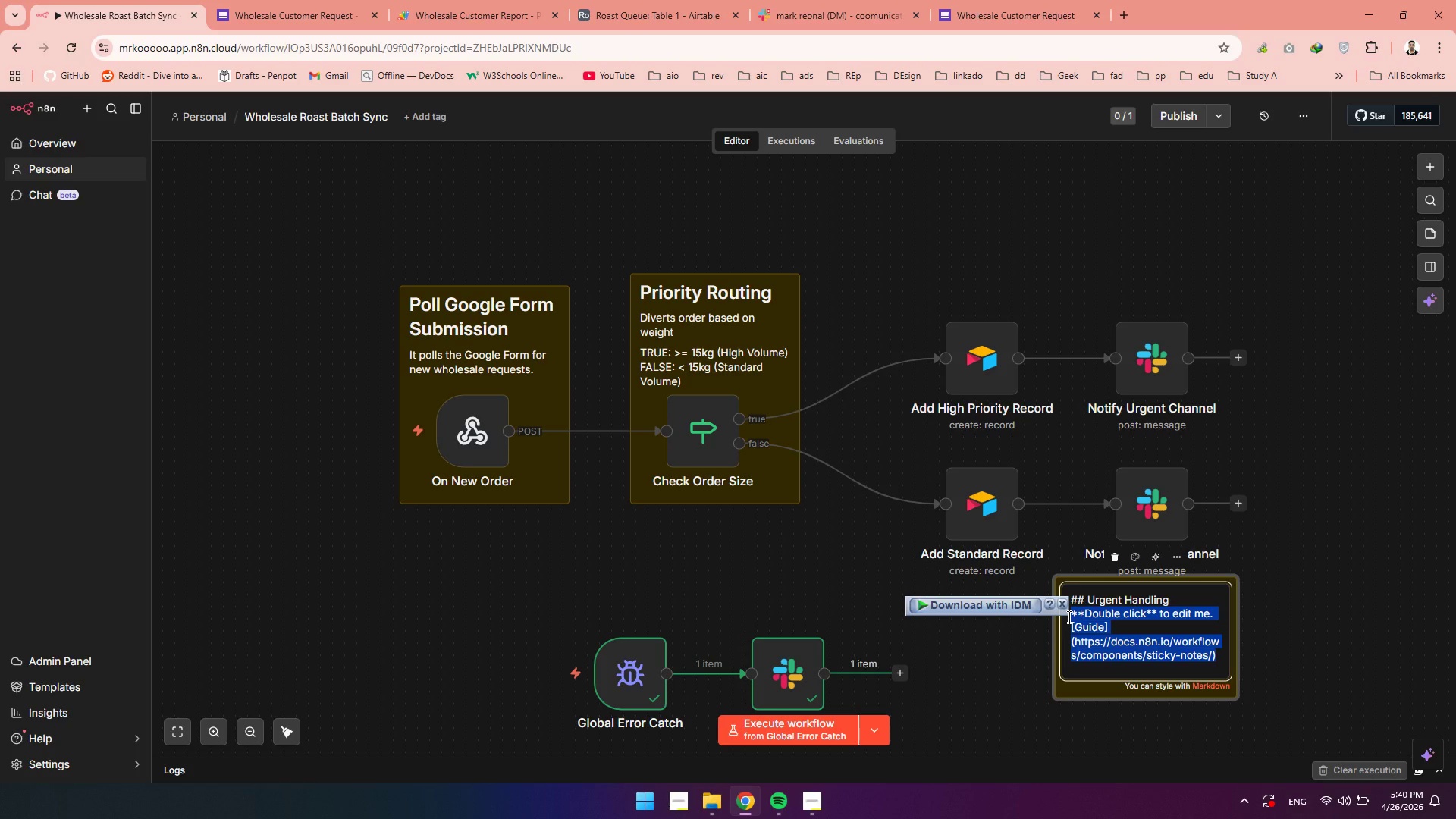 
type(Largev)
 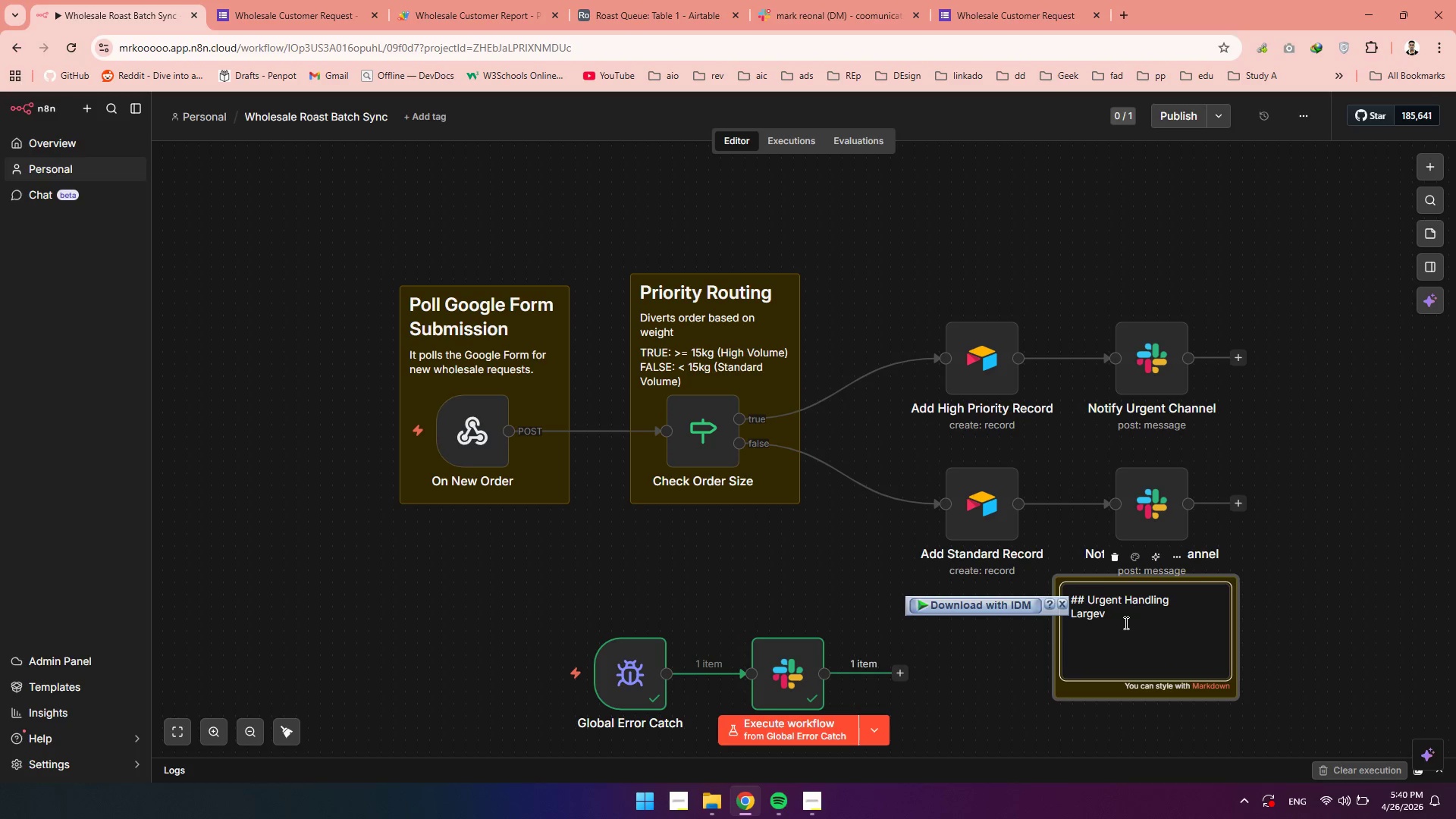 
key(Backspace)
type( orde)
 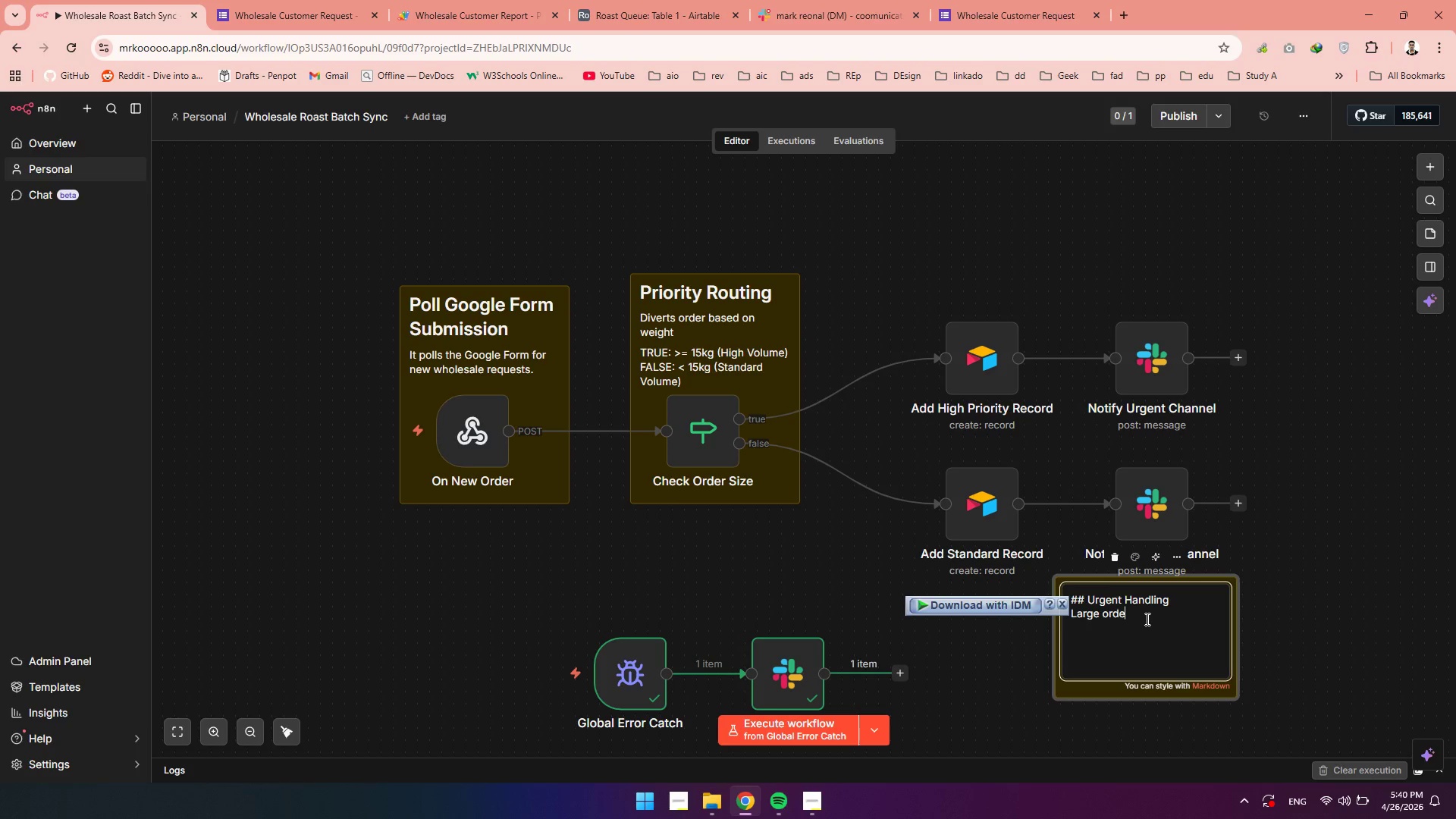 
type(rs )
 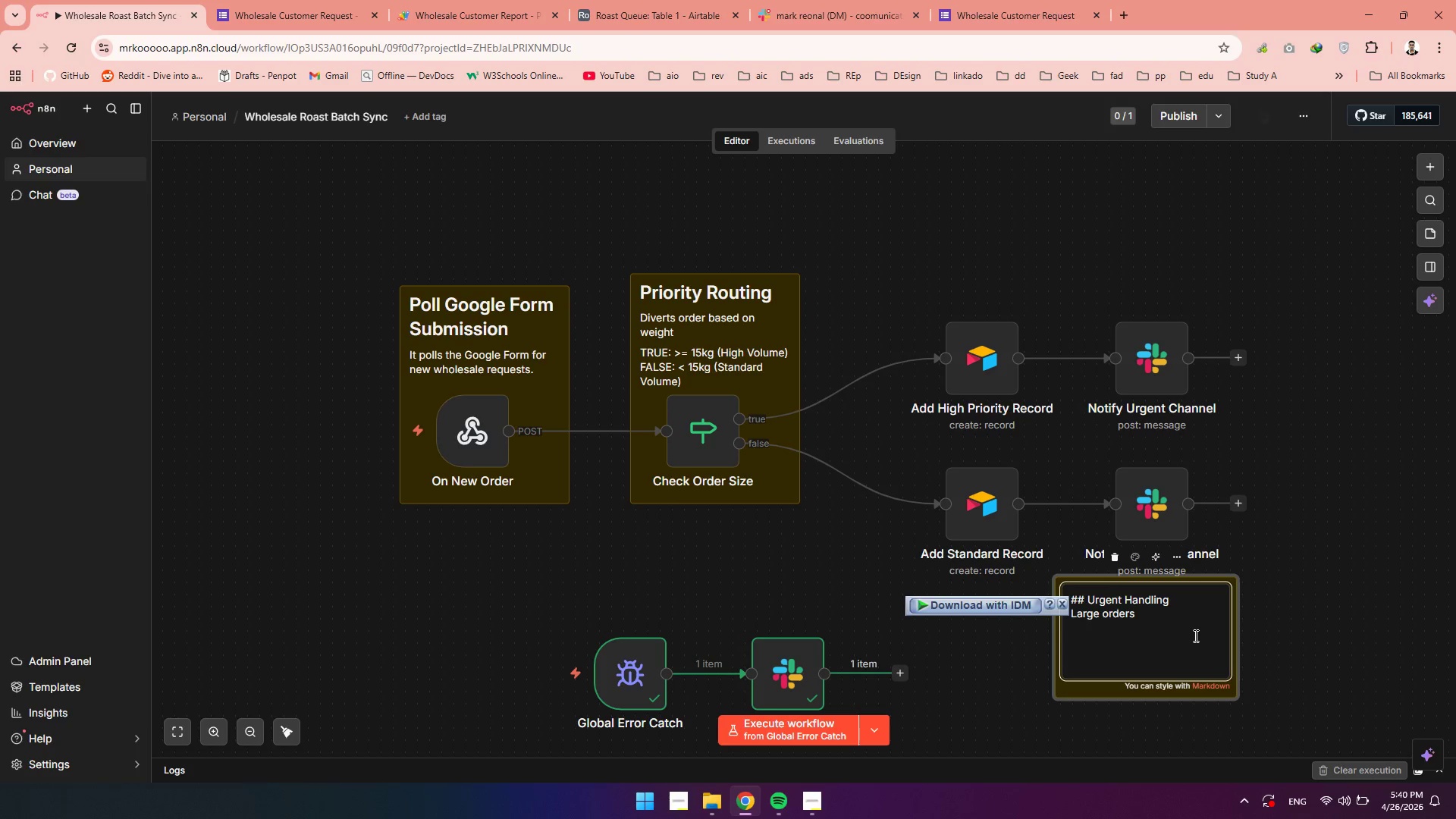 
type(are)
 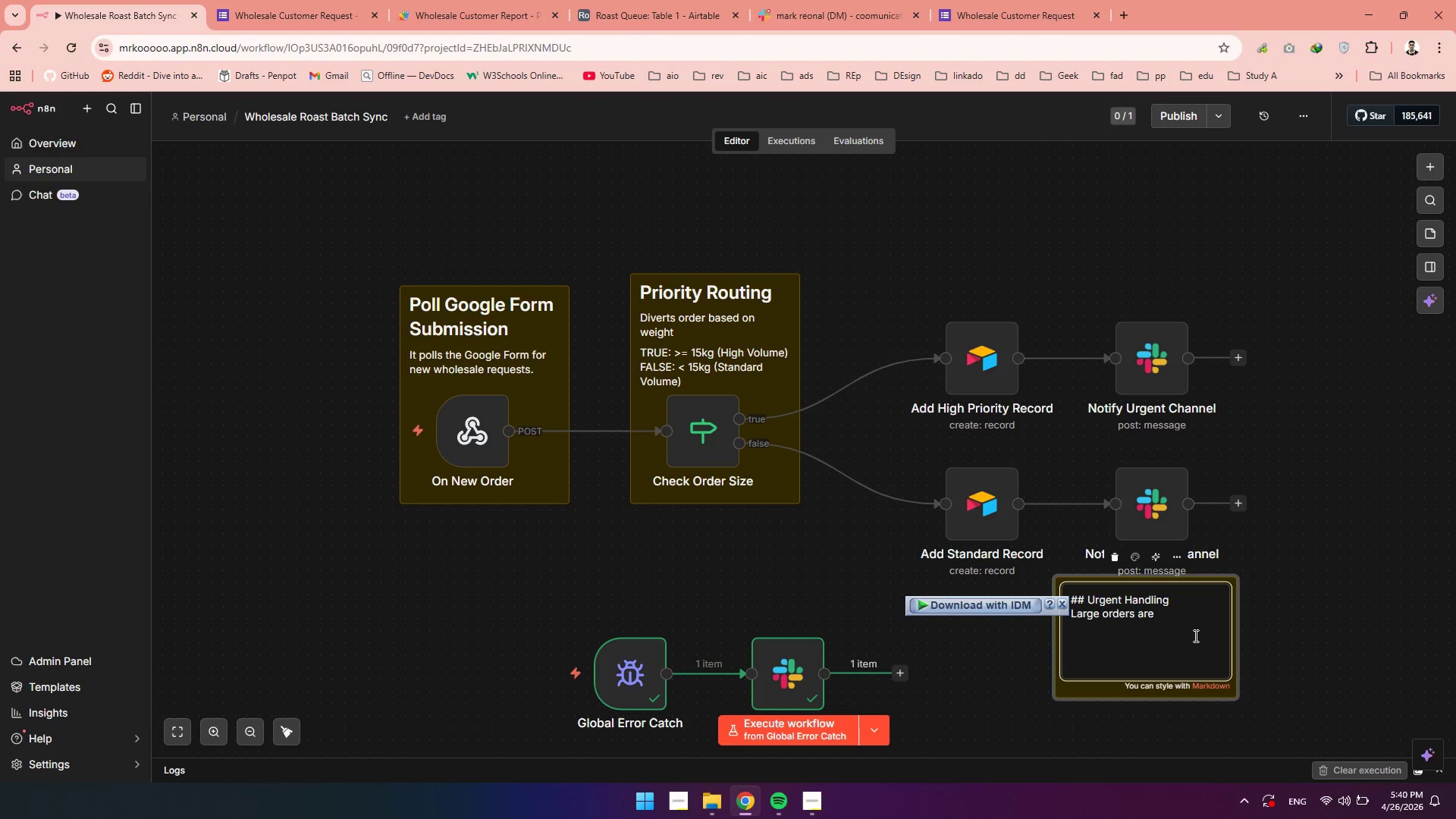 
type( tagged as "")
 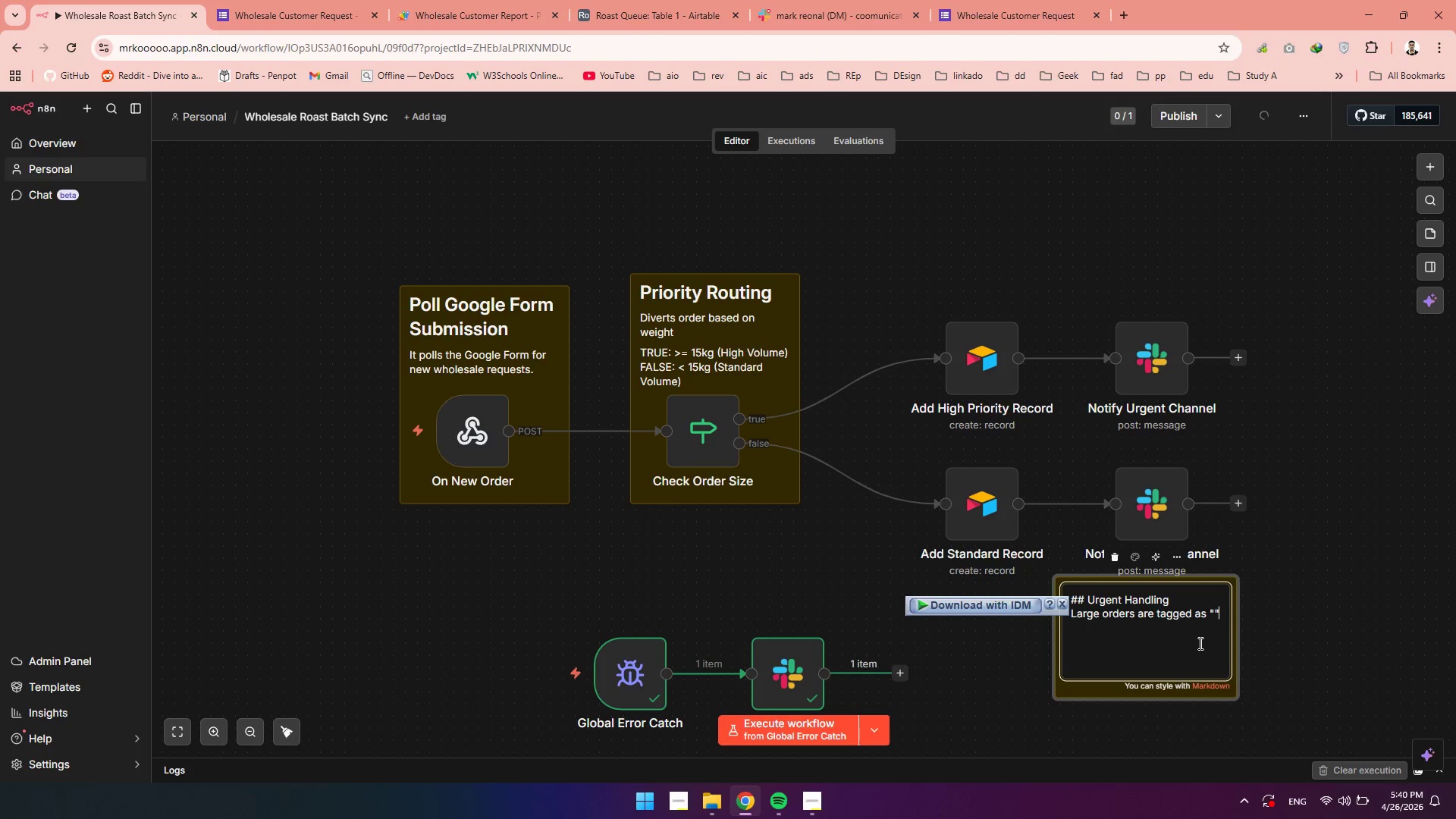 
key(ArrowLeft)
 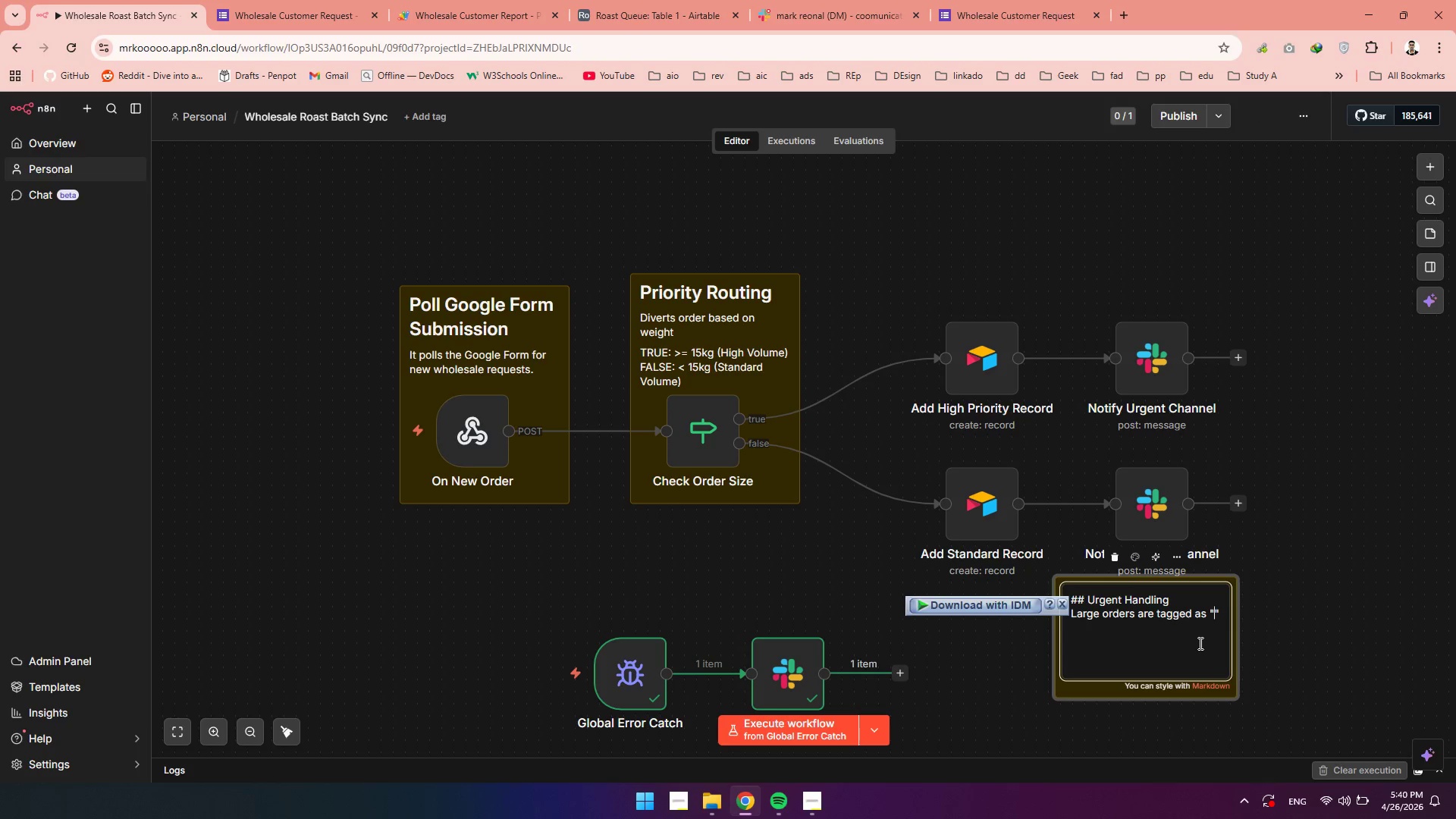 
type(J)
key(Backspace)
type(Hight)
key(Backspace)
type( Priority)
 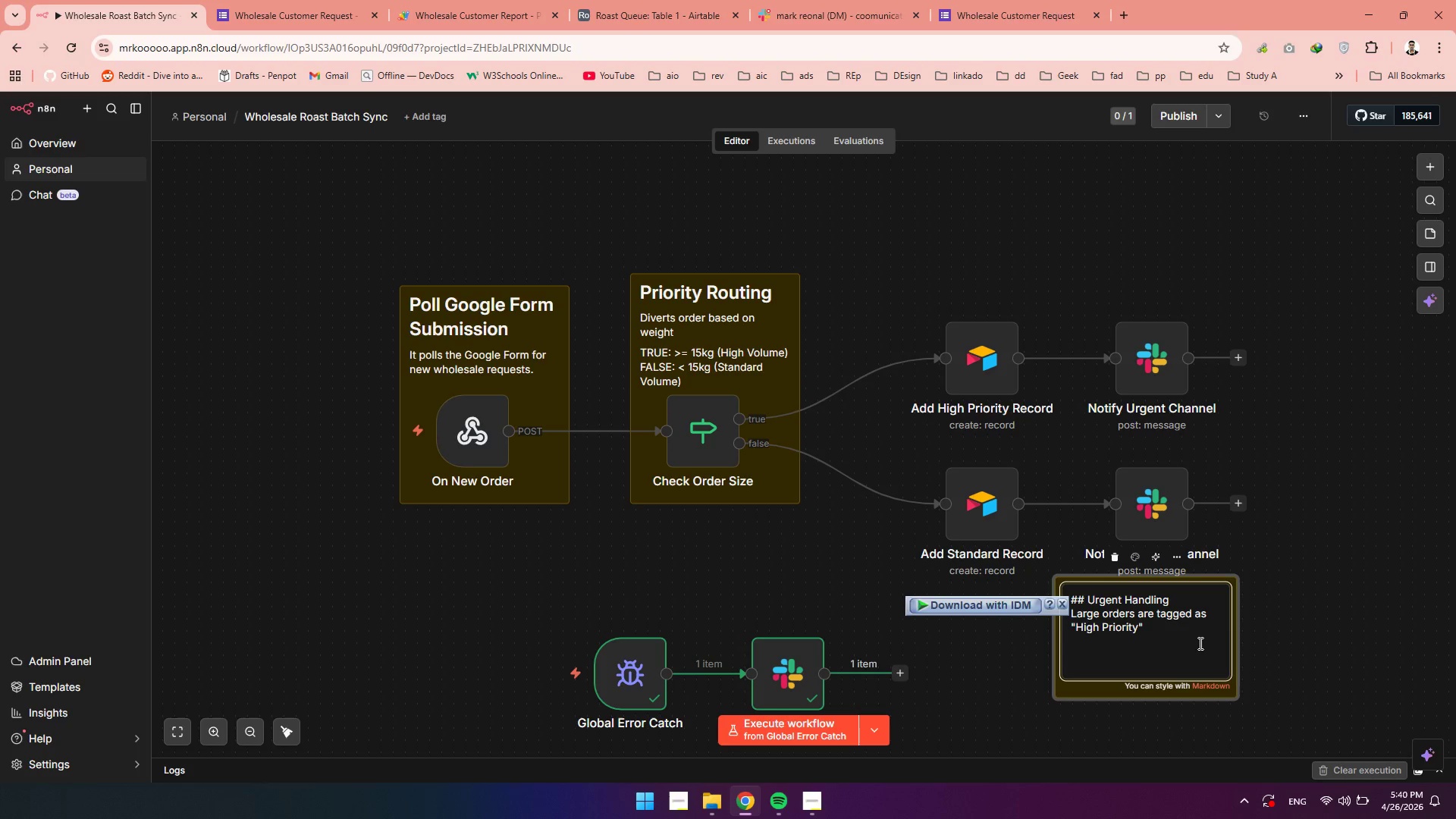 
left_click([1173, 630])
 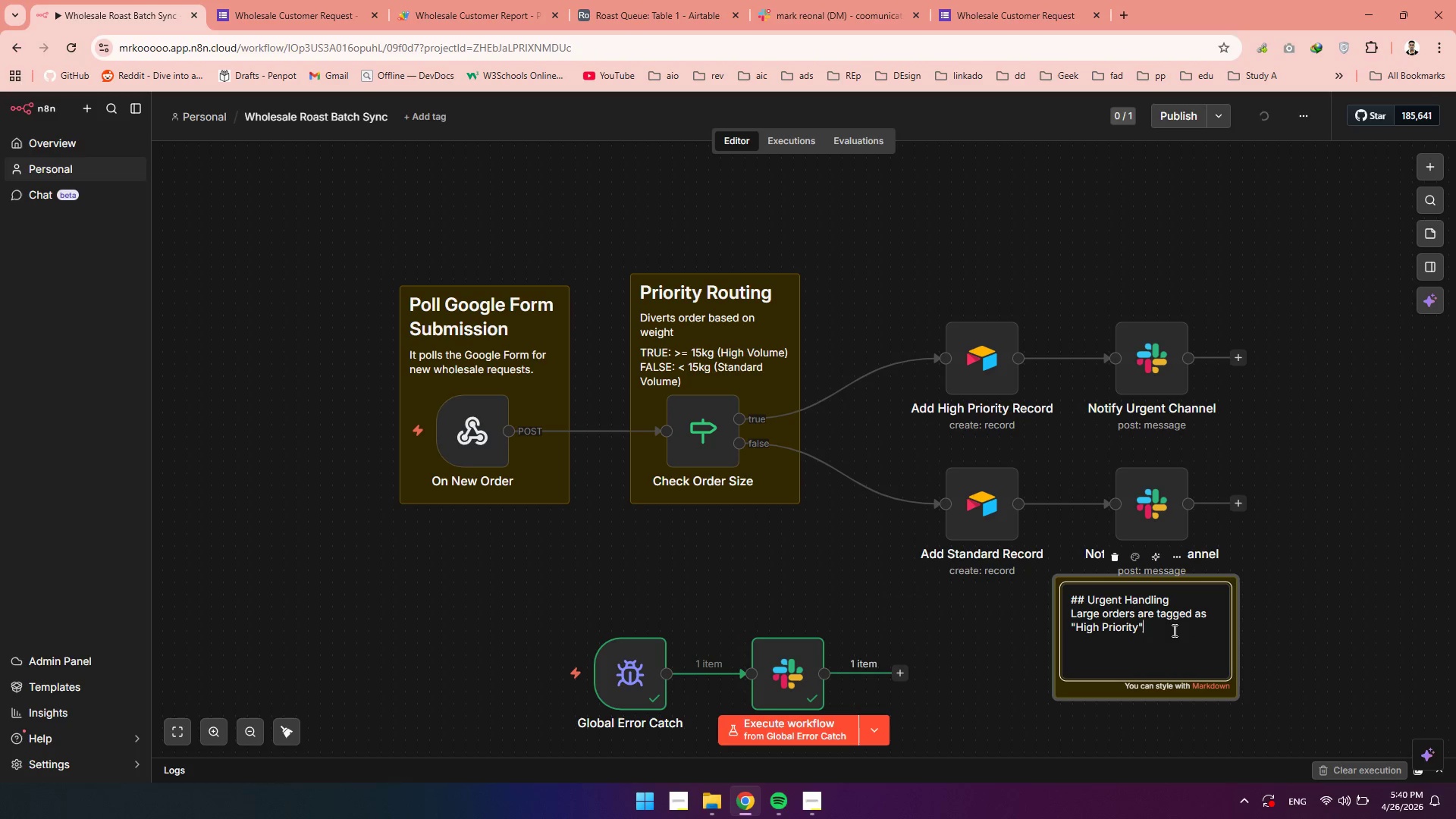 
type( in Airtable )
 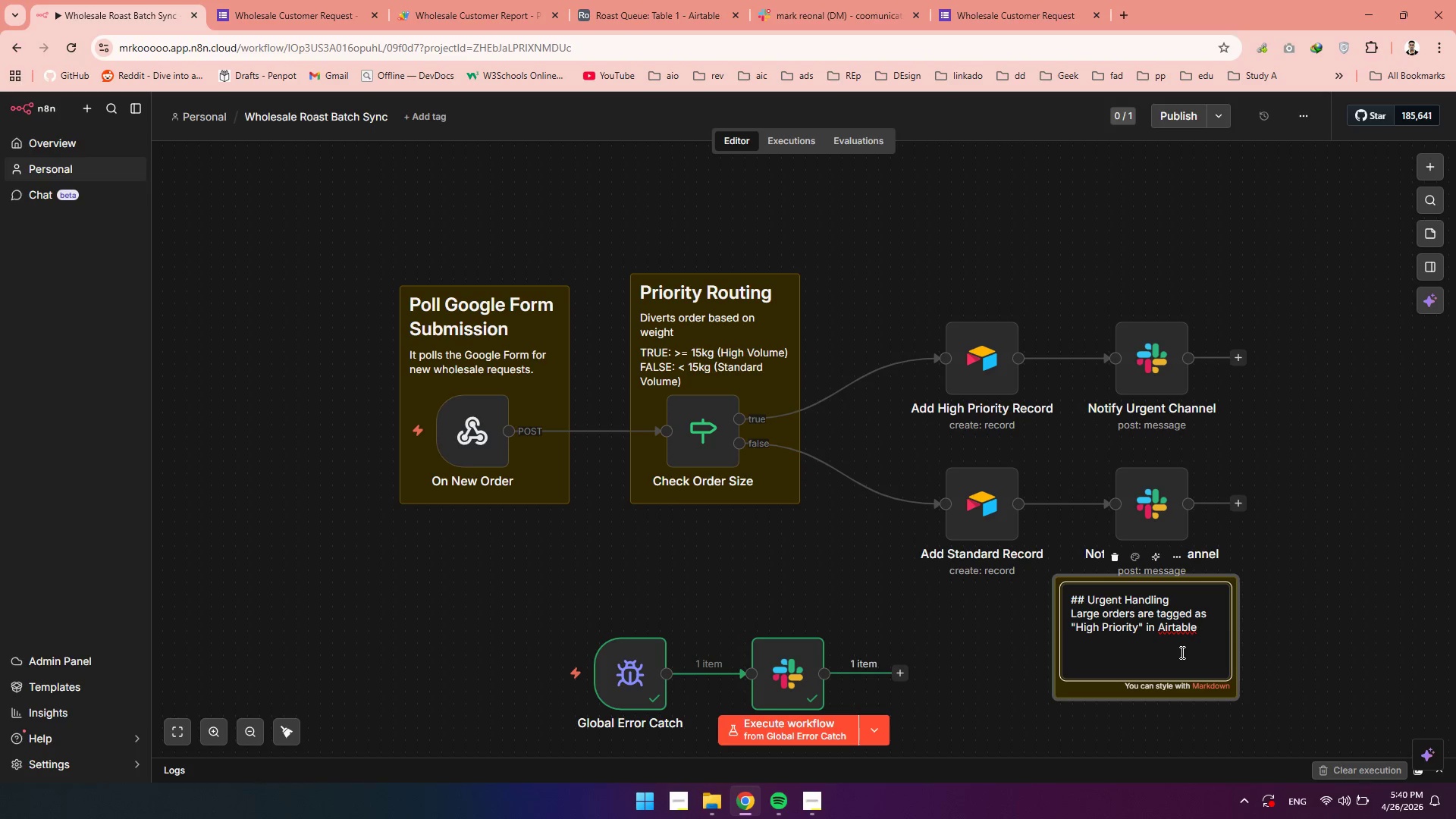 
type(and pushed to the  #urgent-roasts Slack channel to alertth)
key(Backspace)
key(Backspace)
type( the roasting team immediately.)
 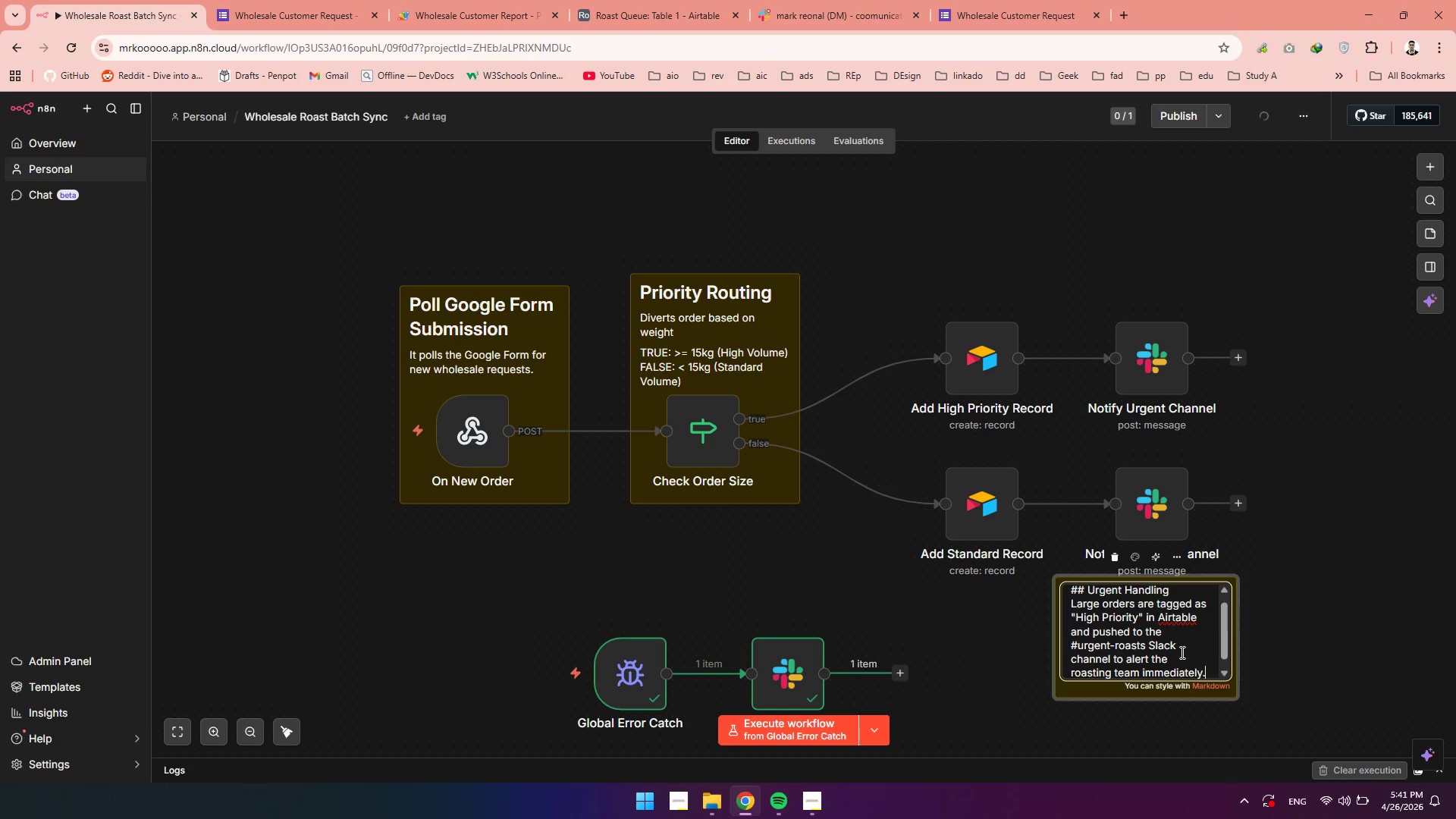 
left_click([1337, 653])
 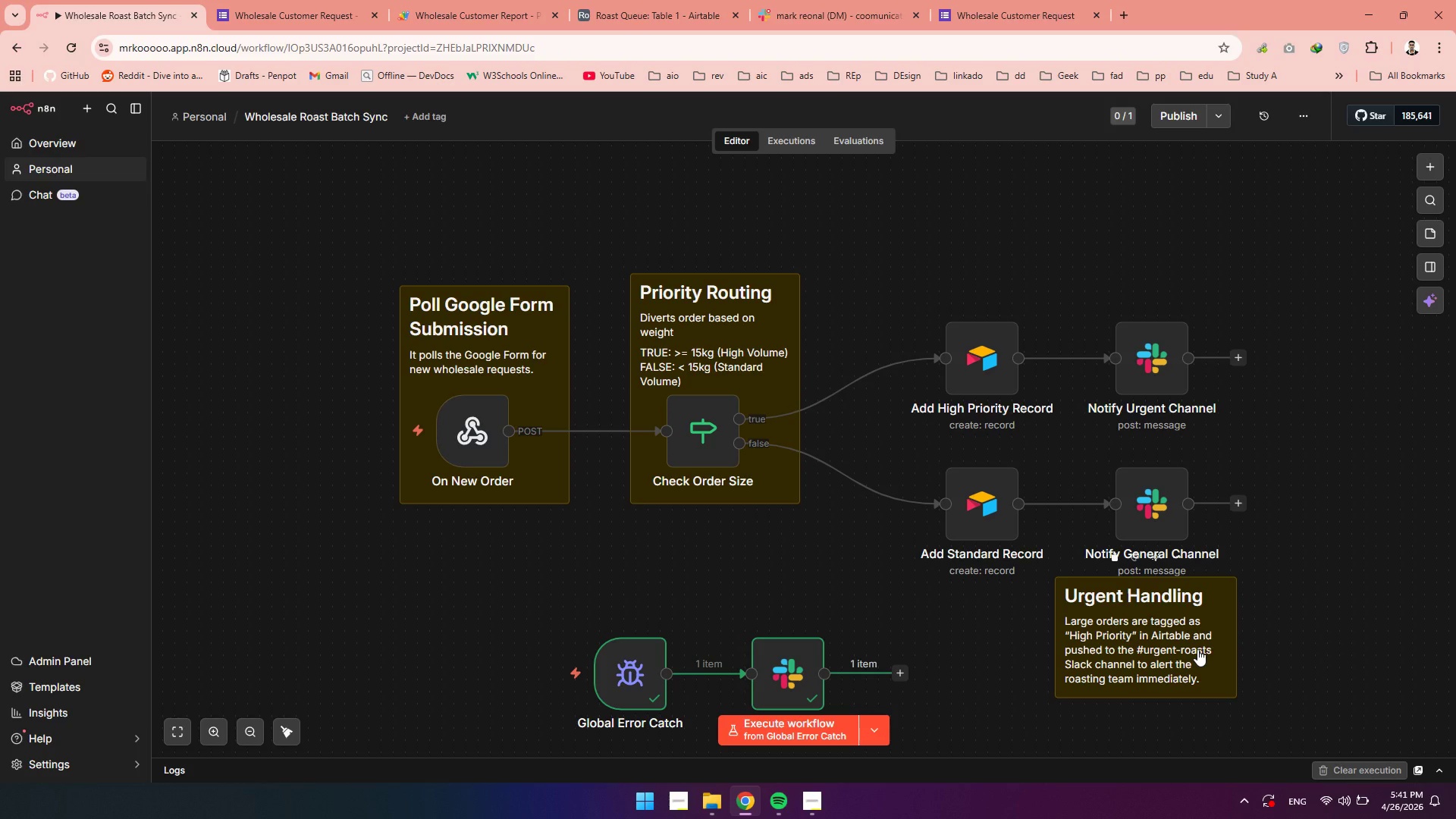 
wait(8.25)
 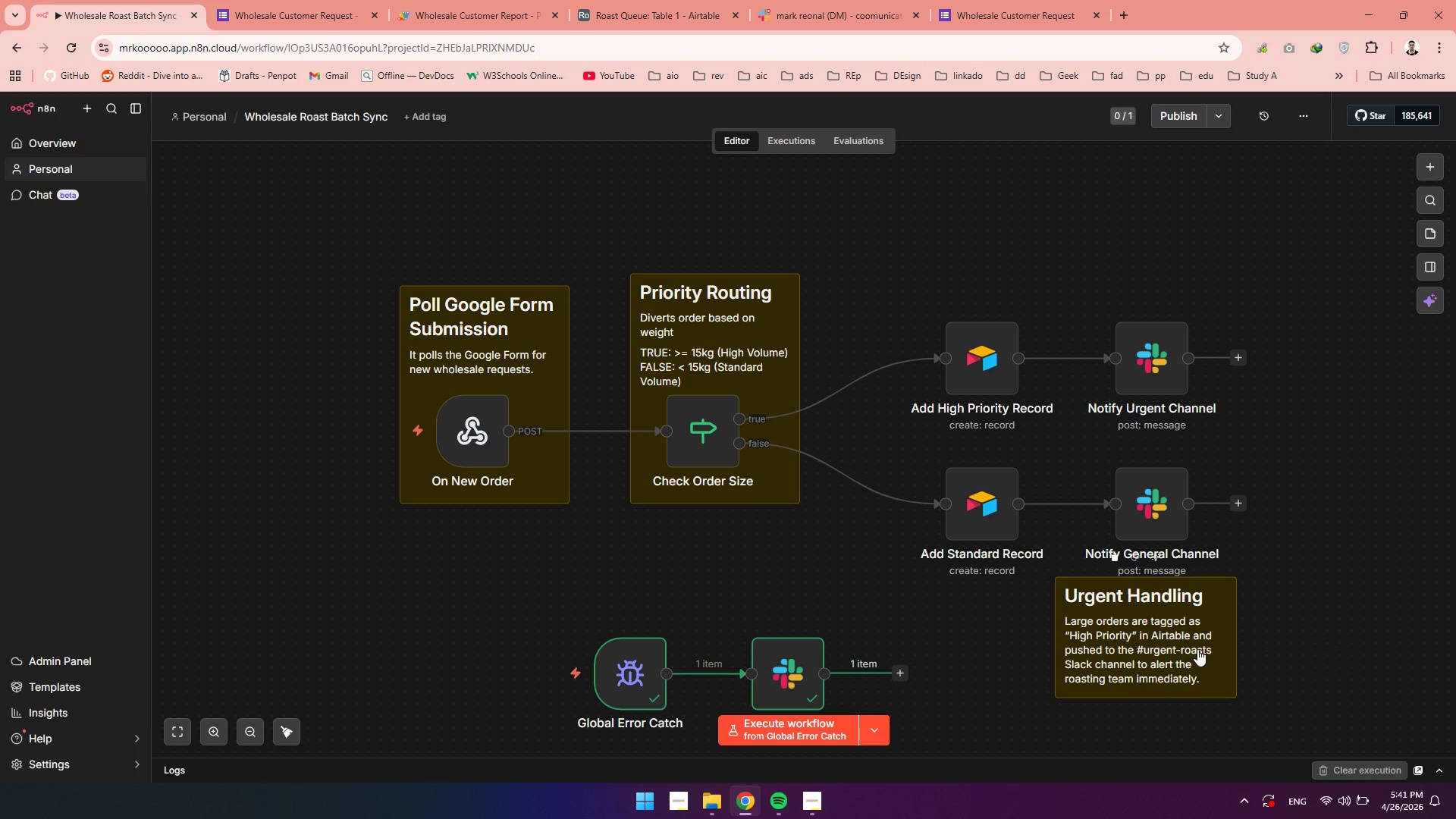 
left_click_drag(start_coordinate=[1191, 663], to_coordinate=[1030, 247])
 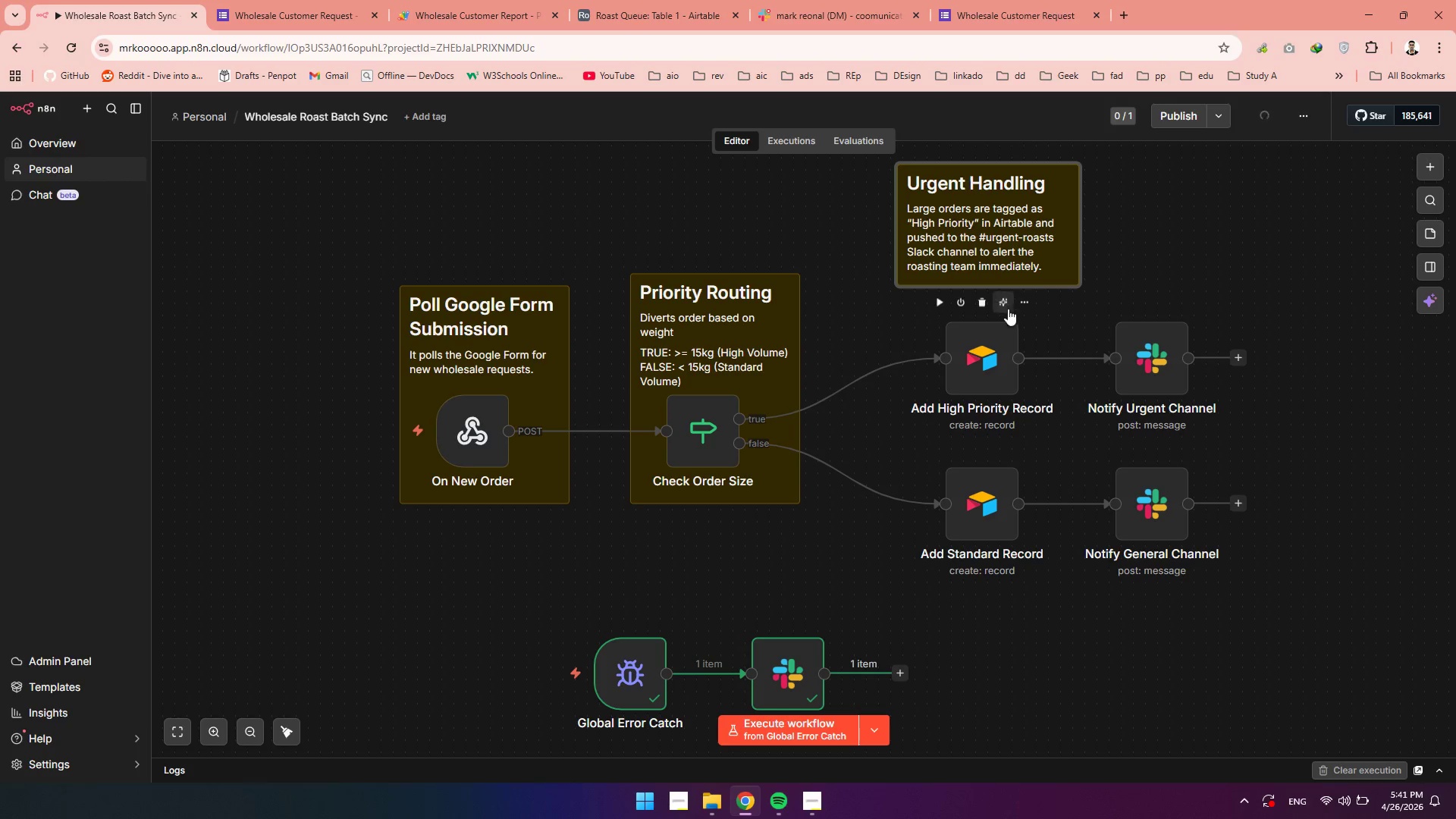 
left_click_drag(start_coordinate=[862, 317], to_coordinate=[1287, 428])
 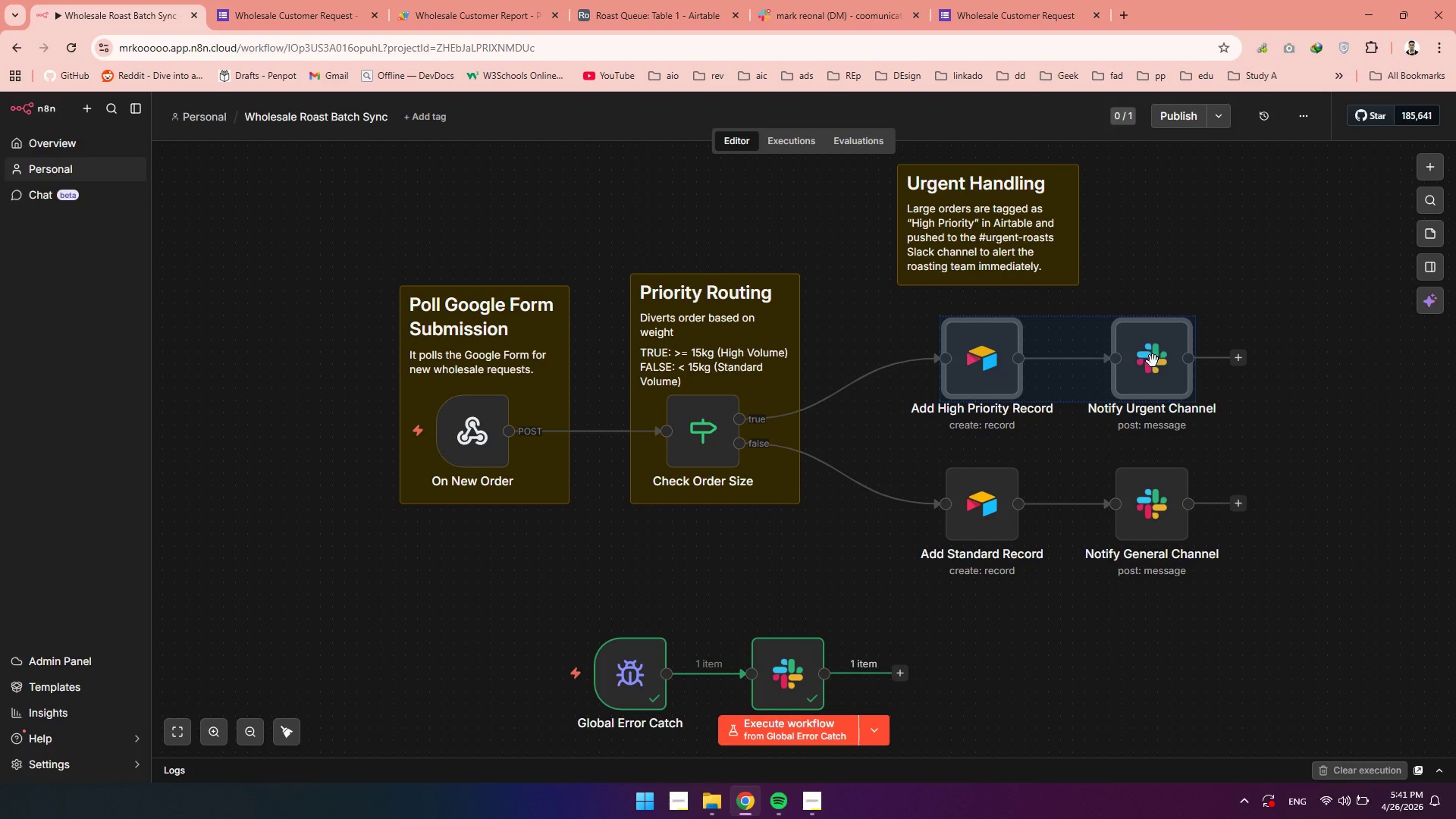 
left_click_drag(start_coordinate=[1153, 361], to_coordinate=[1153, 321])
 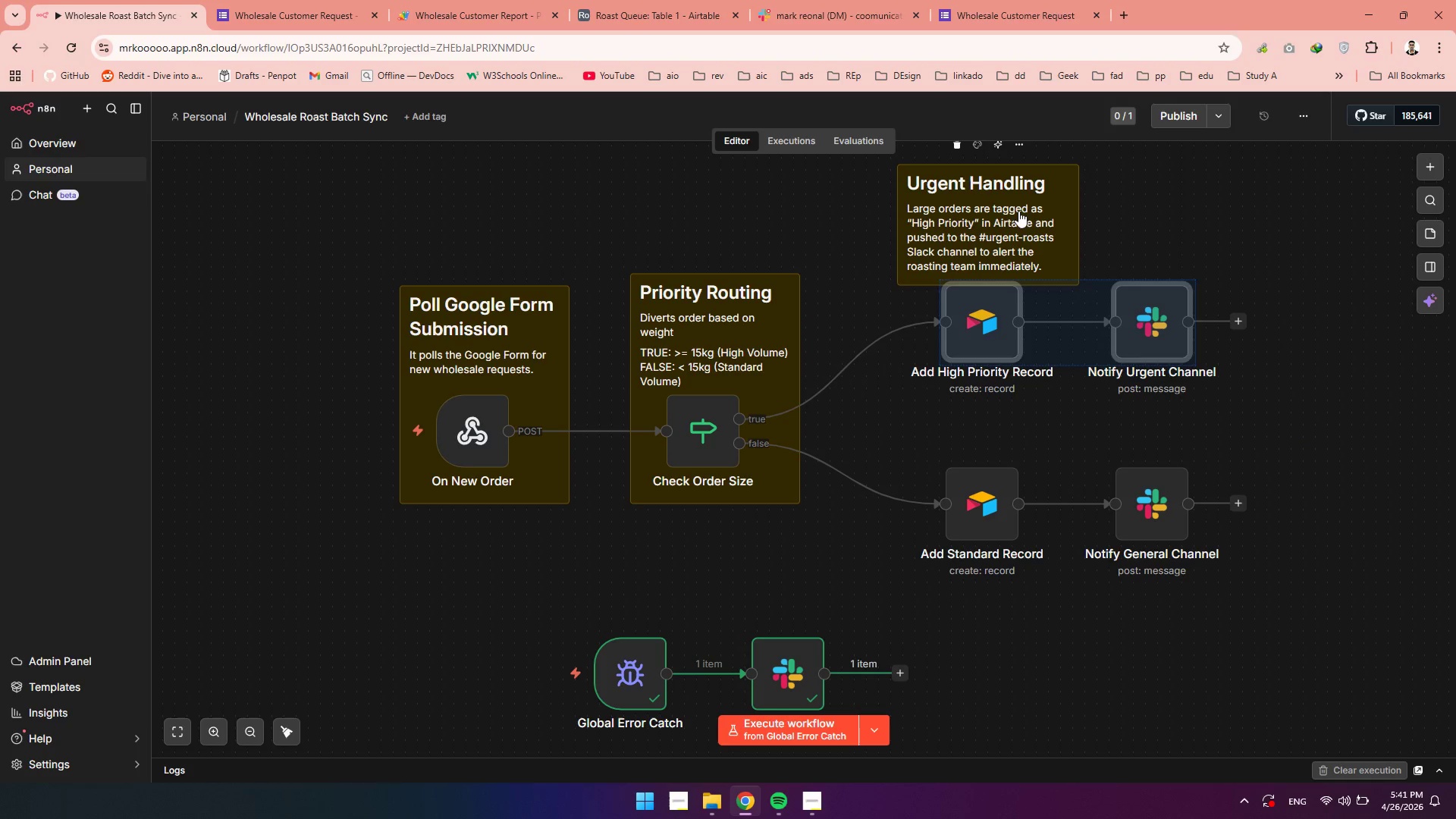 
left_click([1010, 212])
 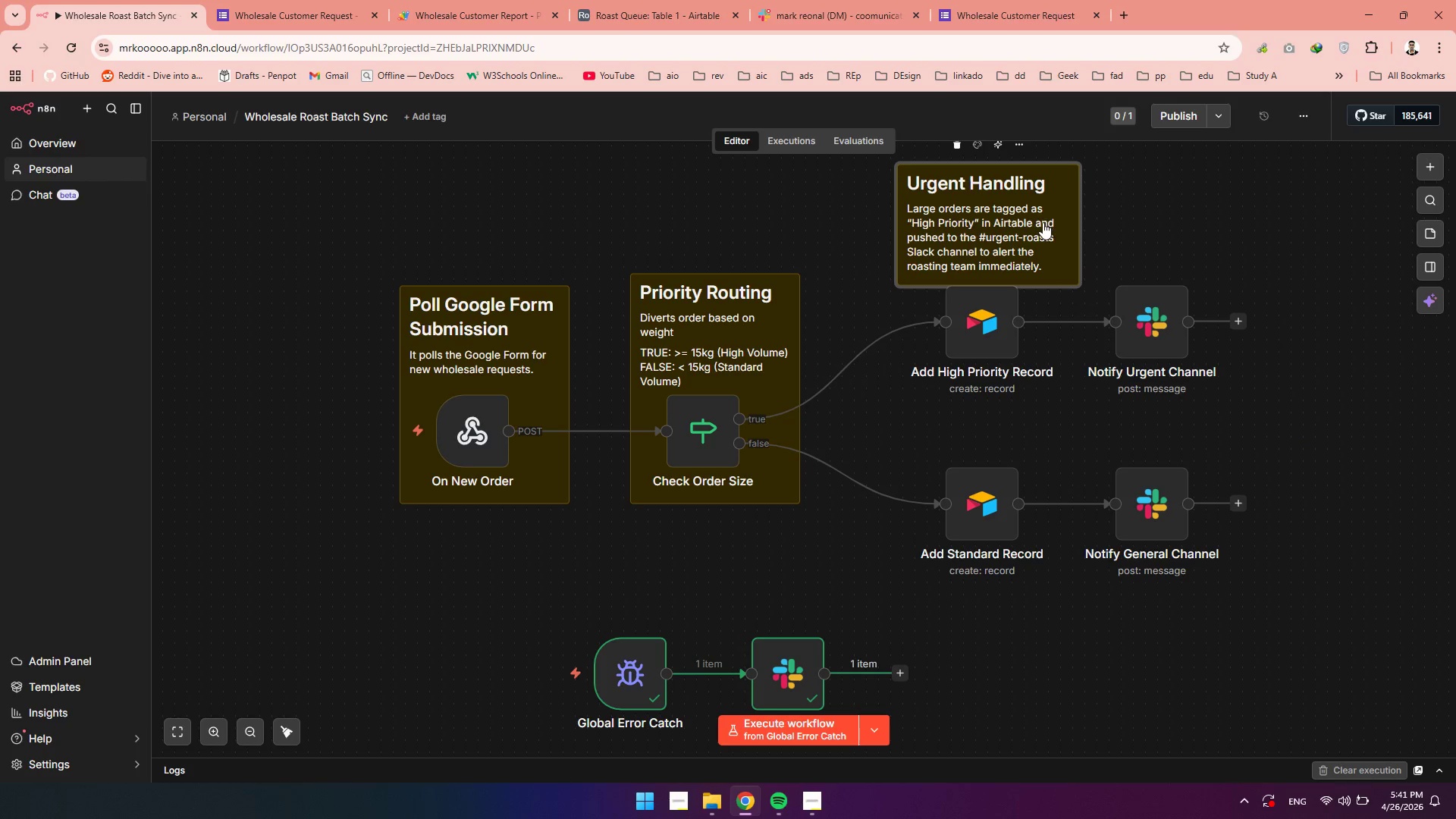 
left_click_drag(start_coordinate=[1043, 222], to_coordinate=[1094, 241])
 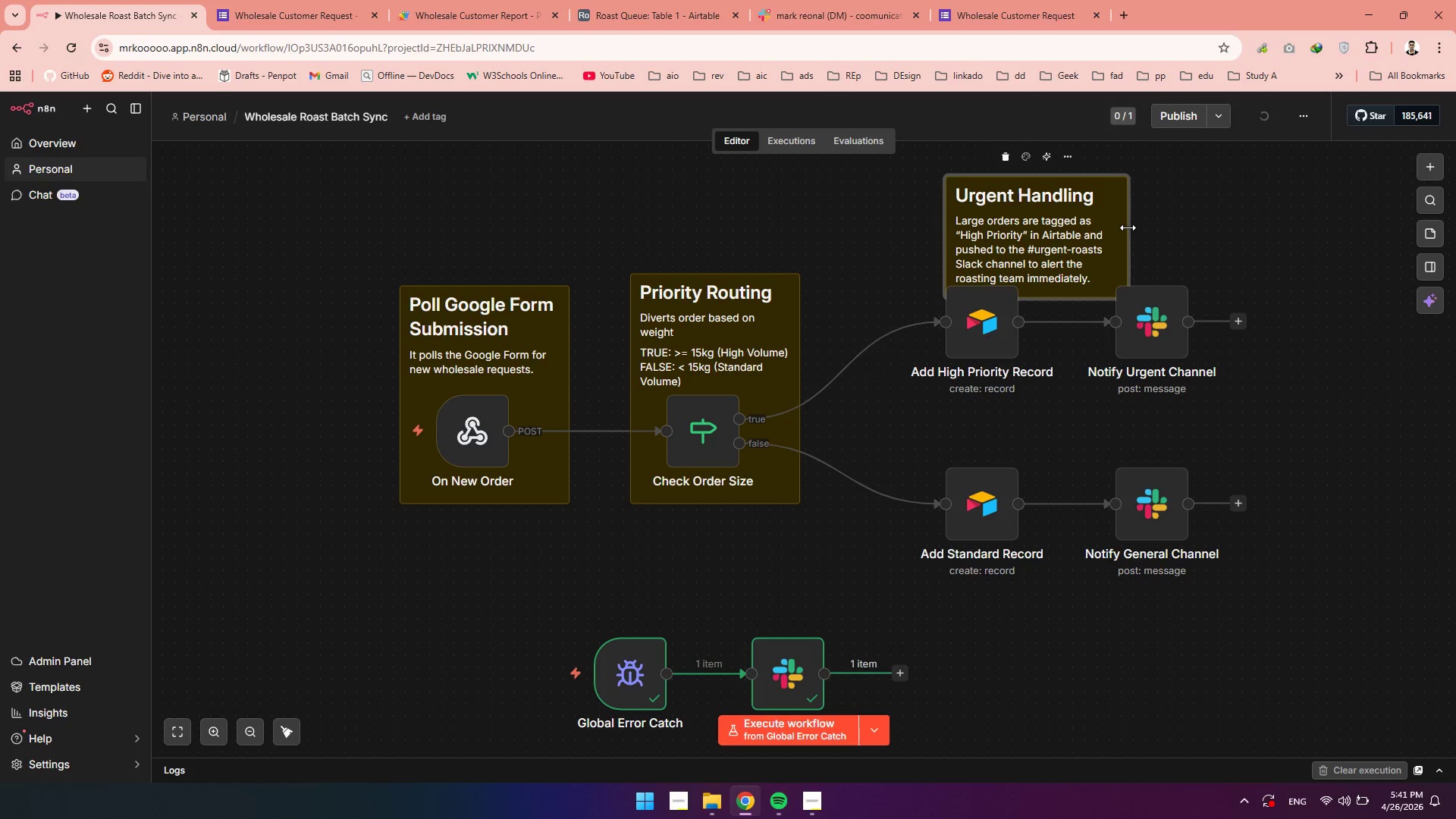 
left_click_drag(start_coordinate=[1128, 228], to_coordinate=[1292, 239])
 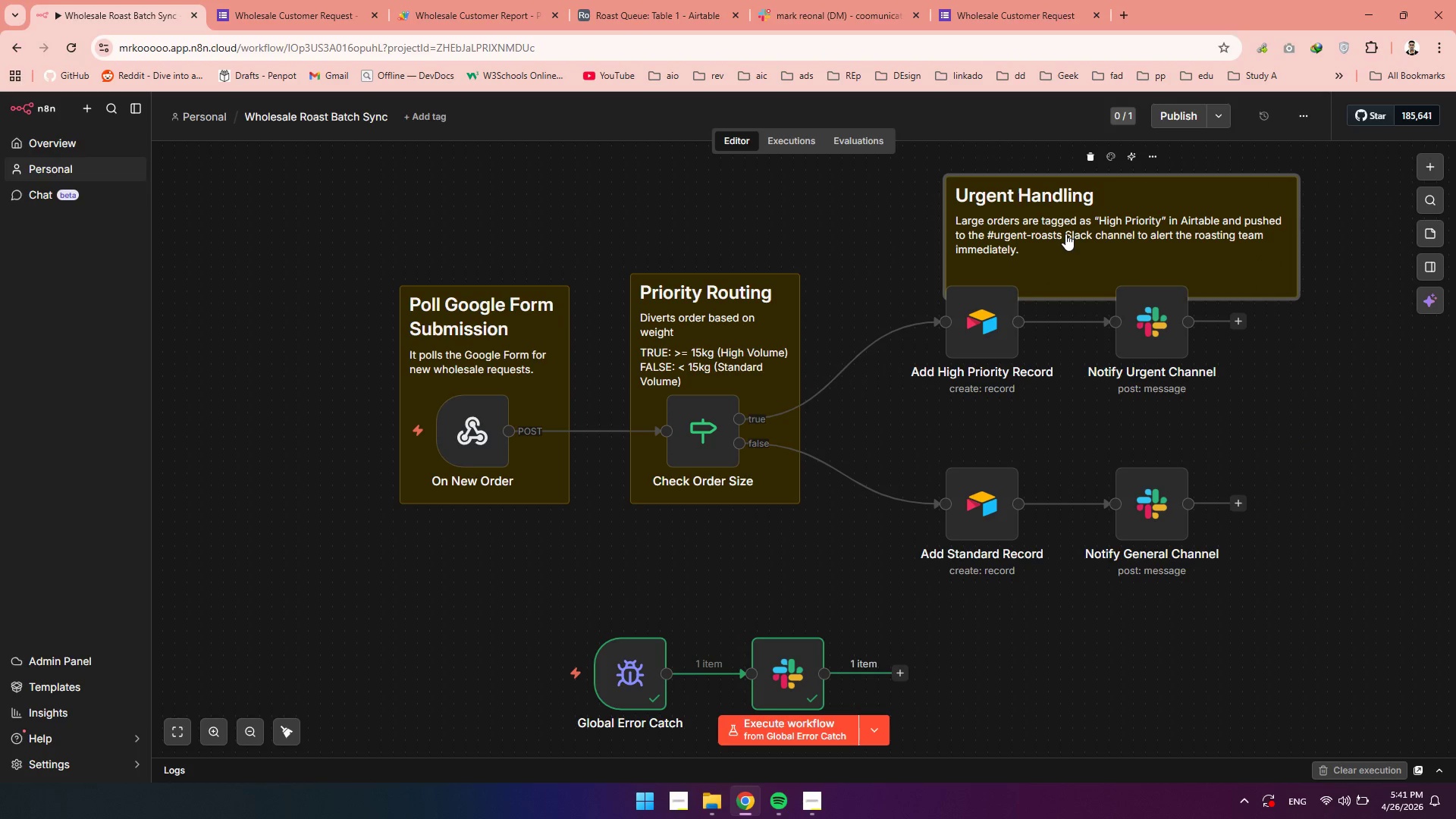 
left_click_drag(start_coordinate=[1065, 234], to_coordinate=[1052, 269])
 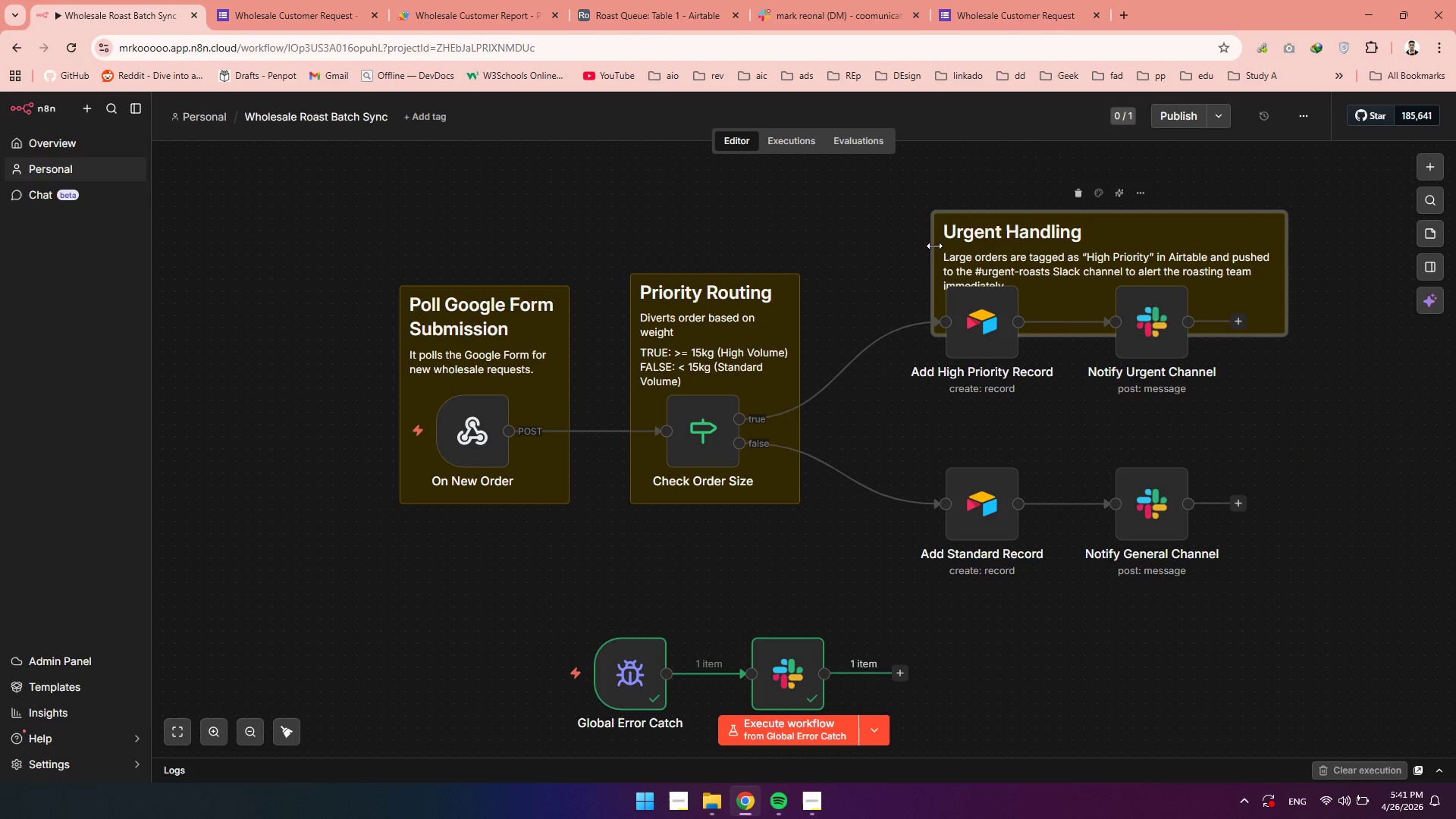 
left_click_drag(start_coordinate=[934, 246], to_coordinate=[911, 249])
 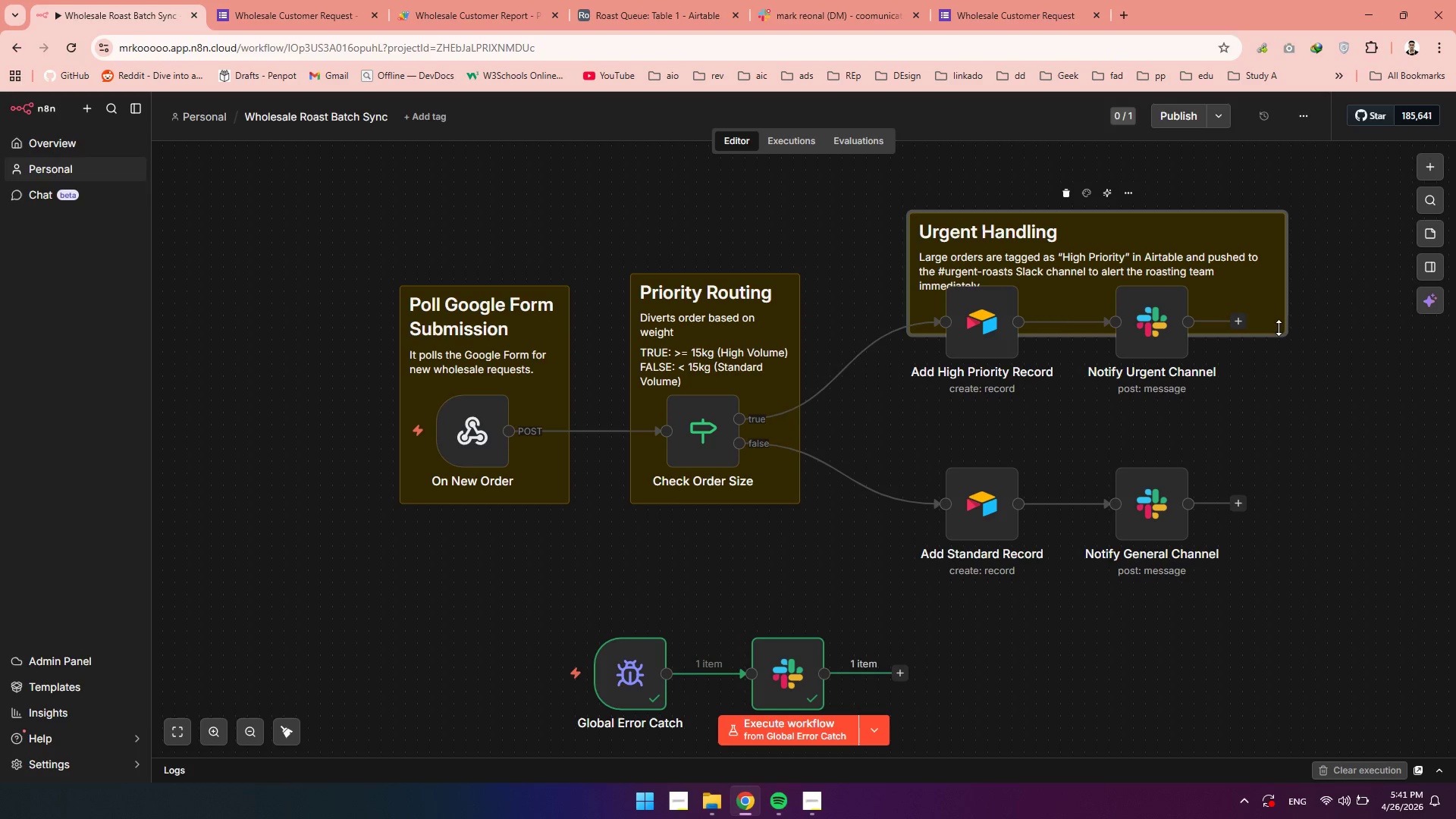 
left_click_drag(start_coordinate=[1271, 336], to_coordinate=[1265, 413])
 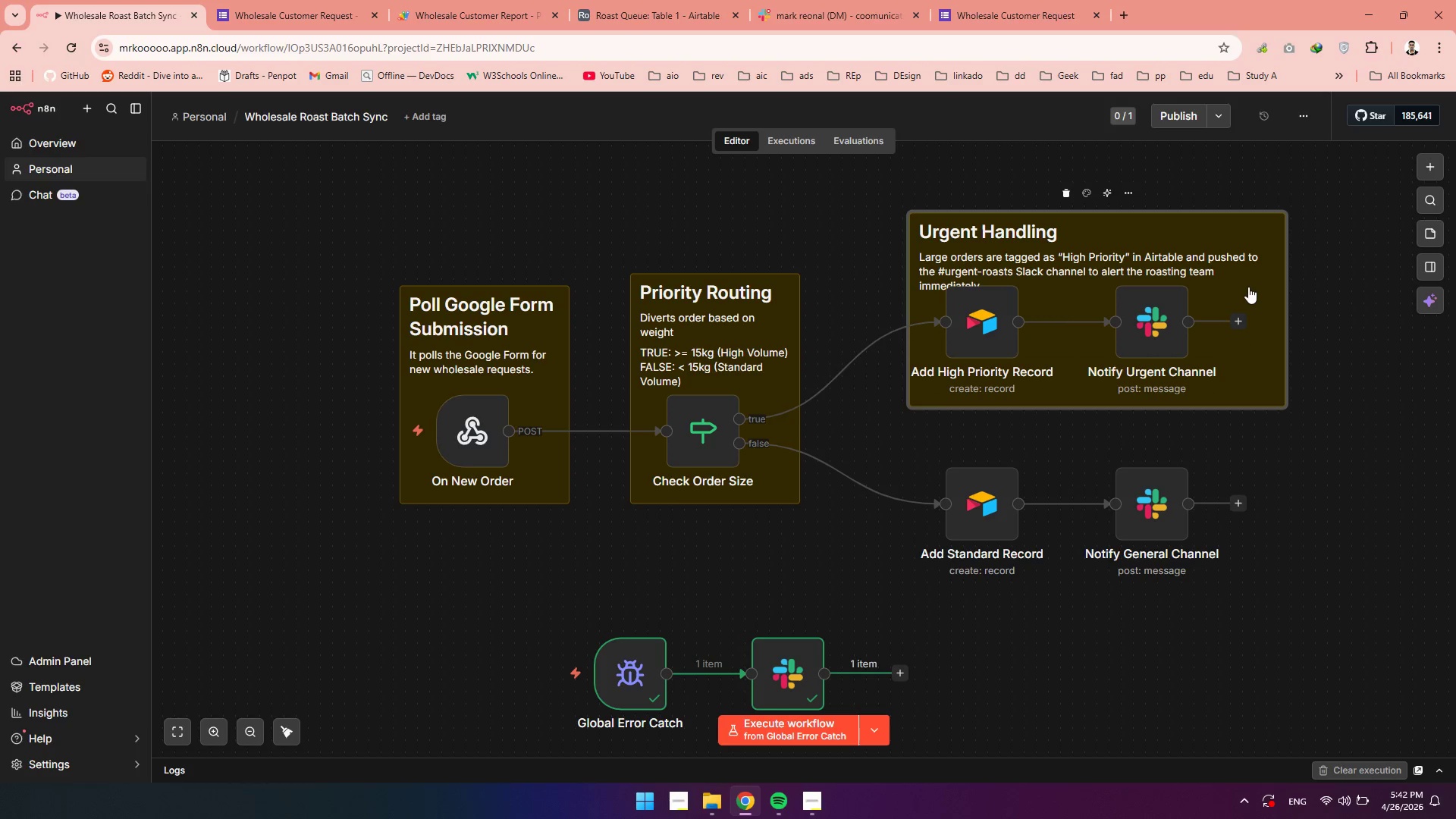 
left_click_drag(start_coordinate=[1250, 279], to_coordinate=[1250, 266])
 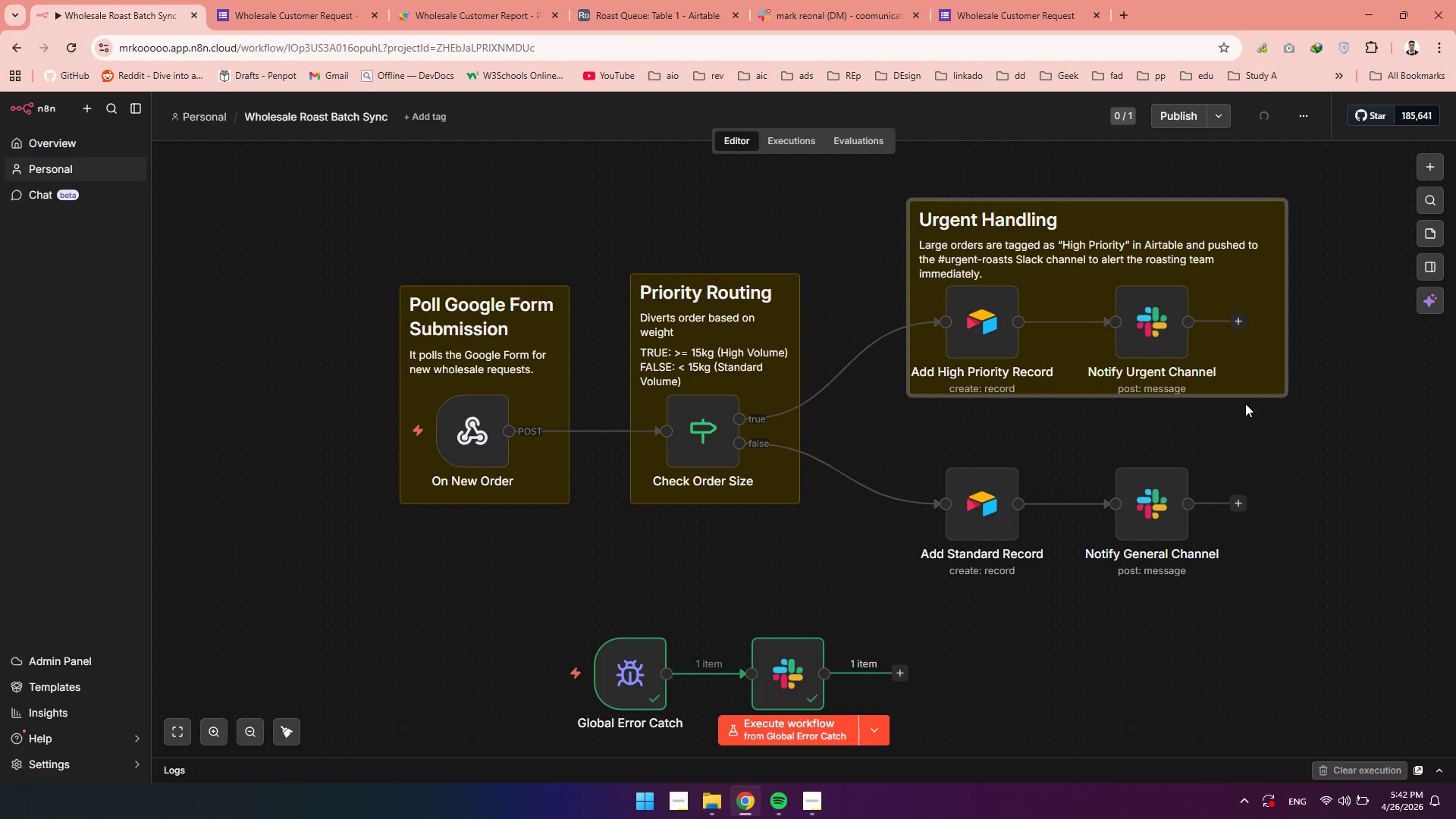 
left_click([1245, 401])
 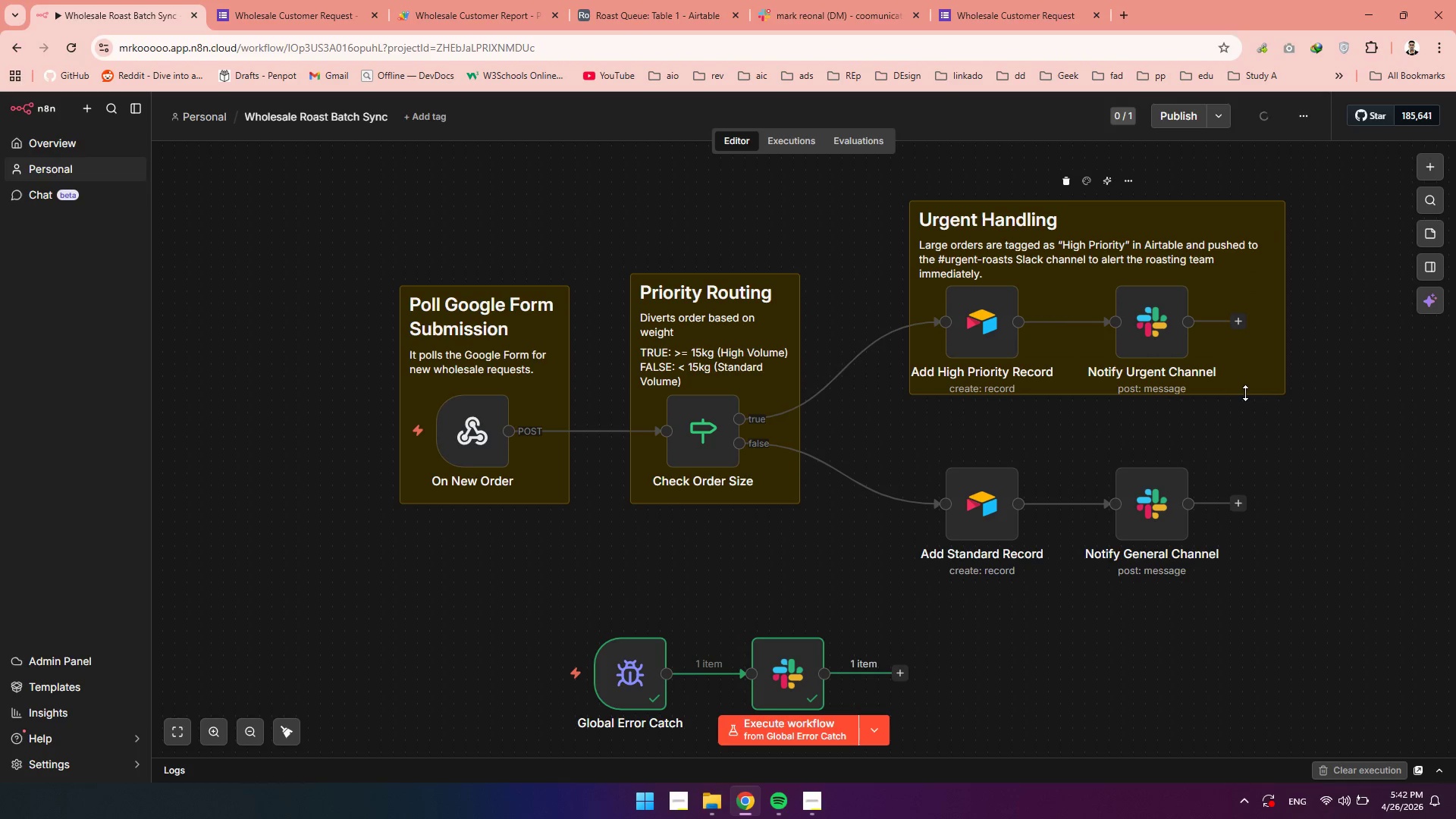 
left_click([1246, 384])
 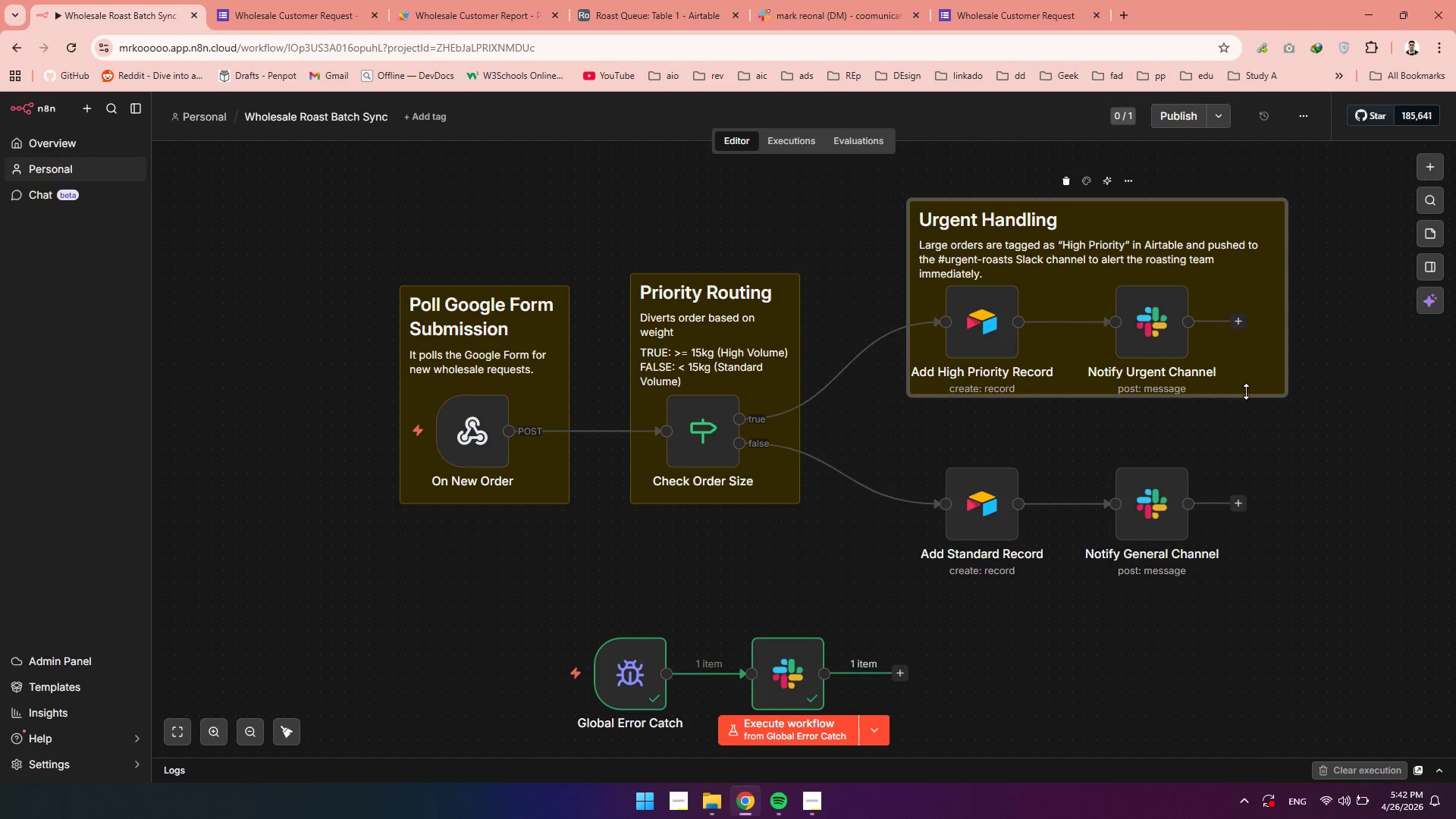 
left_click_drag(start_coordinate=[1246, 391], to_coordinate=[1246, 412])
 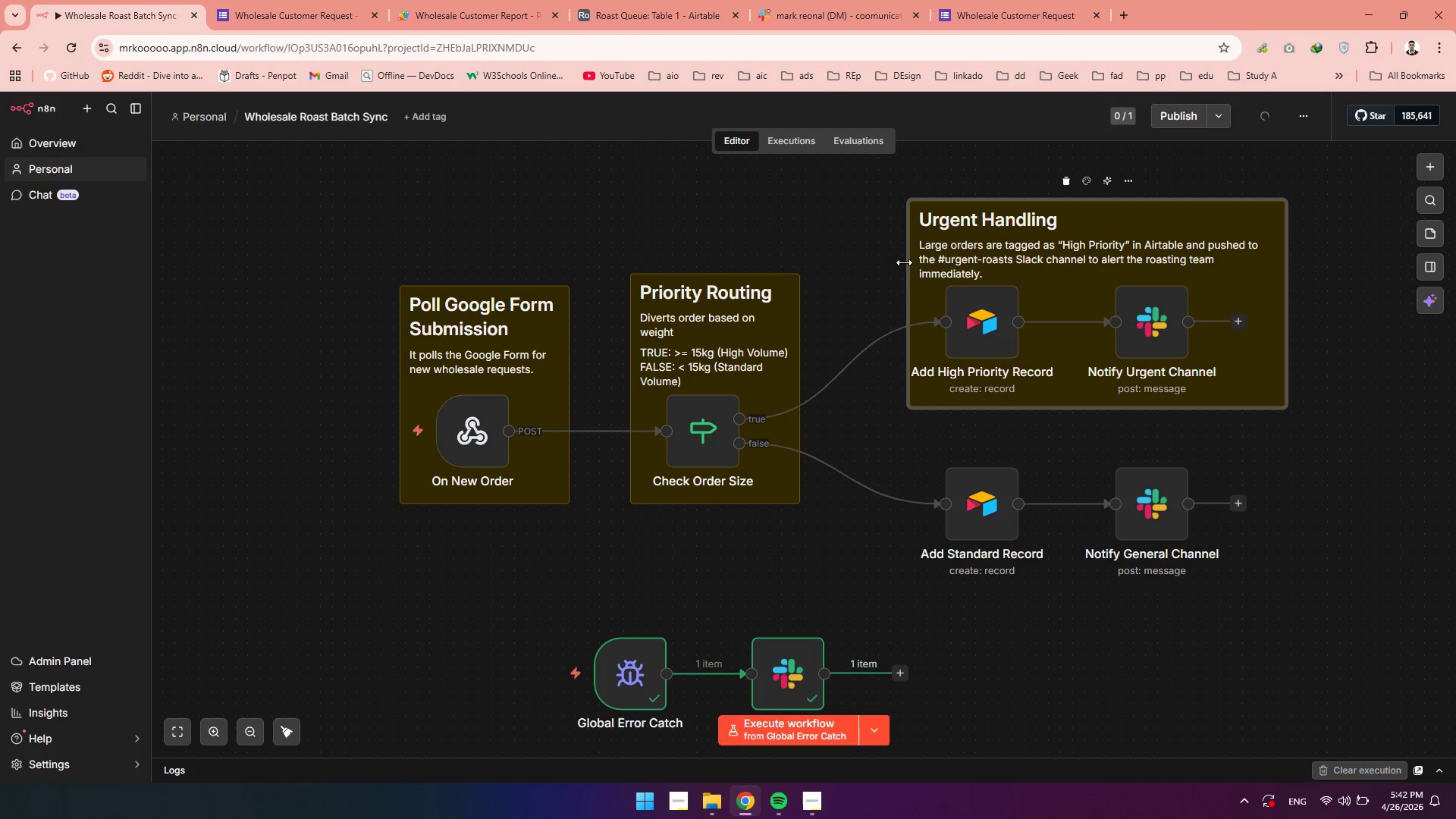 
left_click_drag(start_coordinate=[905, 265], to_coordinate=[895, 265])
 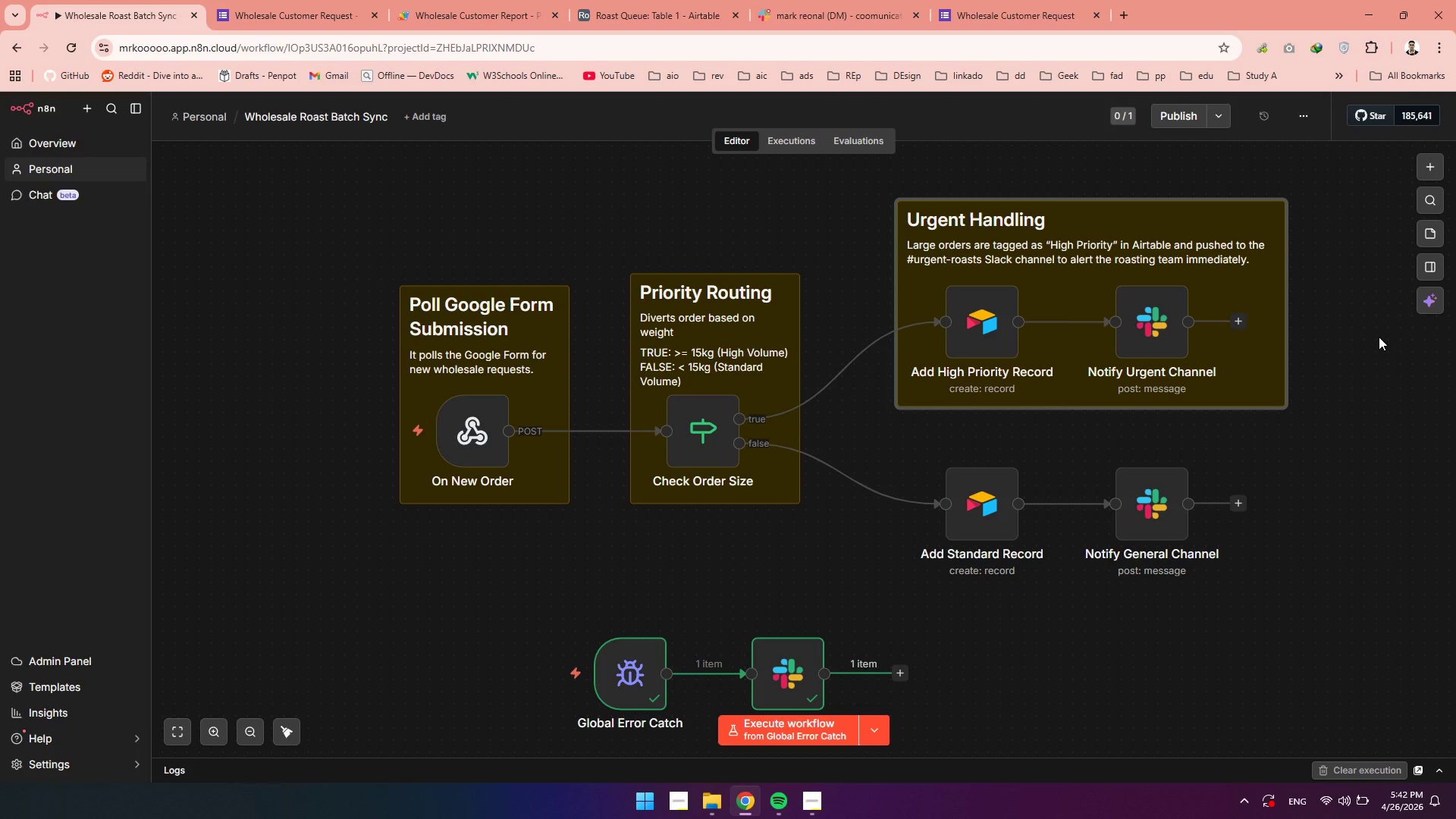 
left_click([1376, 344])
 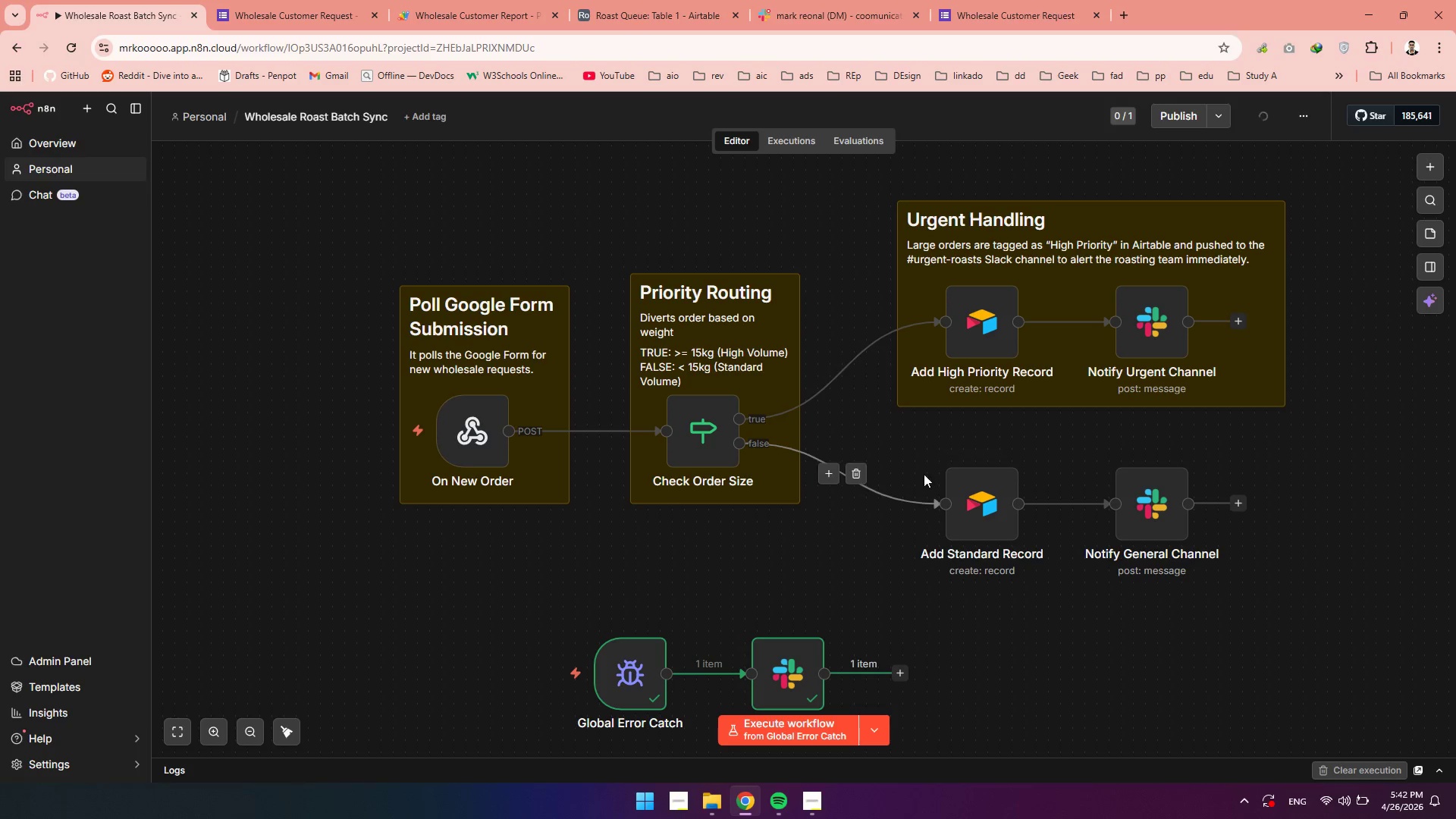 
left_click_drag(start_coordinate=[911, 425], to_coordinate=[1293, 618])
 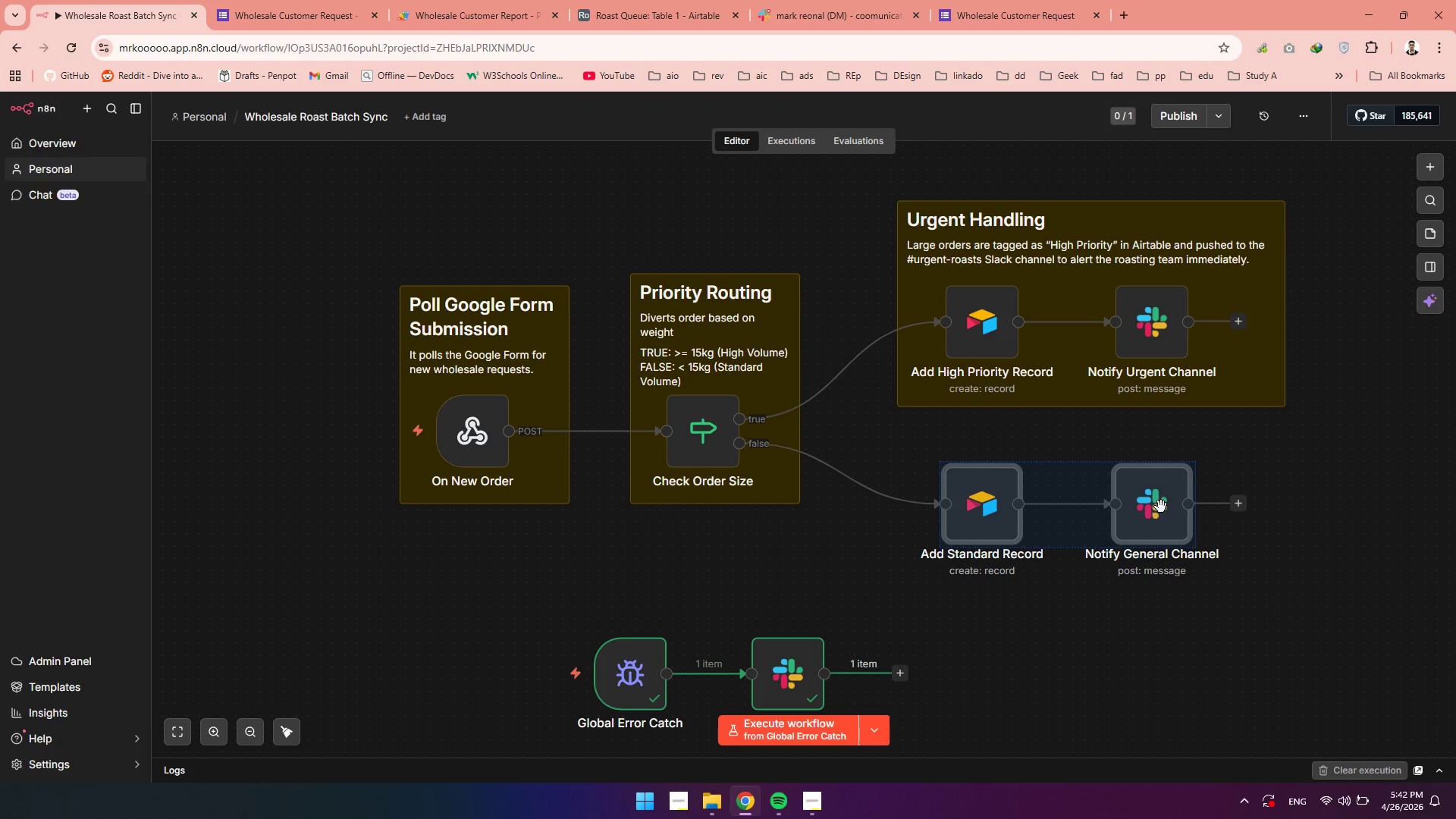 
left_click_drag(start_coordinate=[1161, 507], to_coordinate=[1164, 554])
 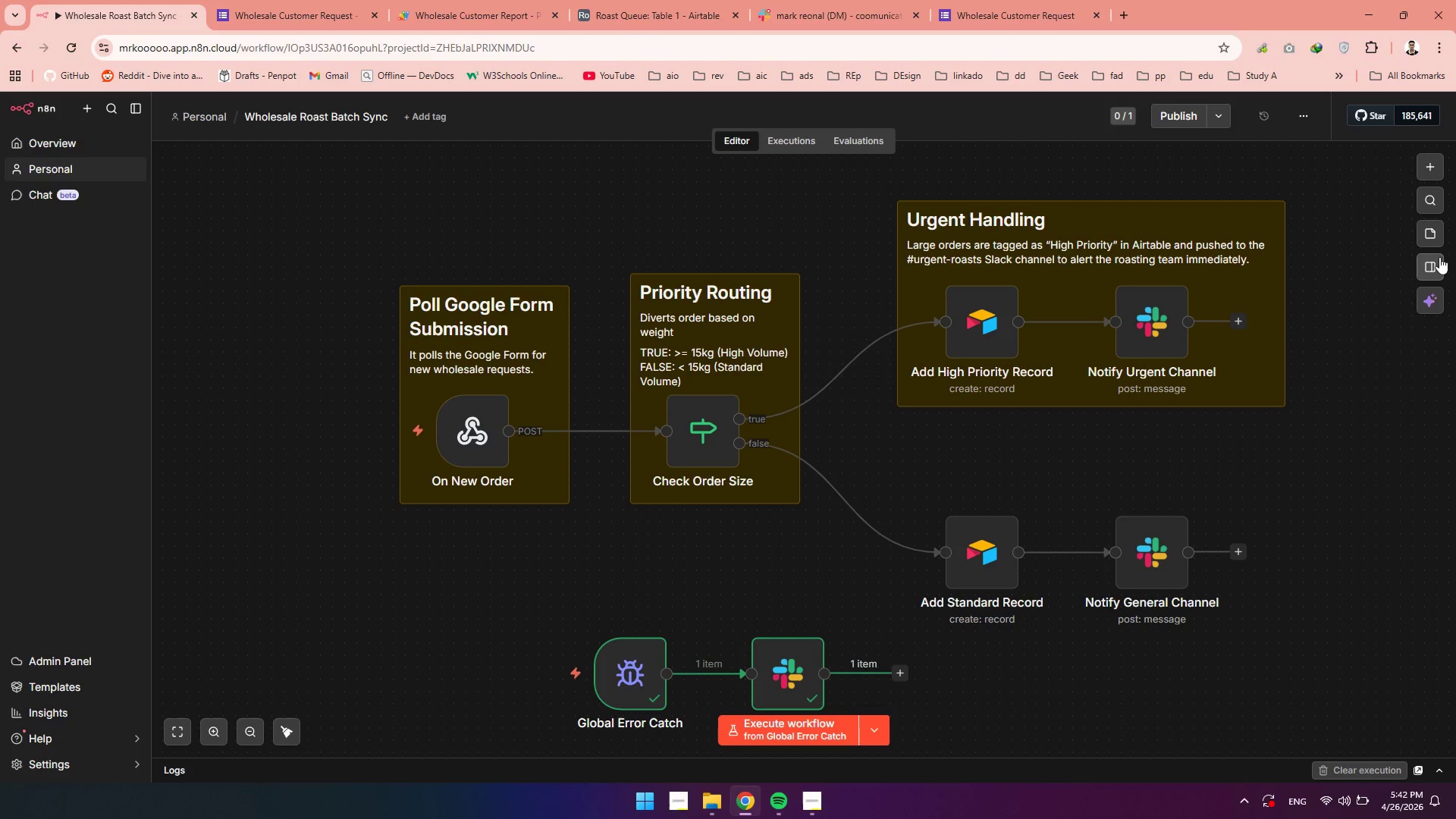 
left_click([1432, 237])
 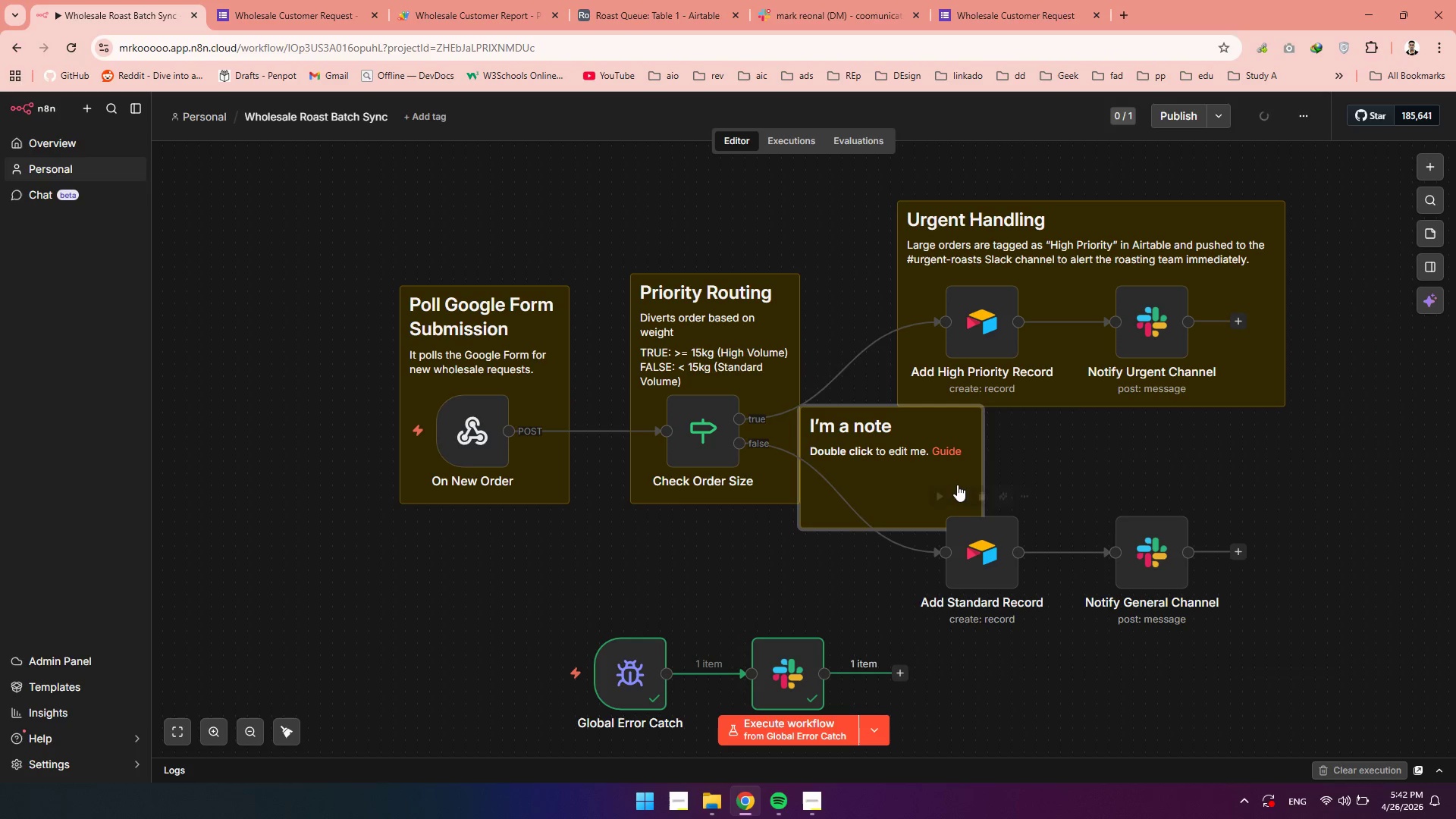 
left_click_drag(start_coordinate=[948, 474], to_coordinate=[1110, 707])
 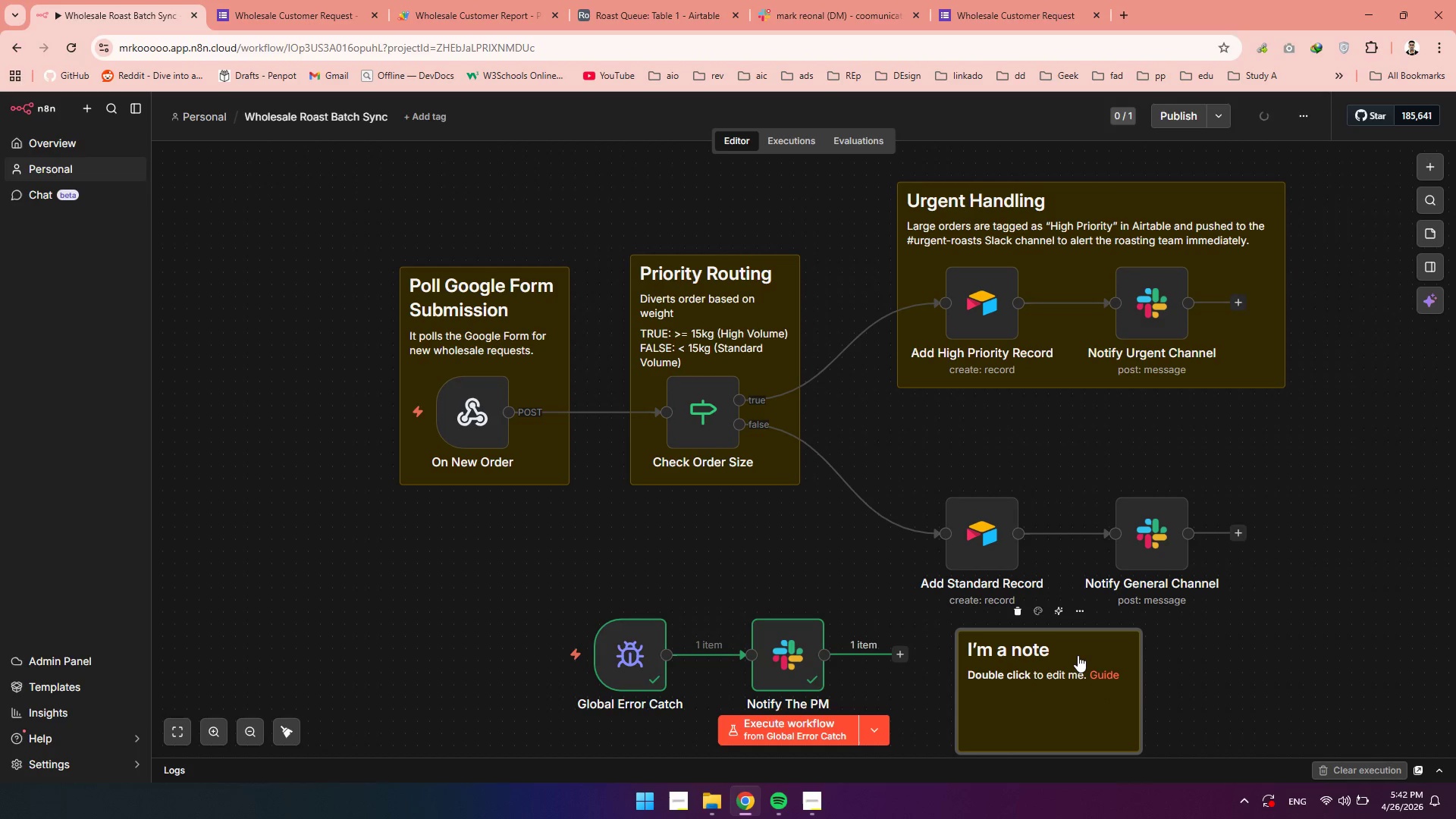 
double_click([1078, 655])
 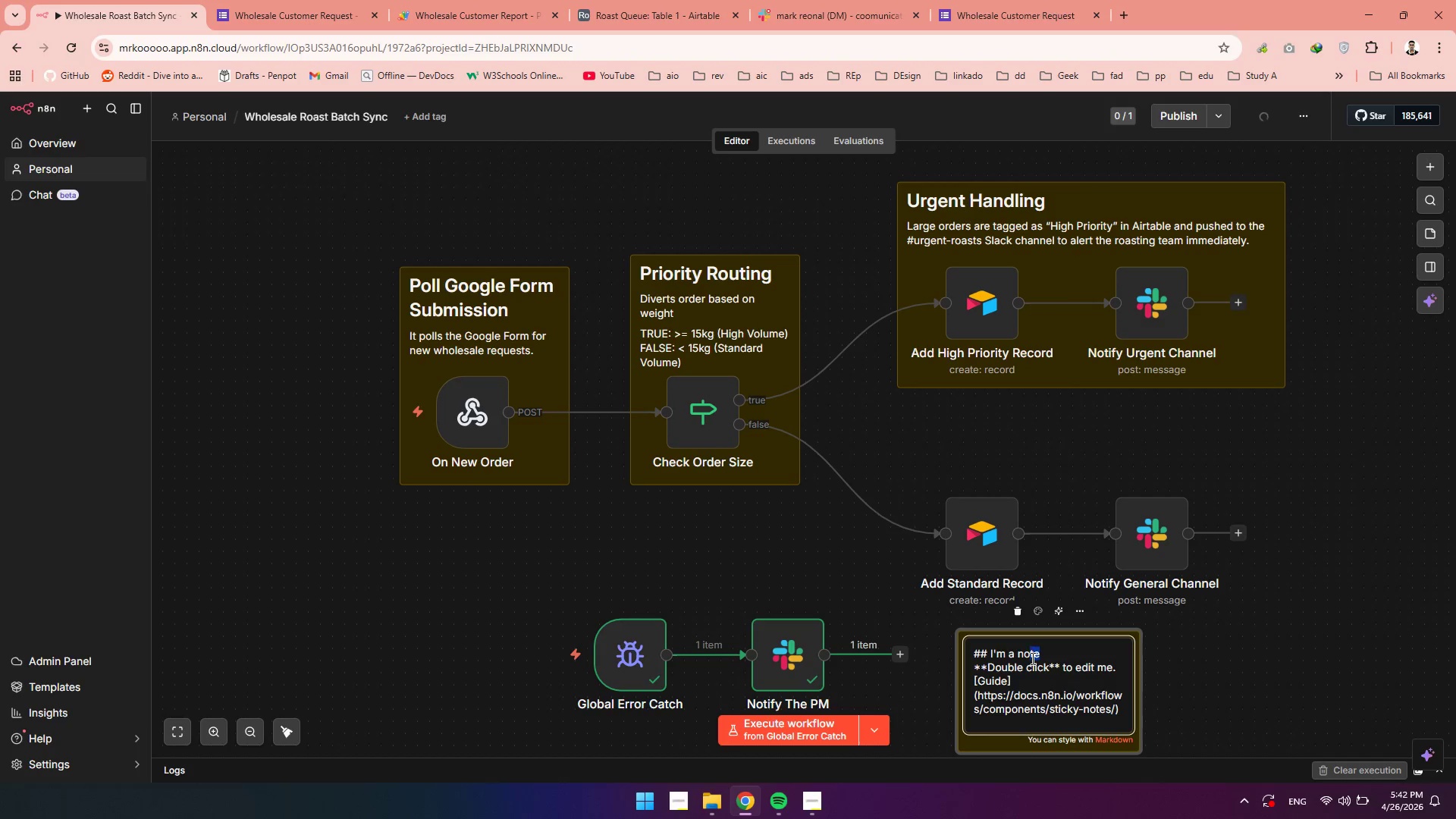 
left_click_drag(start_coordinate=[1045, 657], to_coordinate=[996, 655])
 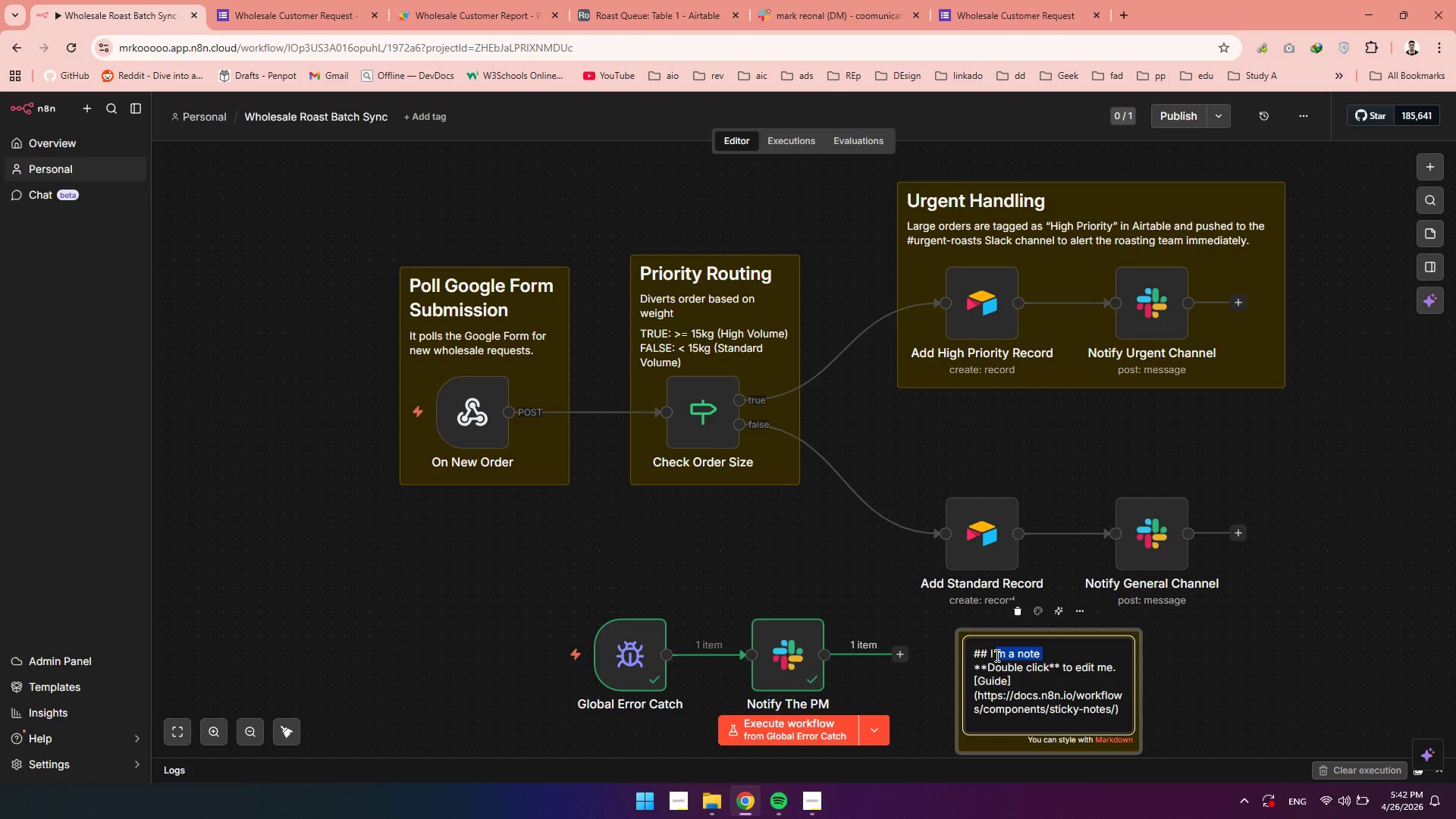 
key(Backspace)
 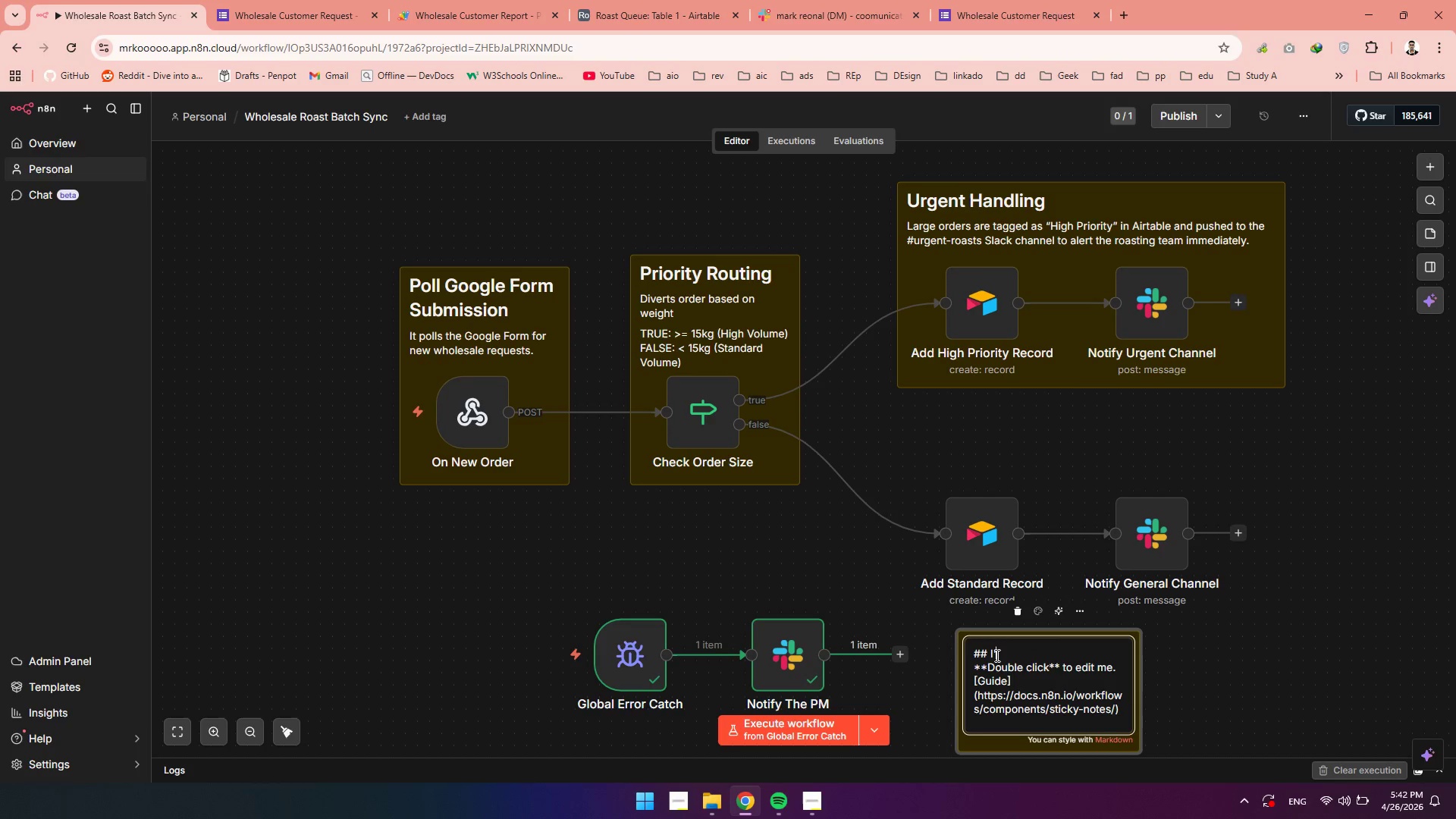 
key(Backspace)
 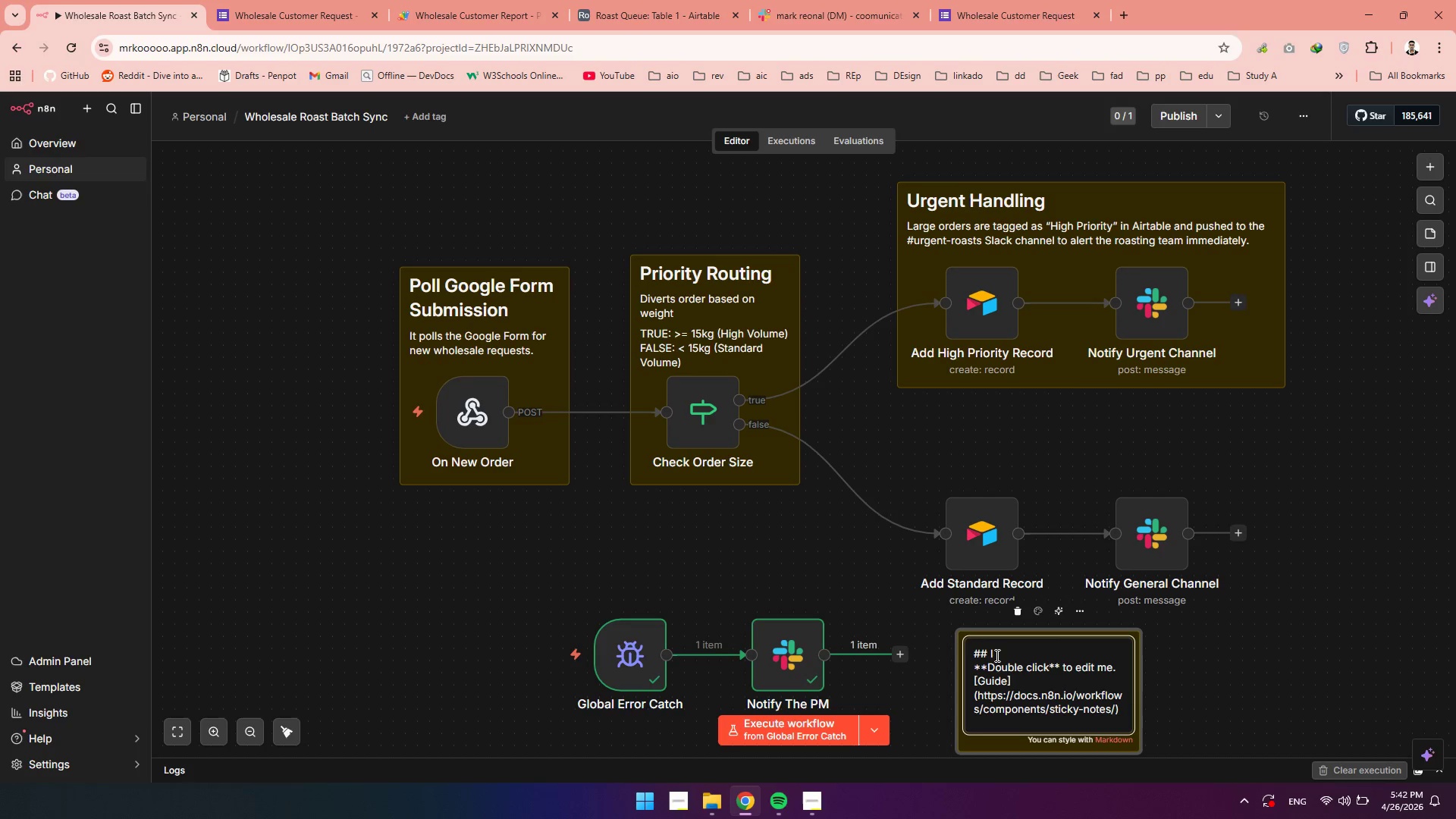 
key(Backspace)
 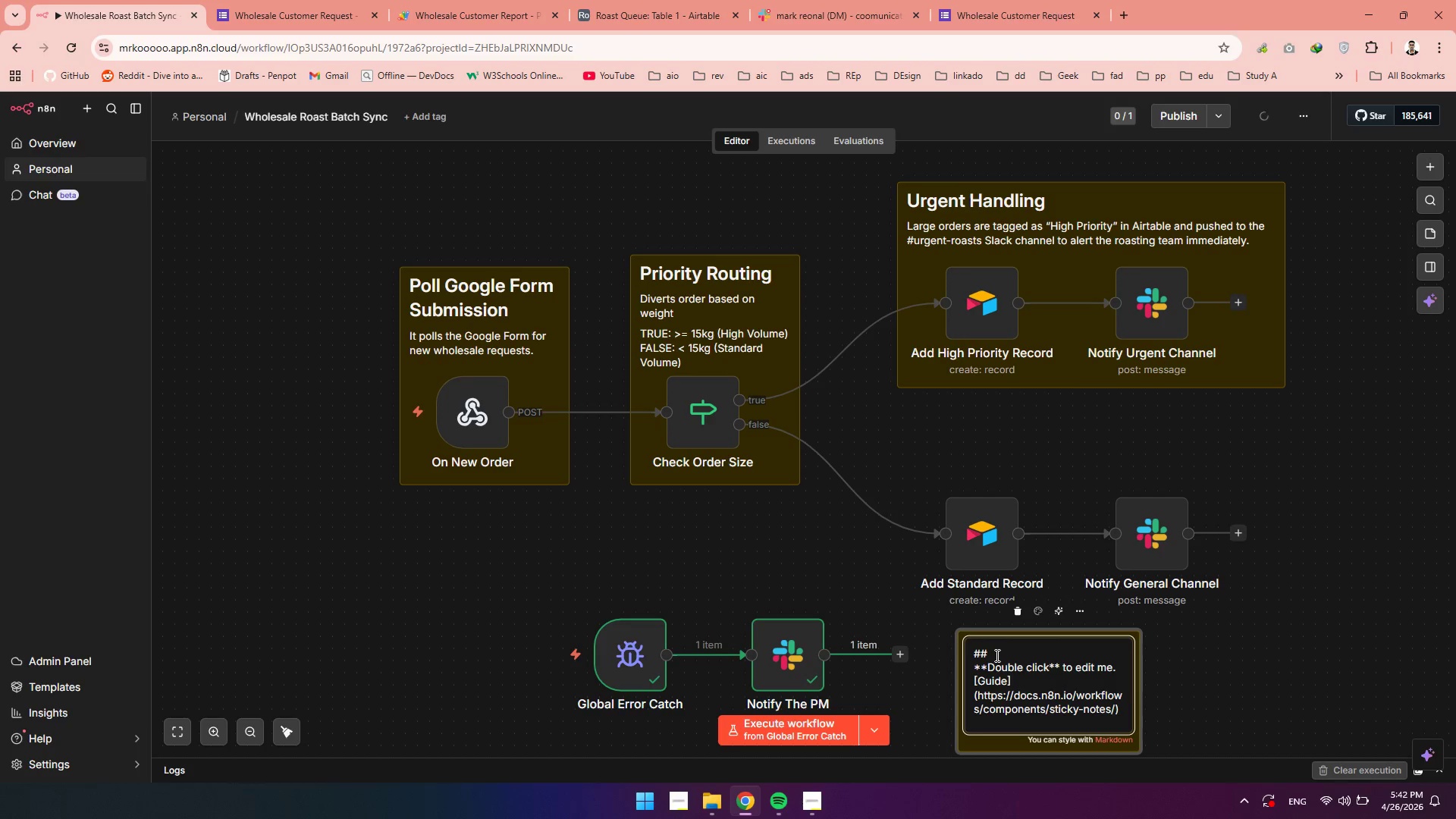 
type(Standard)
 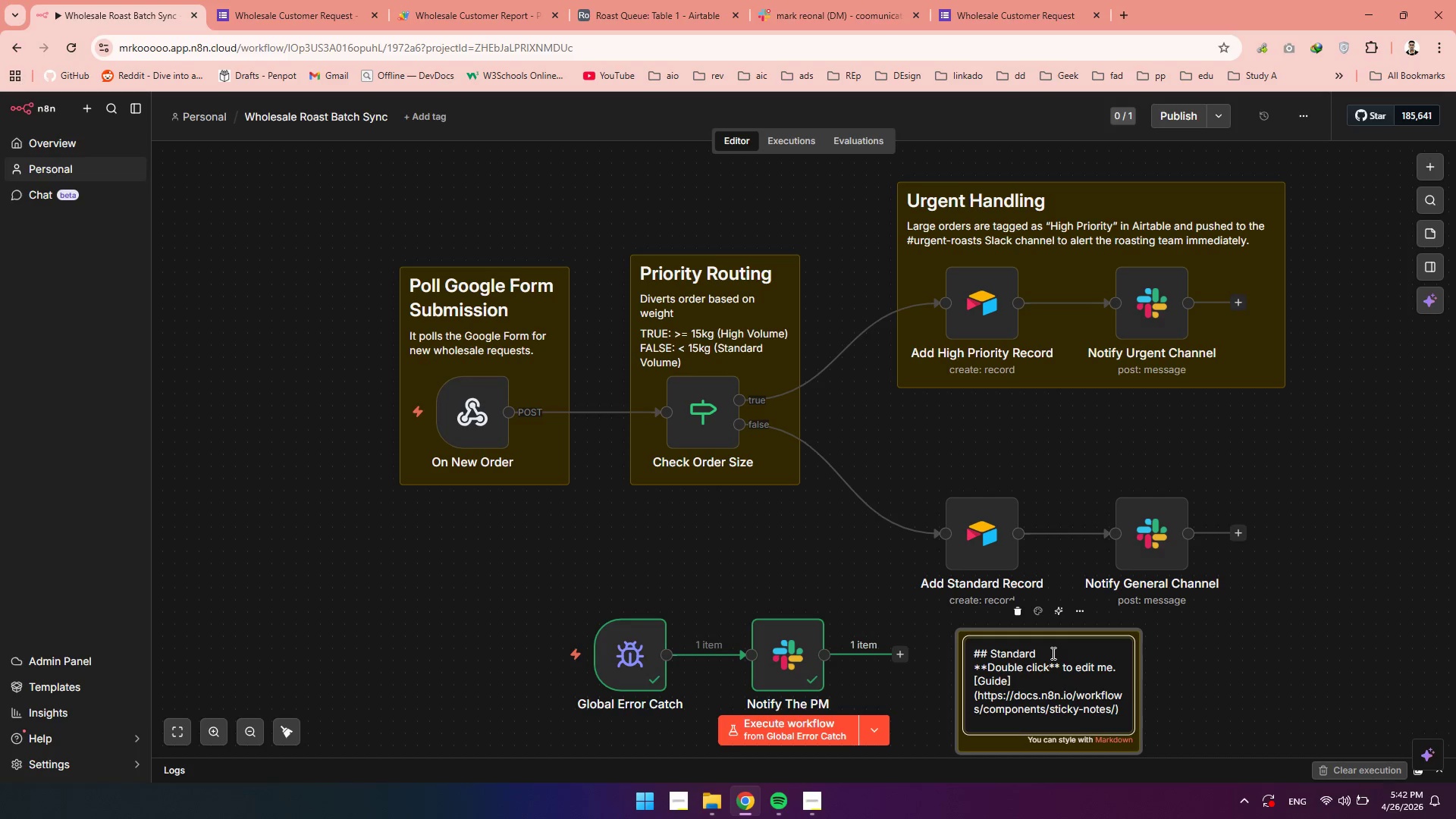 
key(Space)
 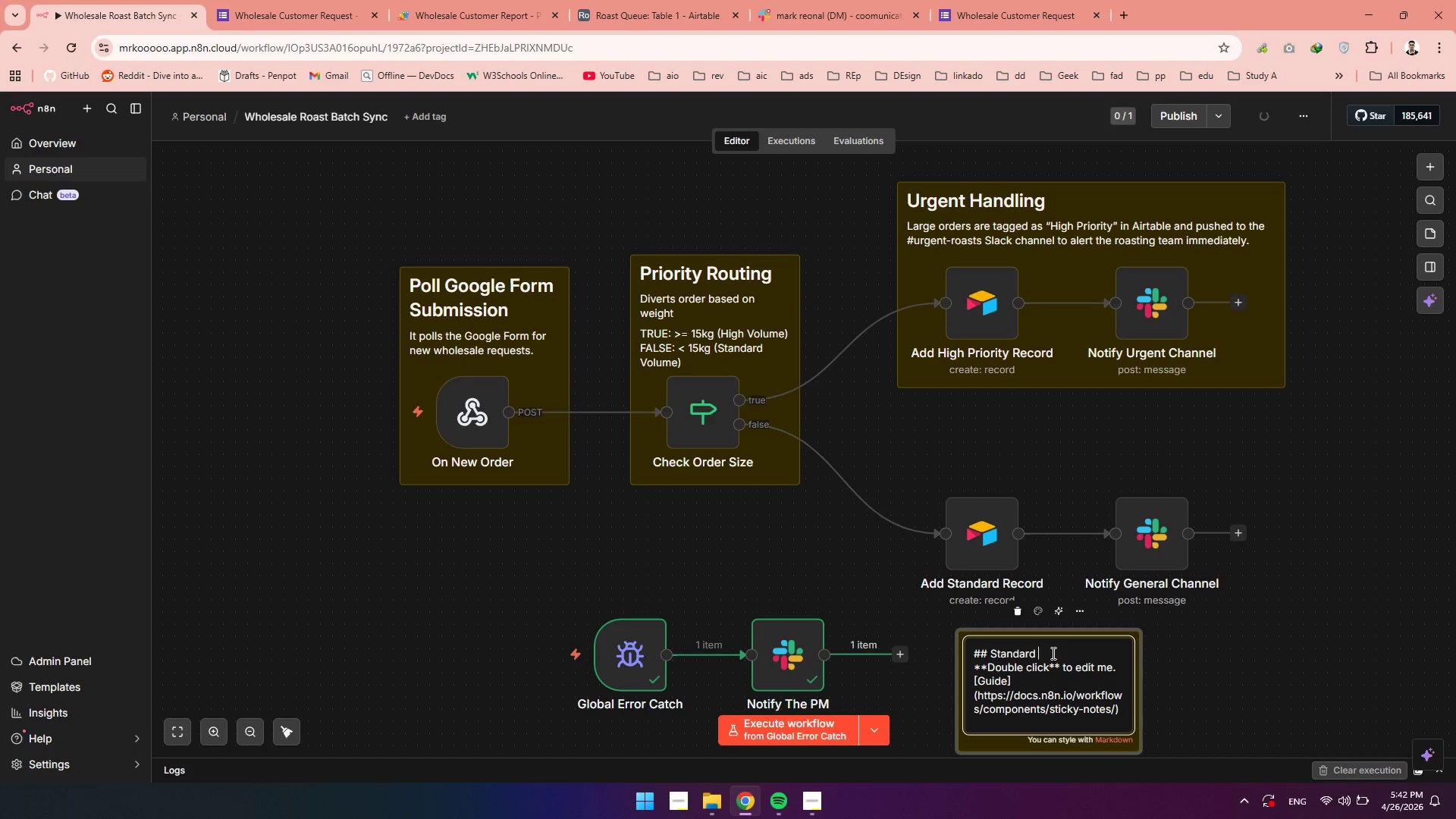 
wait(6.69)
 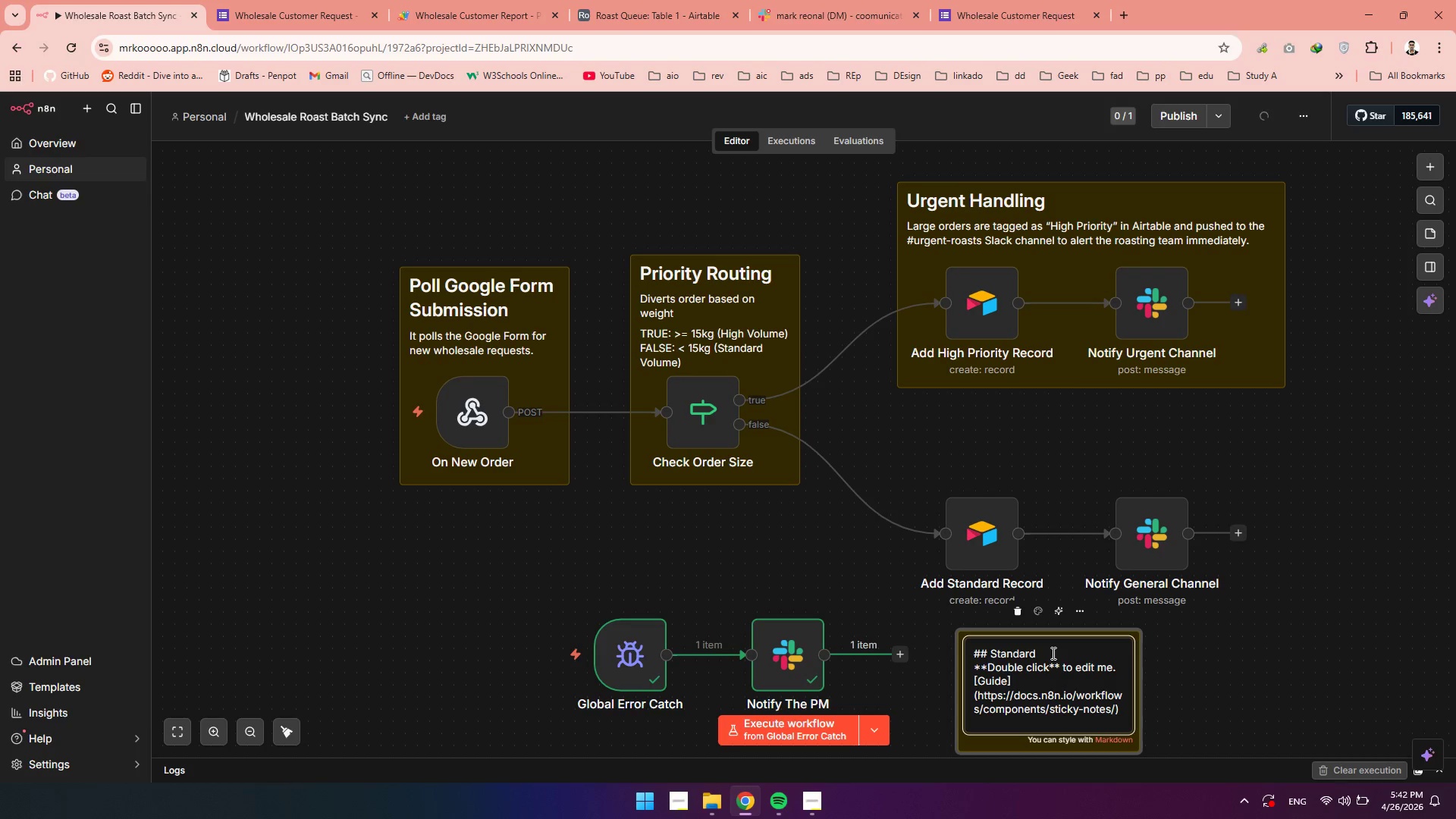 
type(Handling)
 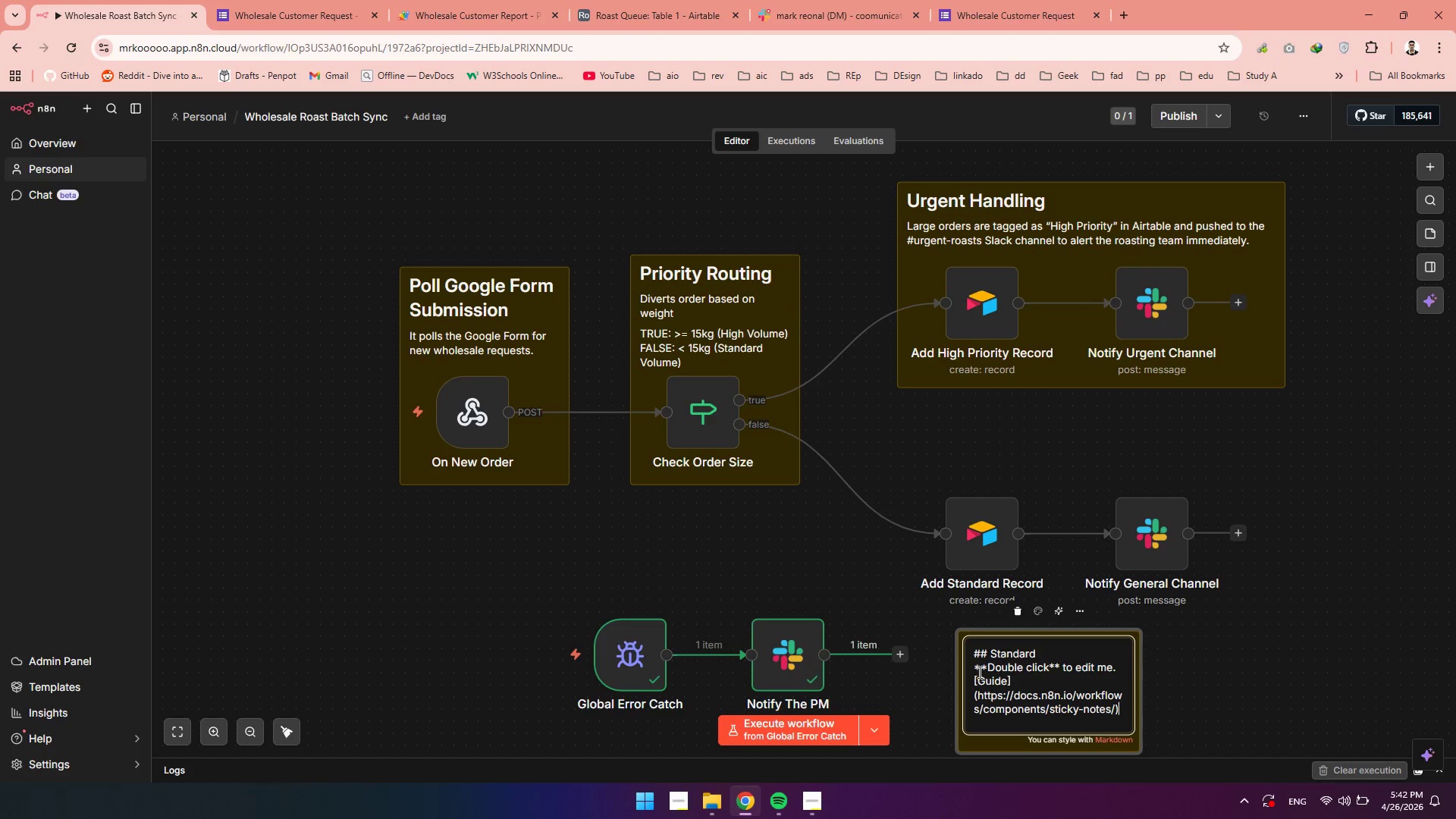 
left_click_drag(start_coordinate=[975, 670], to_coordinate=[1131, 732])
 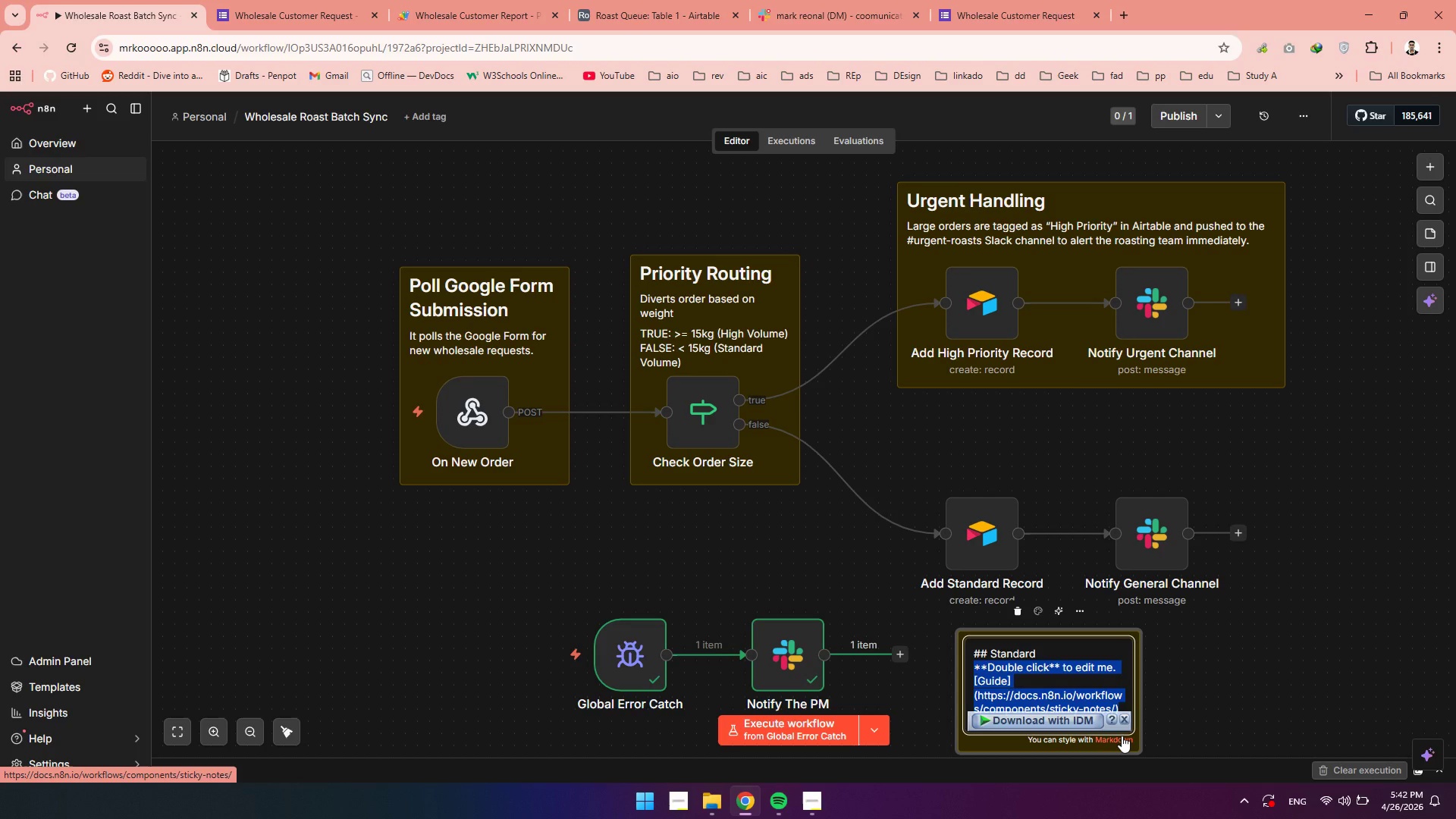 
scroll: coordinate [1053, 701], scroll_direction: down, amount: 4.0
 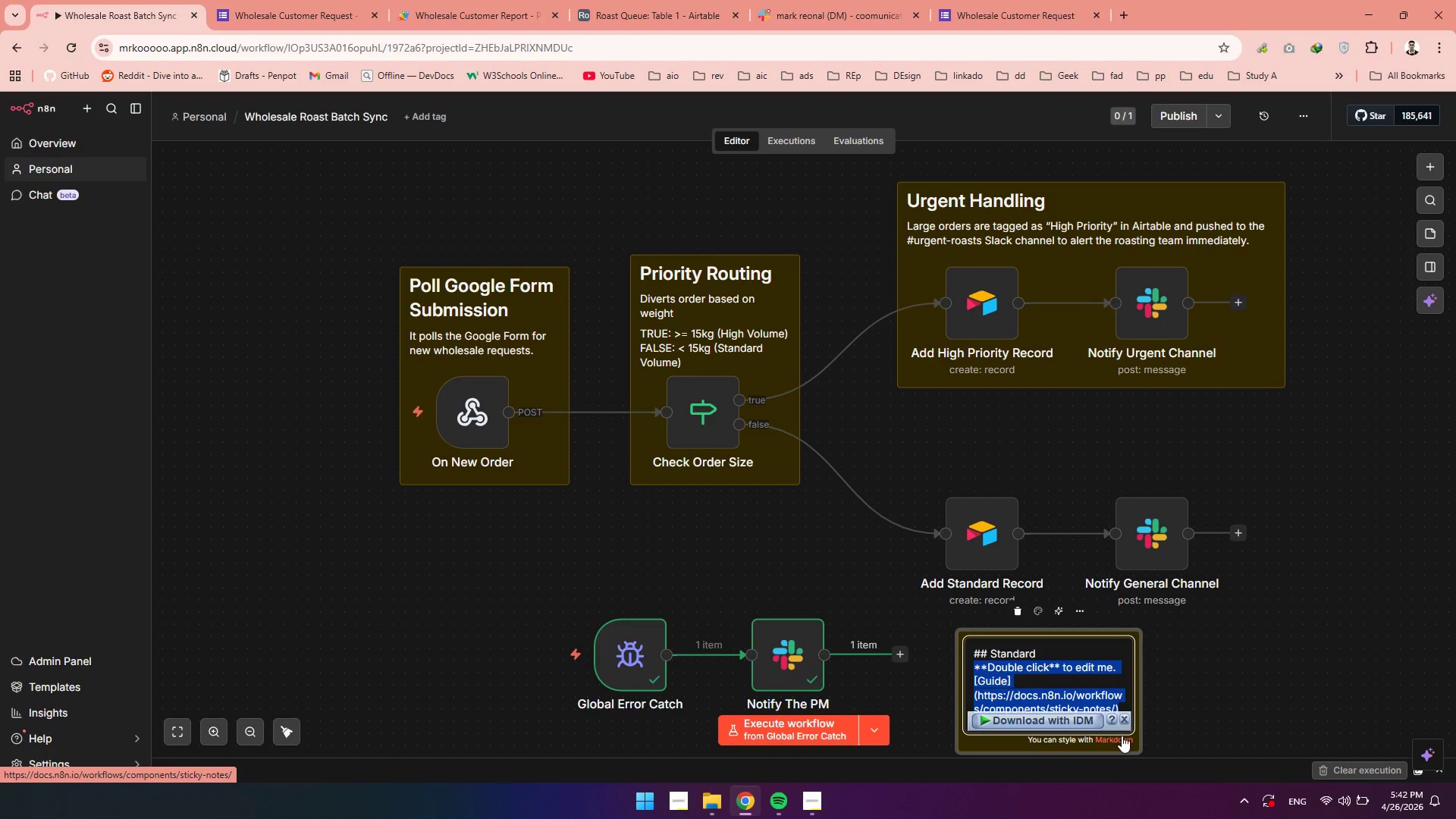 
key(Backspace)
type(Orers)
key(Backspace)
key(Backspace)
 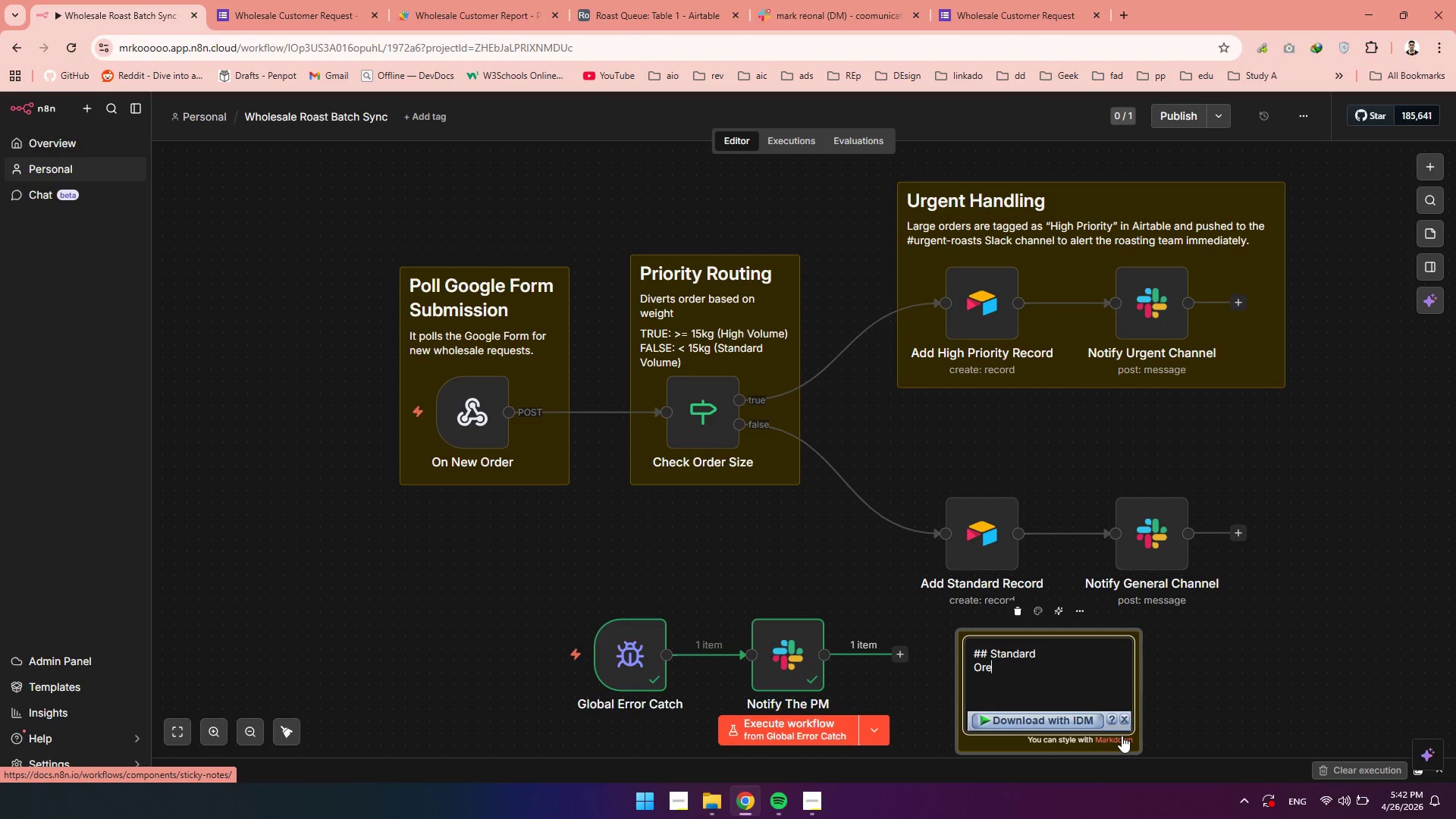 
key(Backspace)
type(ders under 15k are ll)
key(Backspace)
type(ogged normally in Airtable and posted to the # production-log for general Vi)
key(Backspace)
key(Backspace)
type(visibility.)
 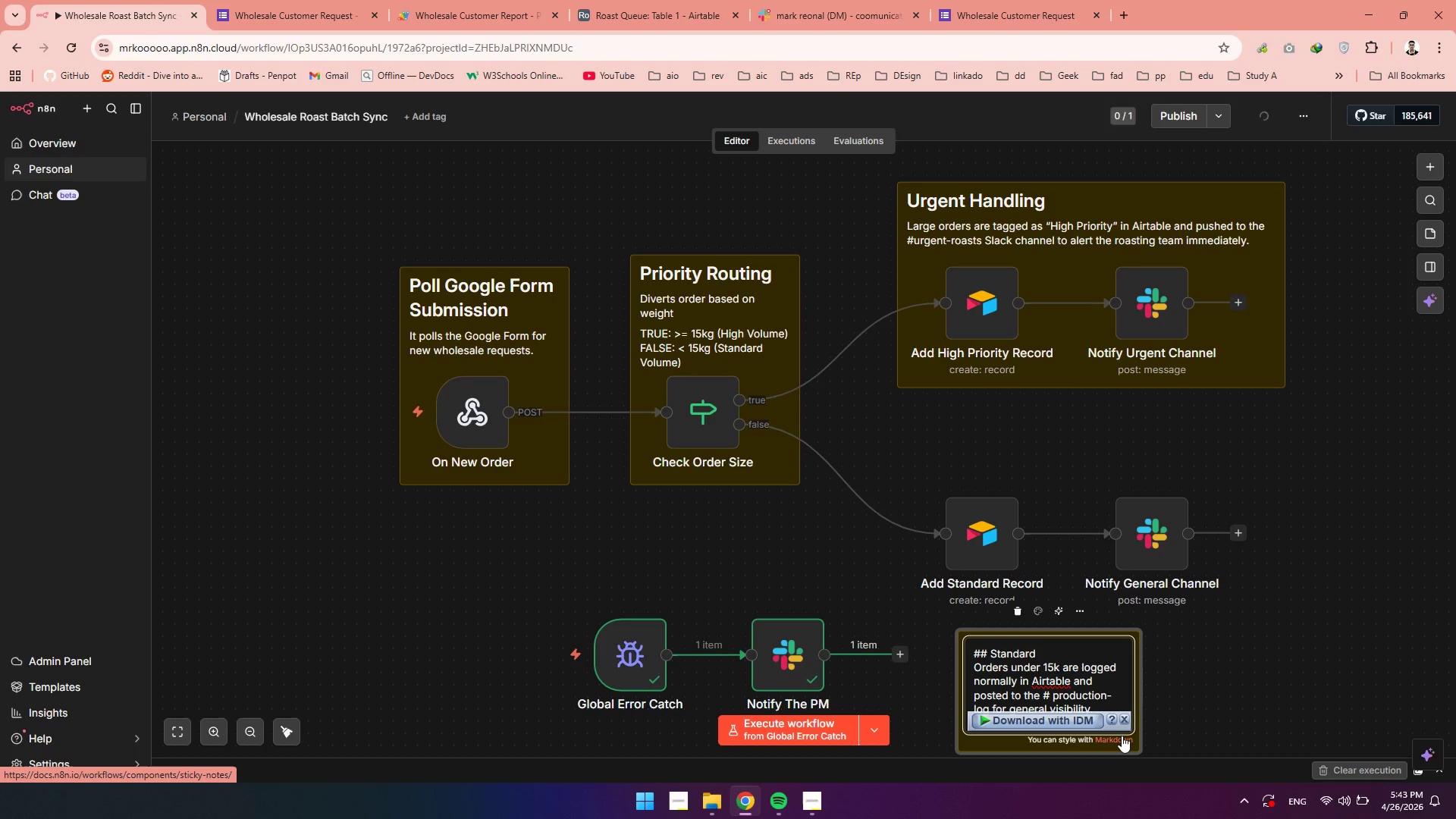 
left_click([1182, 682])
 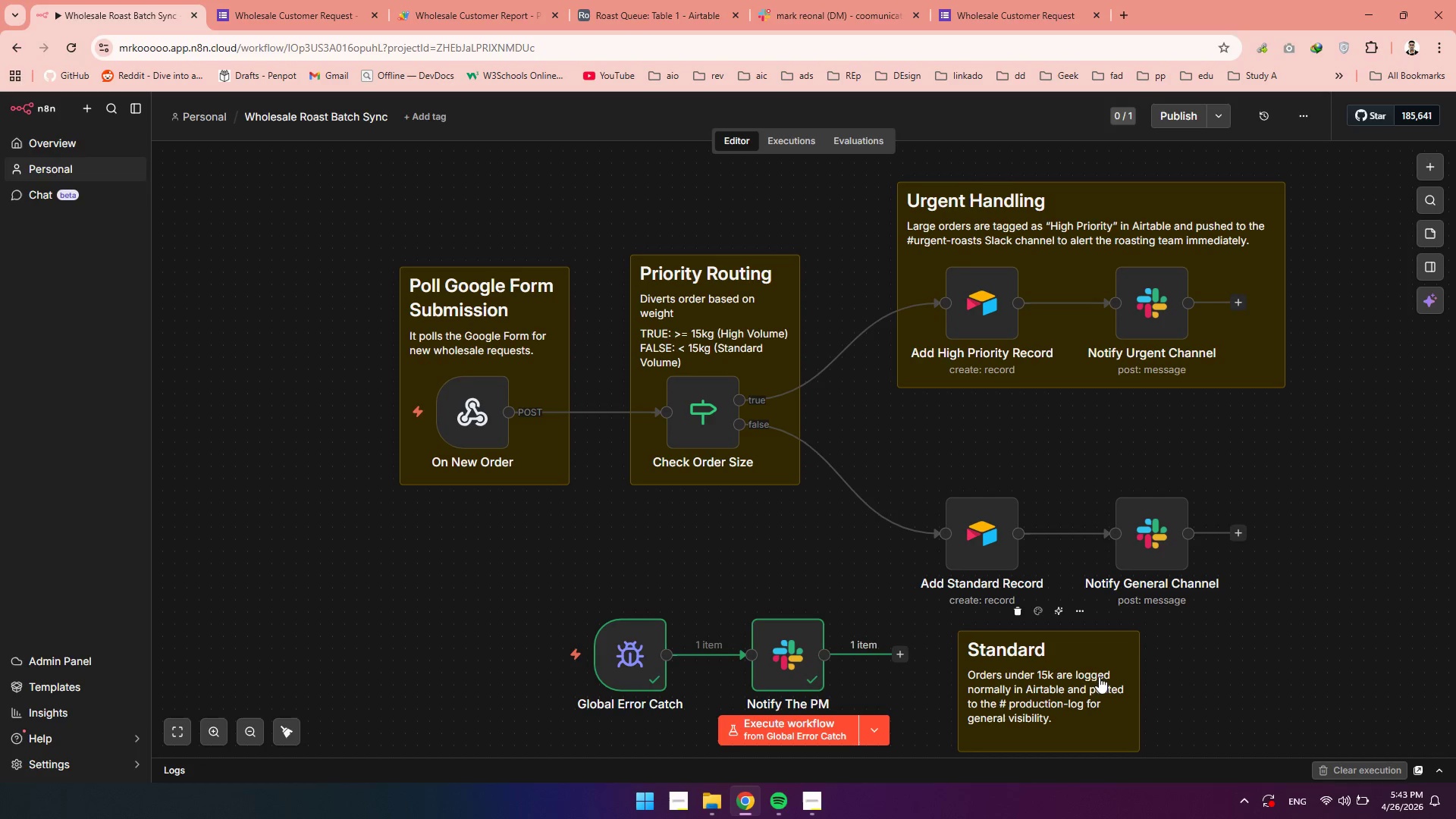 
left_click_drag(start_coordinate=[1086, 683], to_coordinate=[1050, 472])
 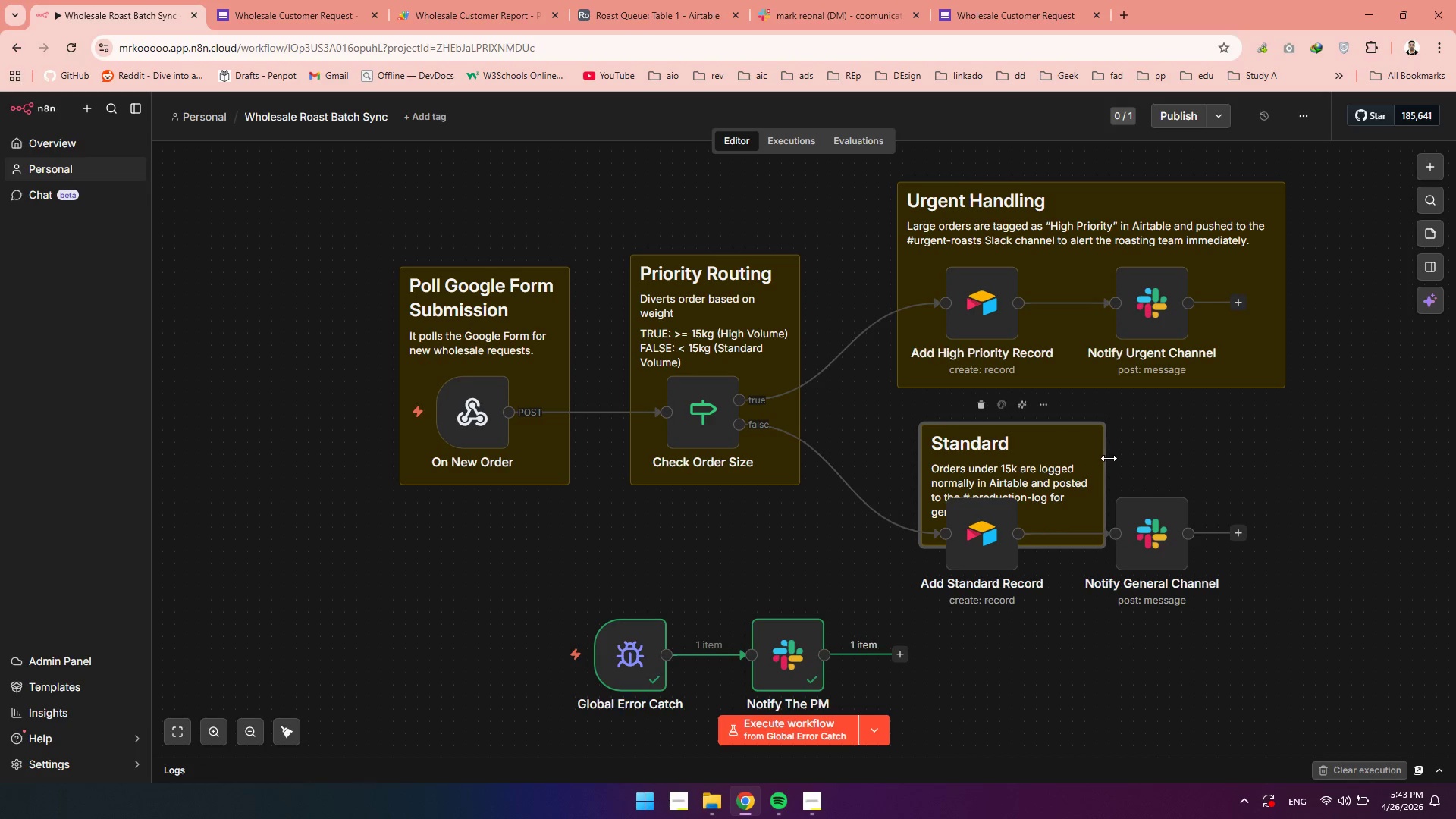 
left_click_drag(start_coordinate=[1107, 458], to_coordinate=[1355, 461])
 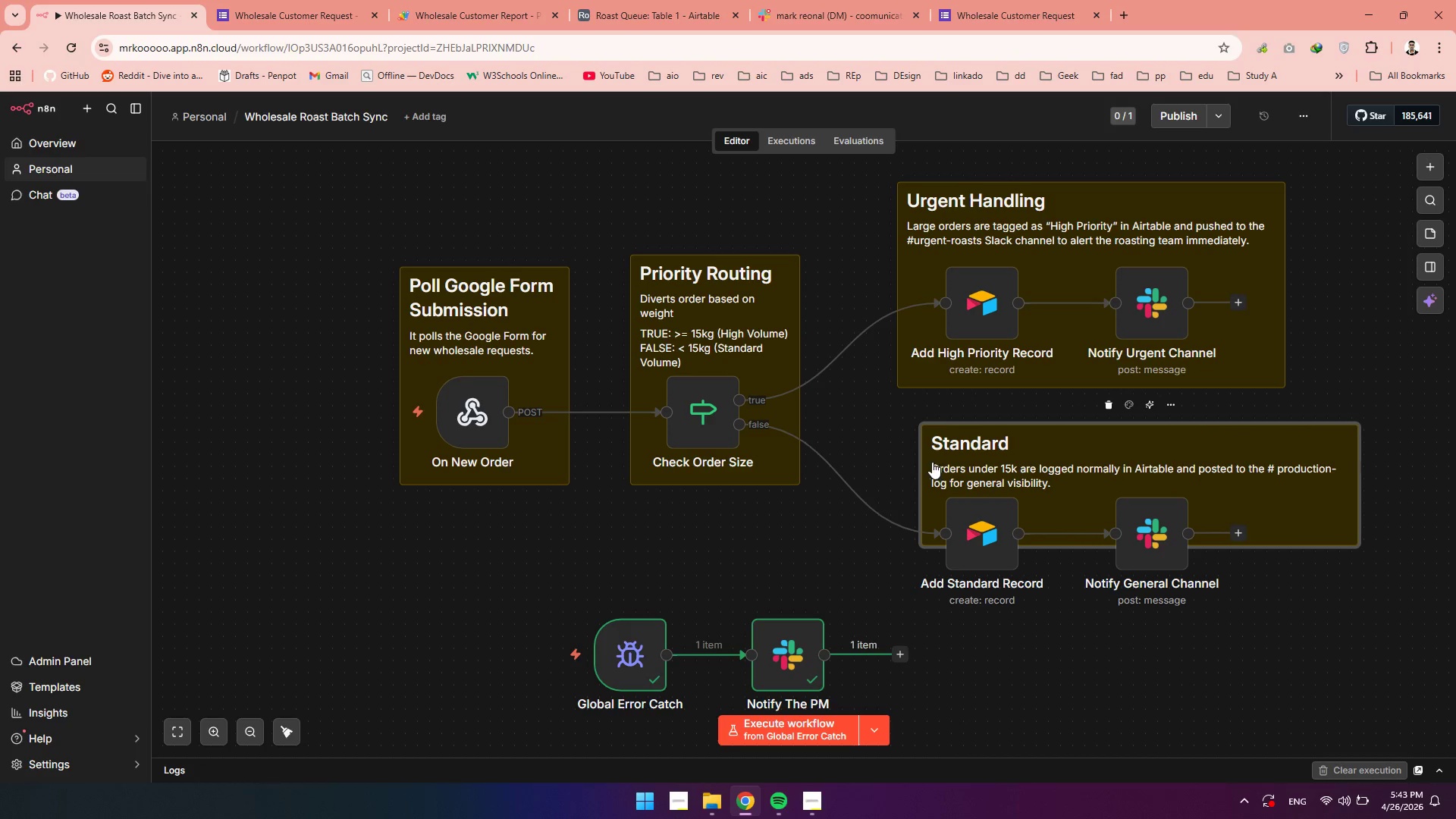 
left_click_drag(start_coordinate=[922, 461], to_coordinate=[902, 462])
 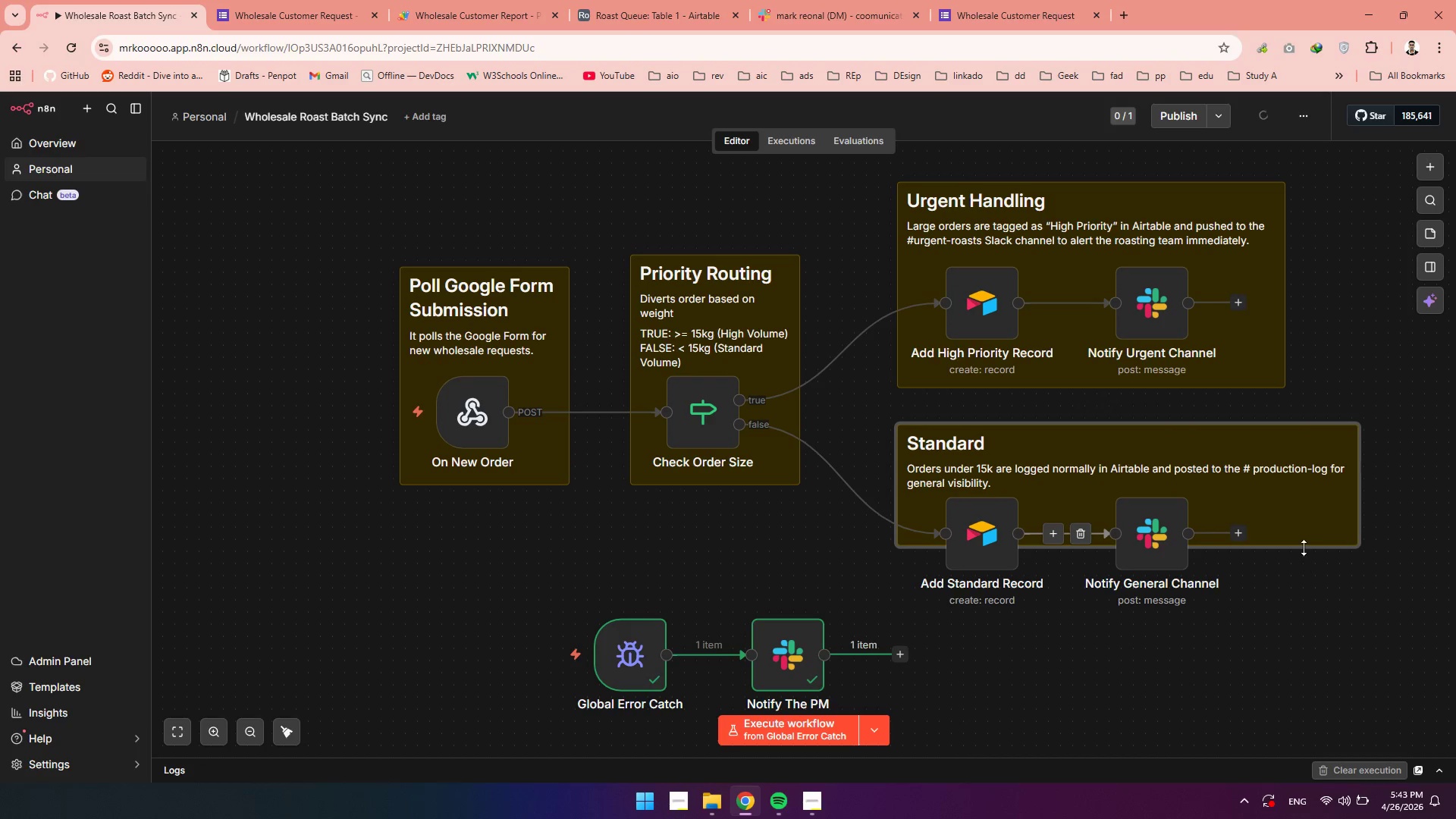 
left_click_drag(start_coordinate=[1304, 548], to_coordinate=[1293, 634])
 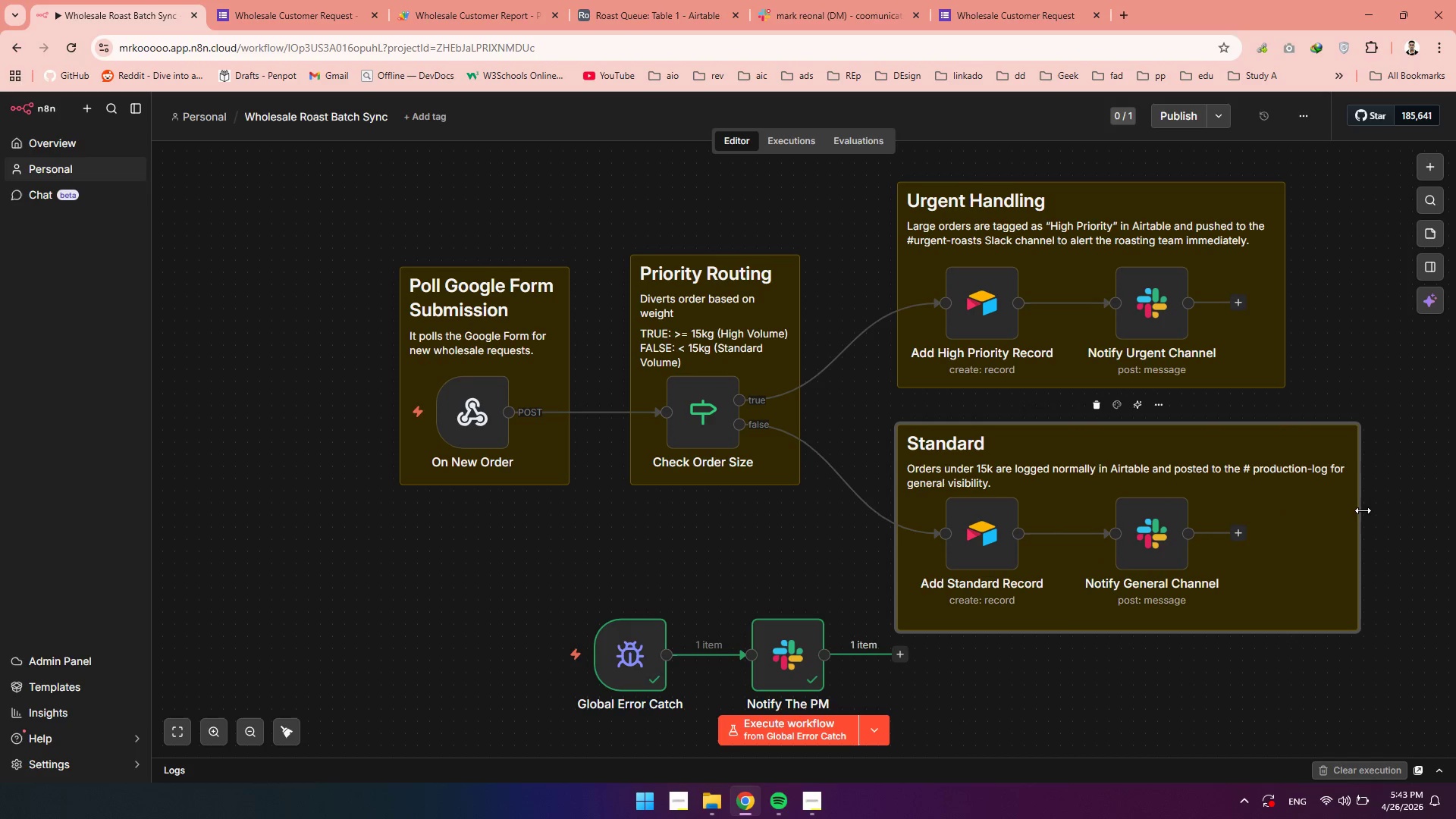 
left_click_drag(start_coordinate=[1363, 510], to_coordinate=[1318, 513])
 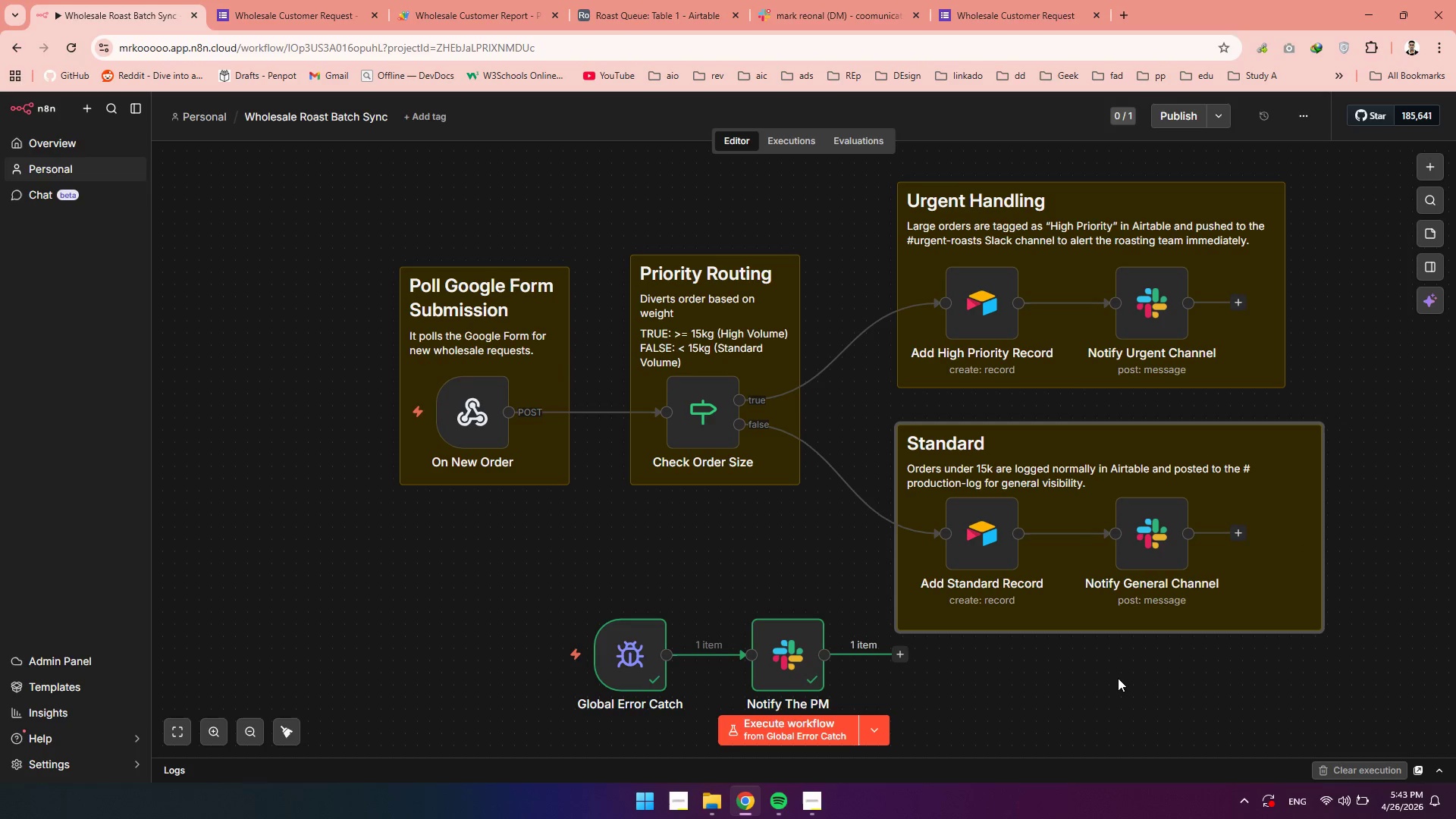 
left_click([1112, 679])
 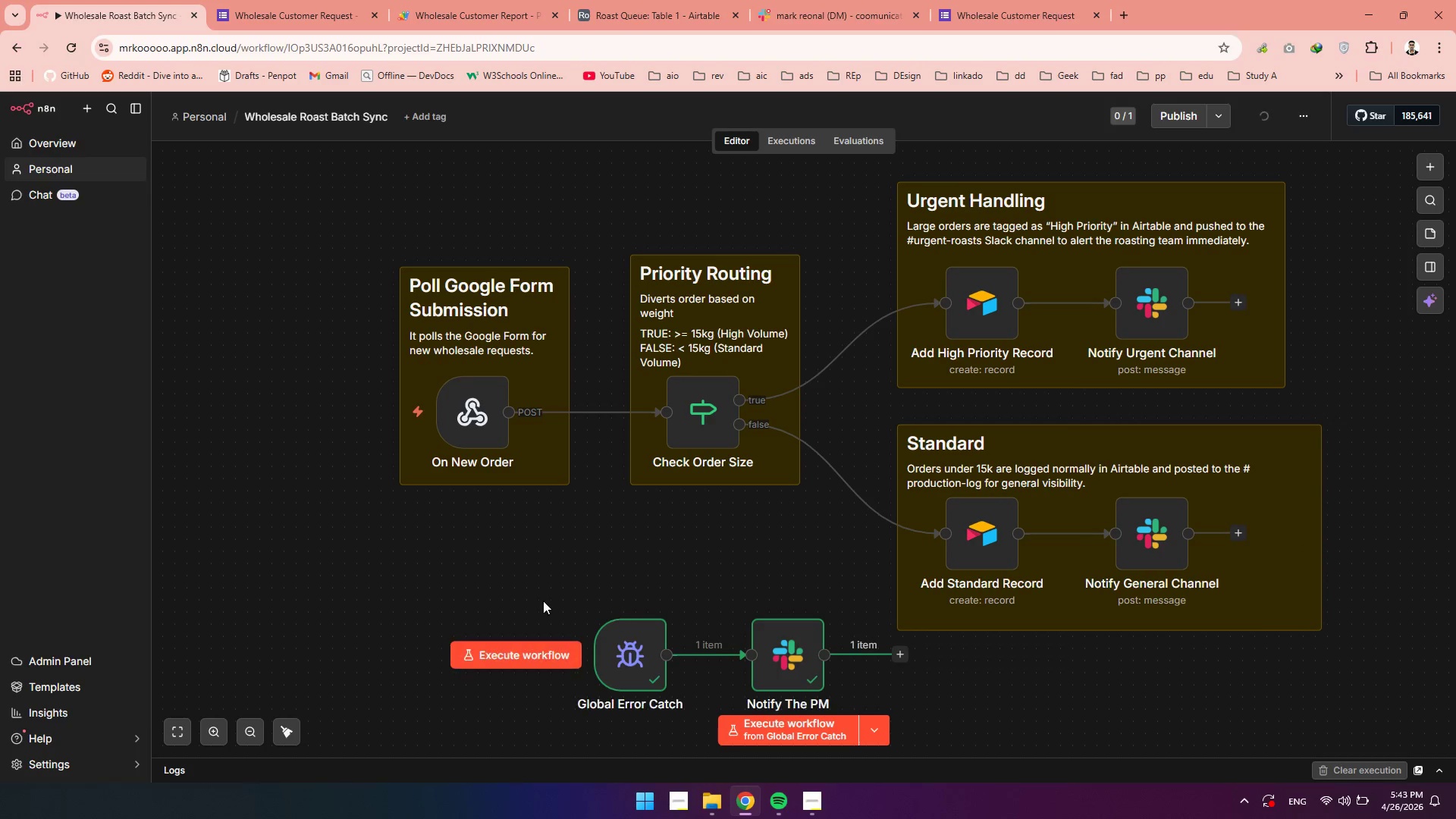 
left_click_drag(start_coordinate=[505, 590], to_coordinate=[987, 727])
 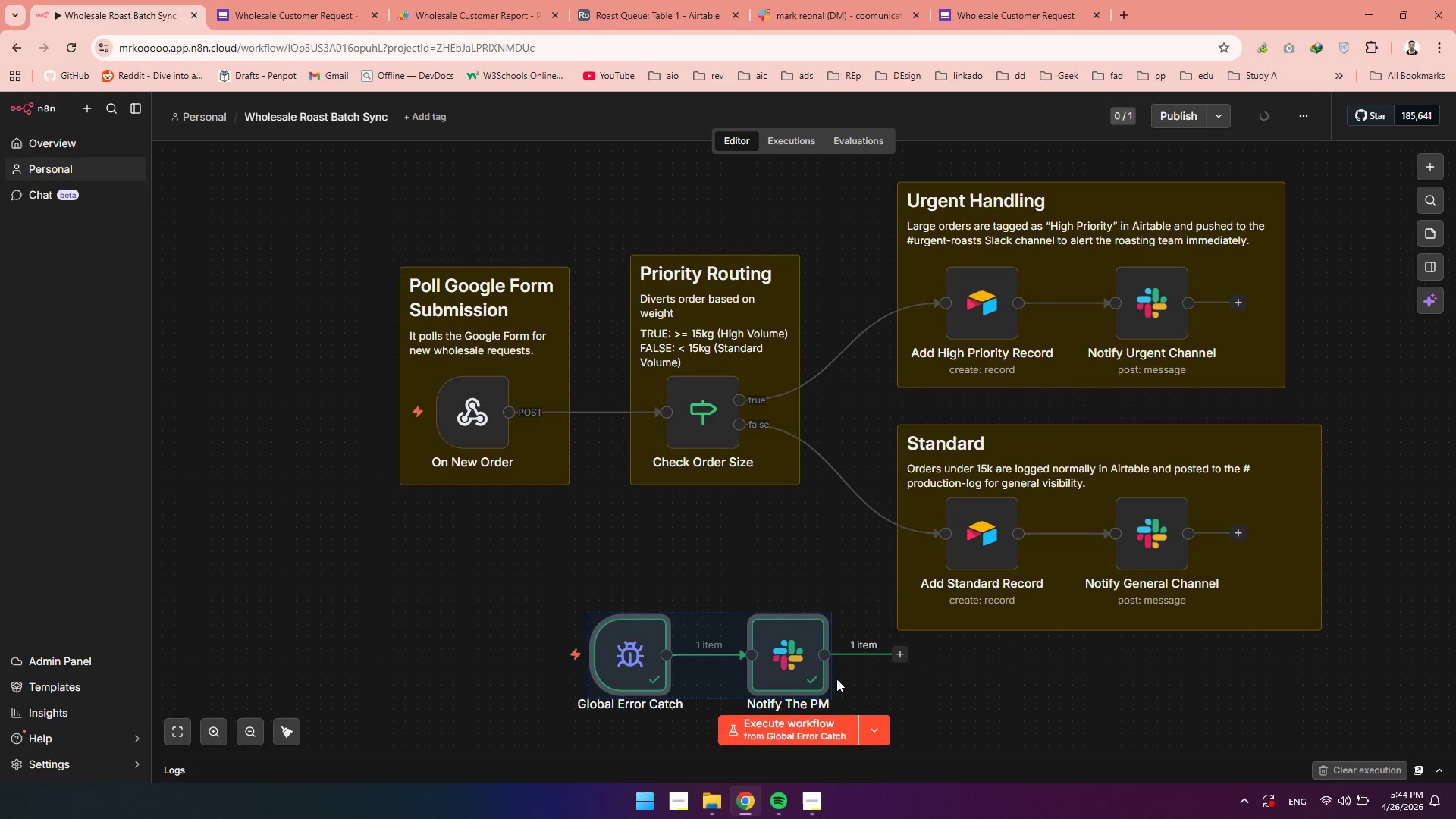 
left_click_drag(start_coordinate=[828, 676], to_coordinate=[626, 679])
 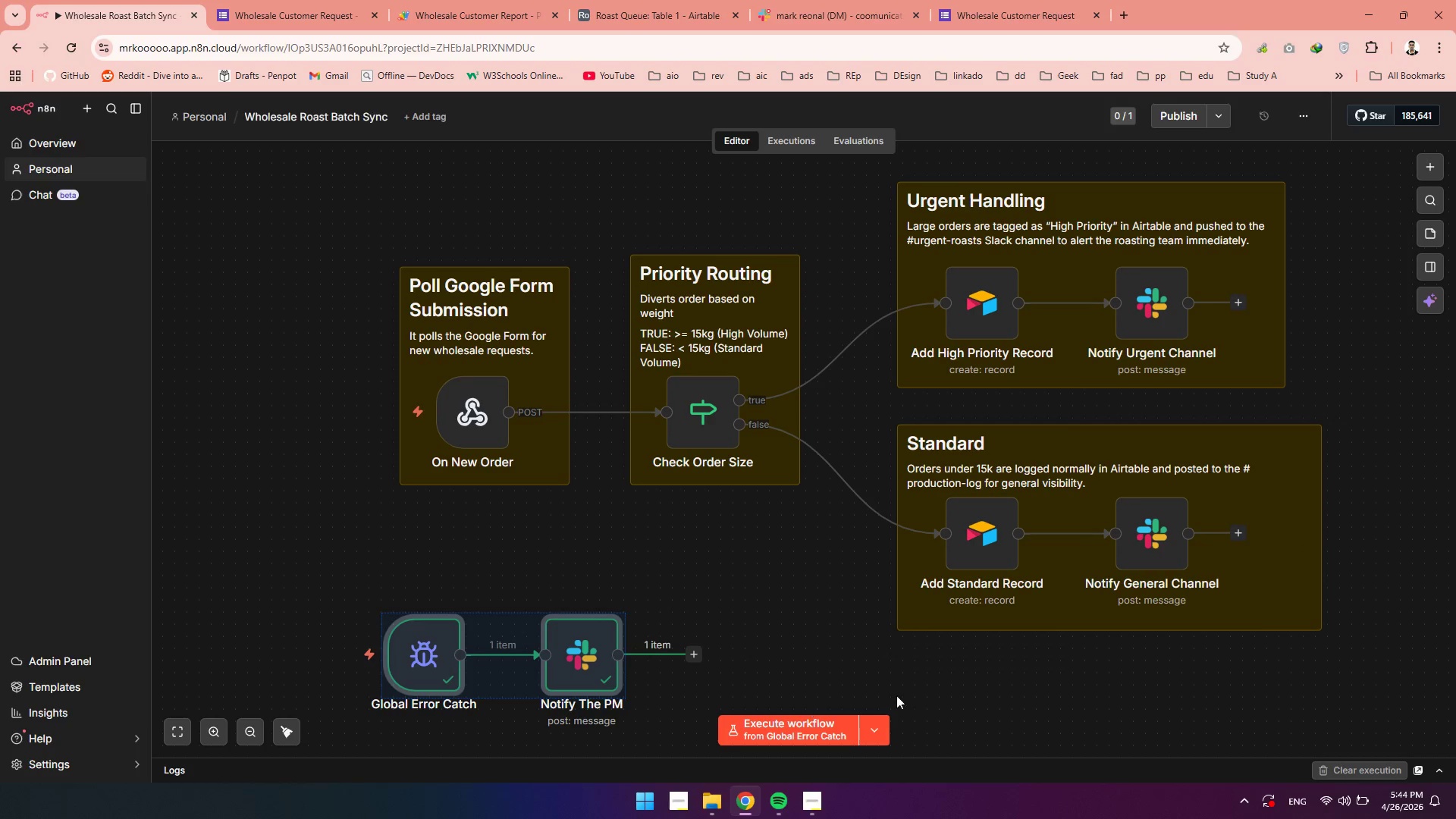 
left_click([899, 695])
 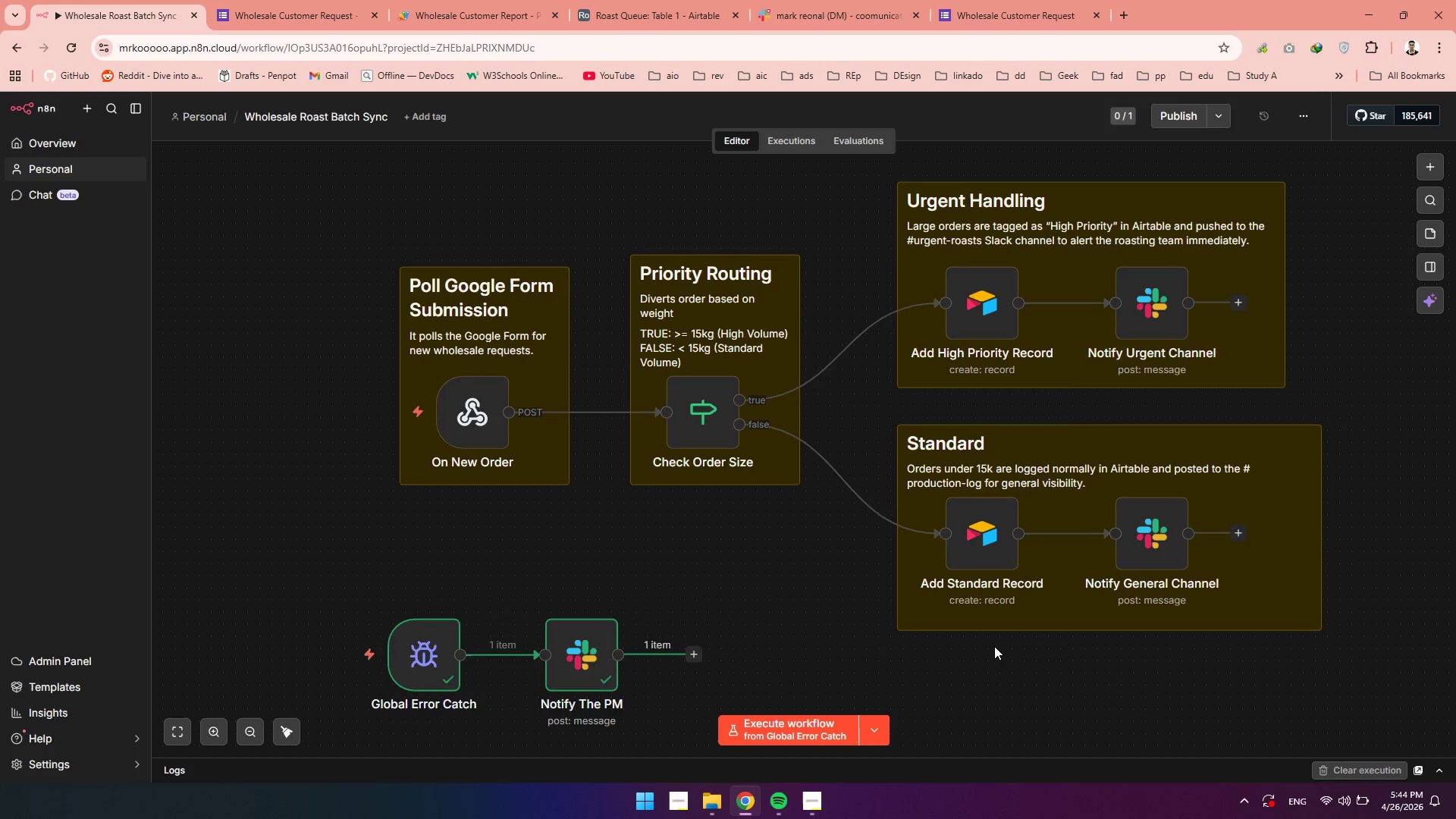 
scroll: coordinate [989, 642], scroll_direction: down, amount: 6.0
 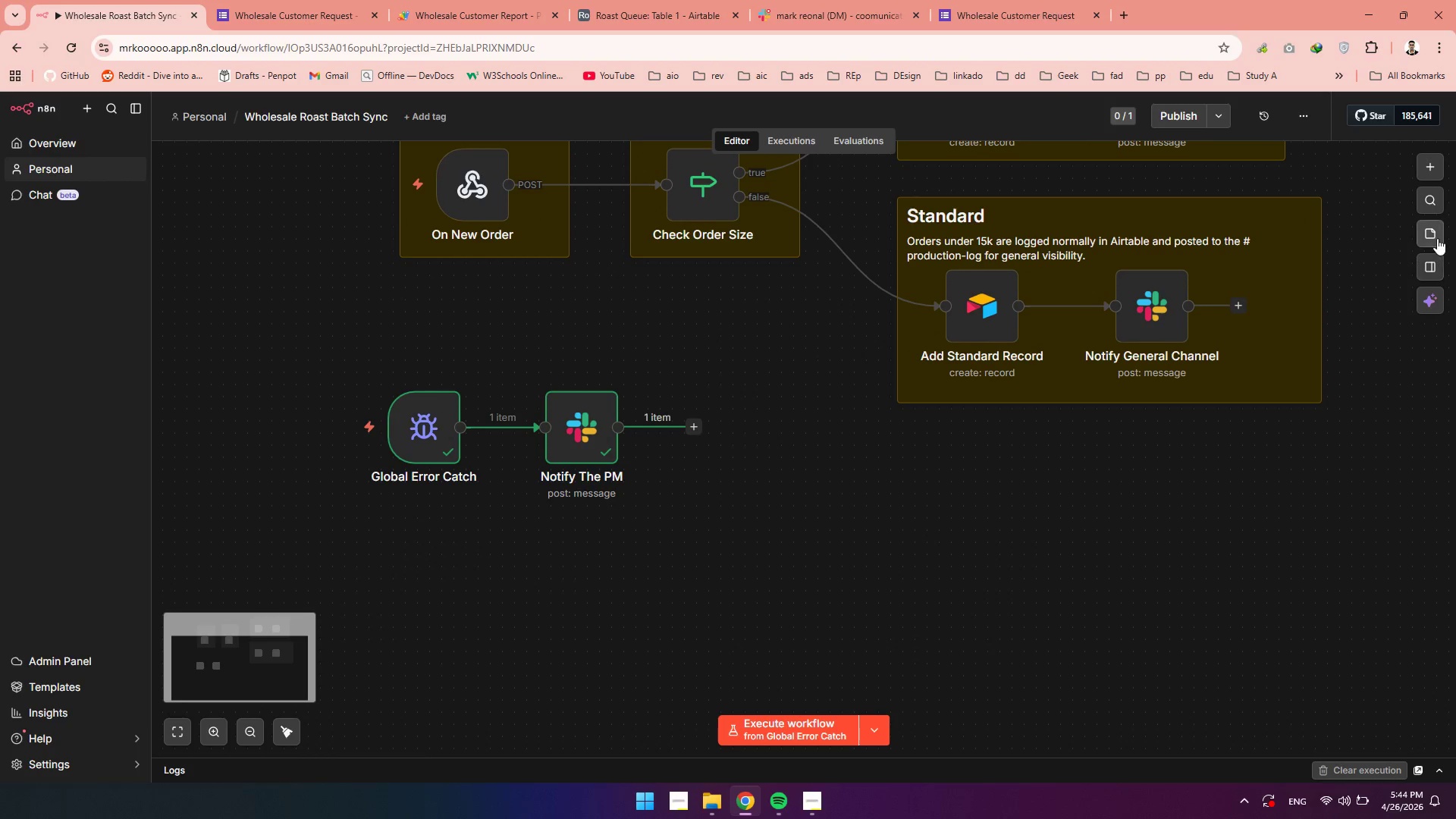 
left_click([1437, 240])
 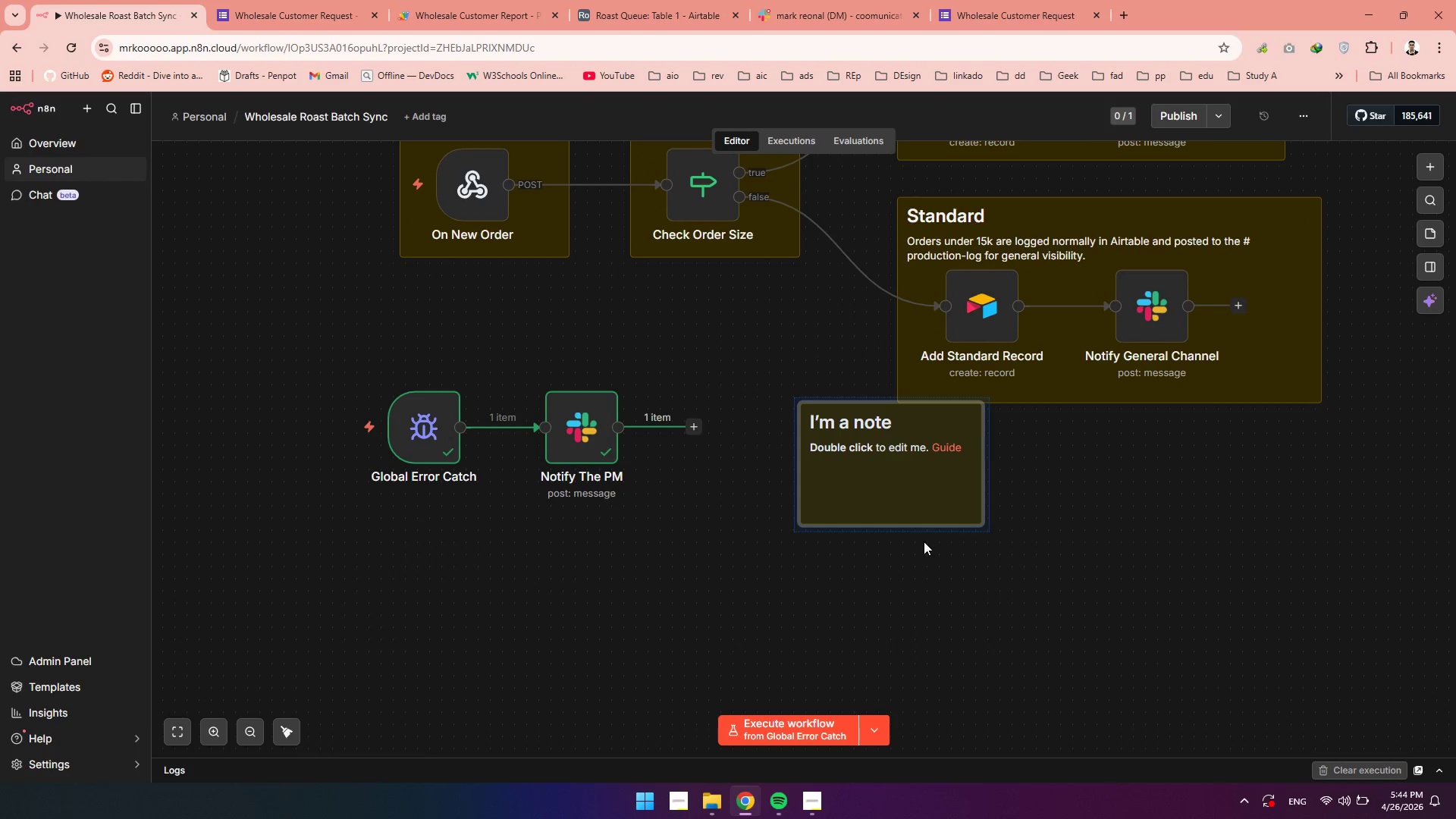 
left_click_drag(start_coordinate=[906, 500], to_coordinate=[820, 579])
 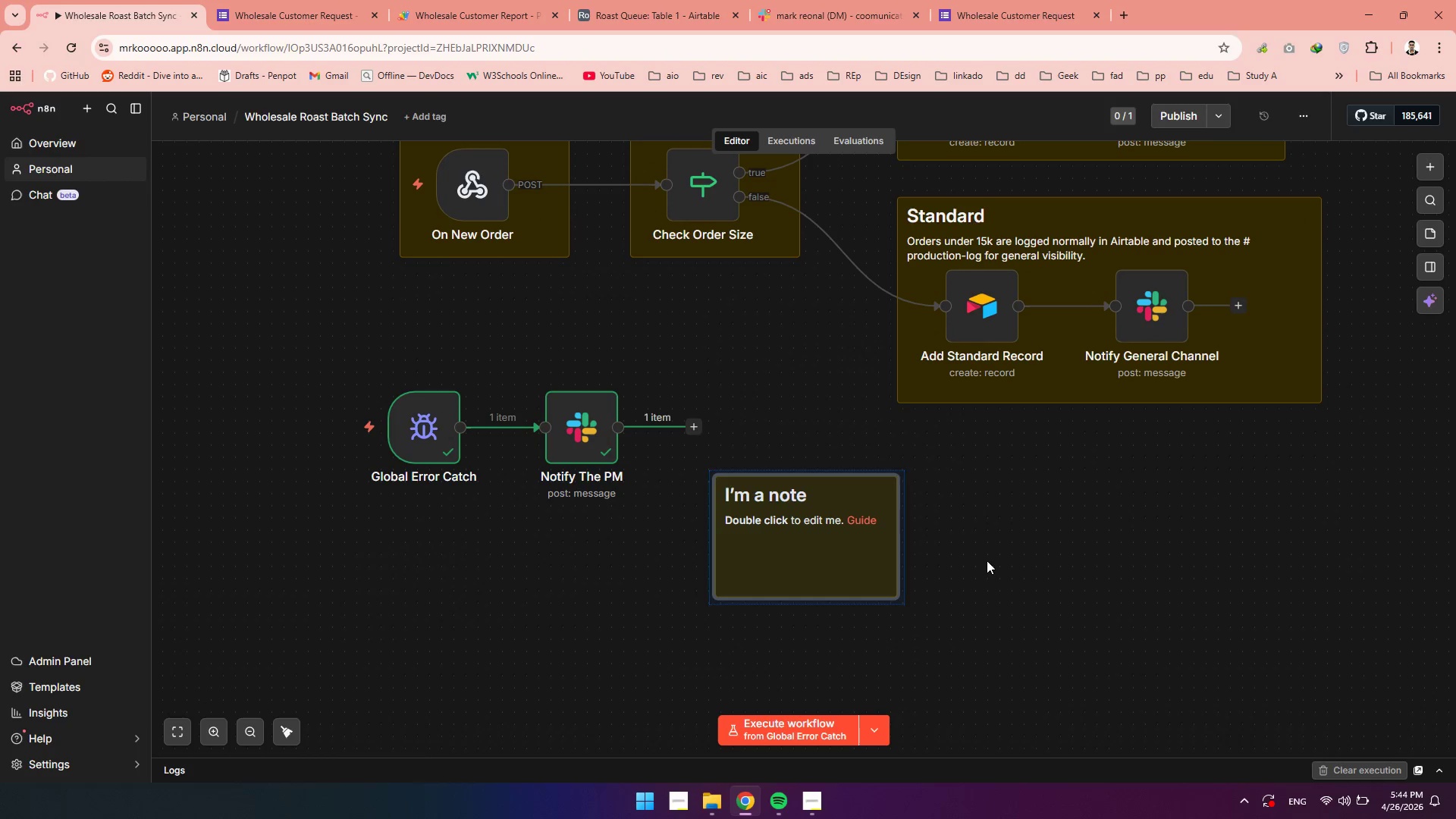 
double_click([987, 560])
 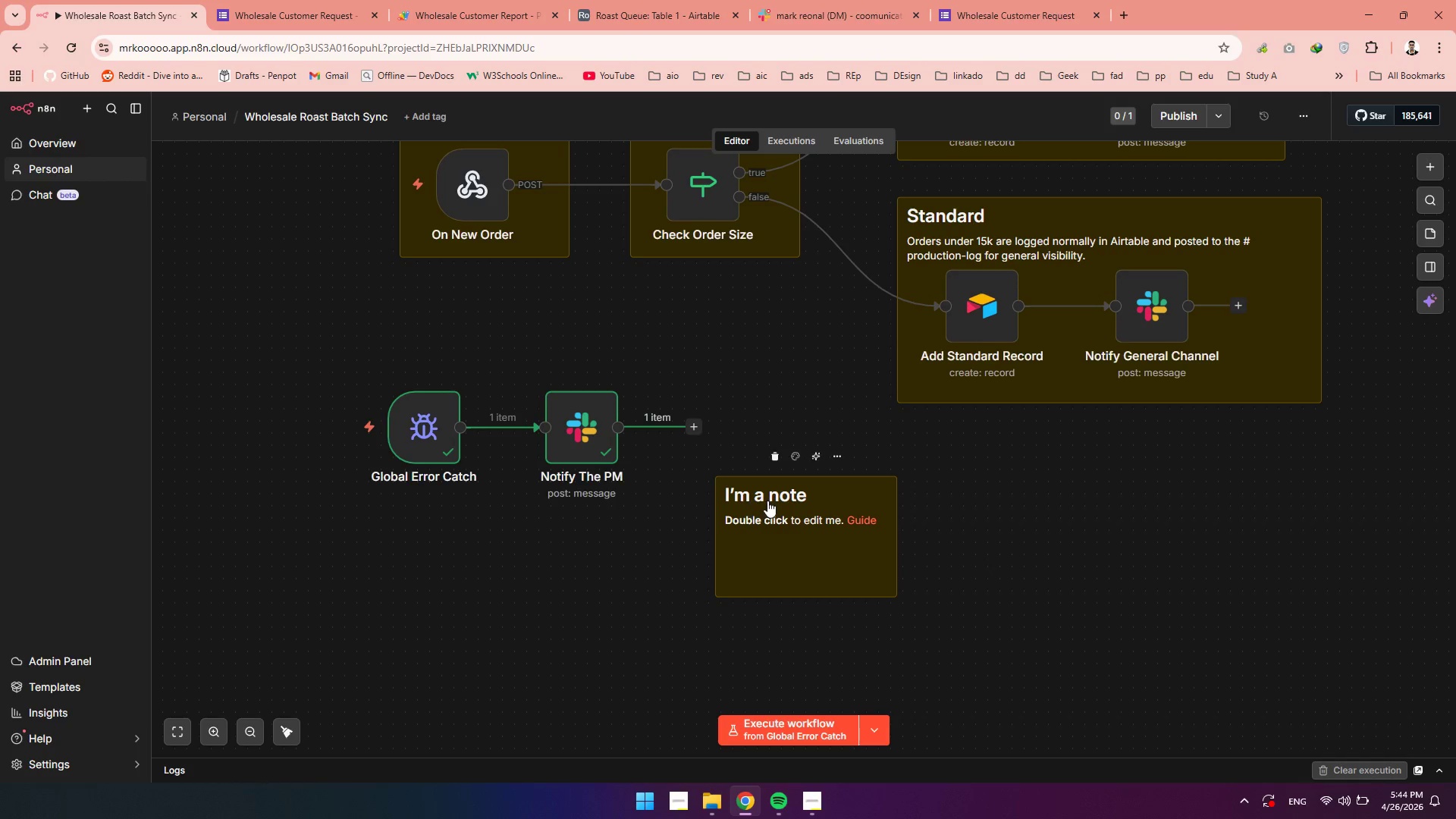 
double_click([767, 500])
 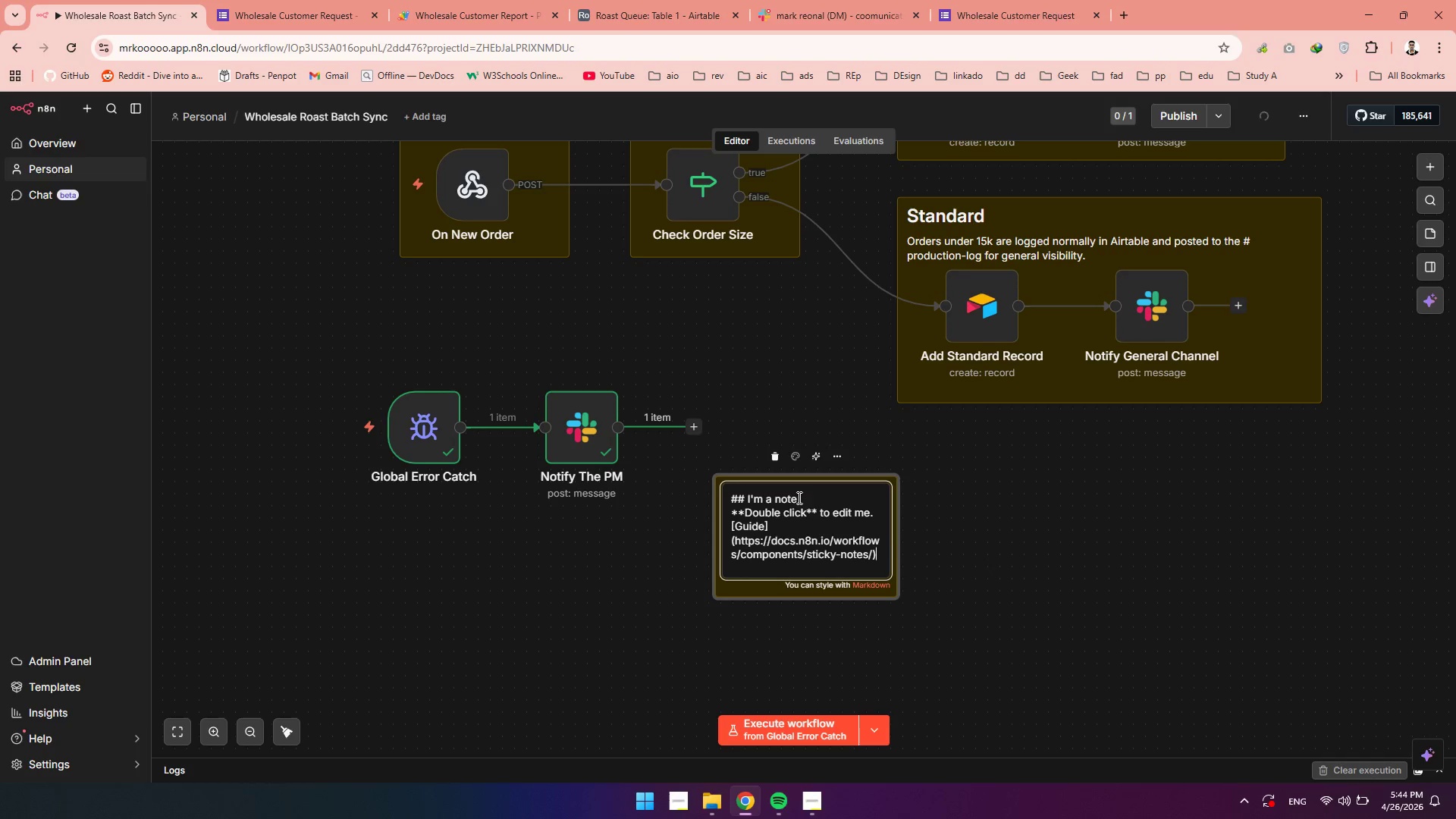 
left_click_drag(start_coordinate=[848, 494], to_coordinate=[747, 500])
 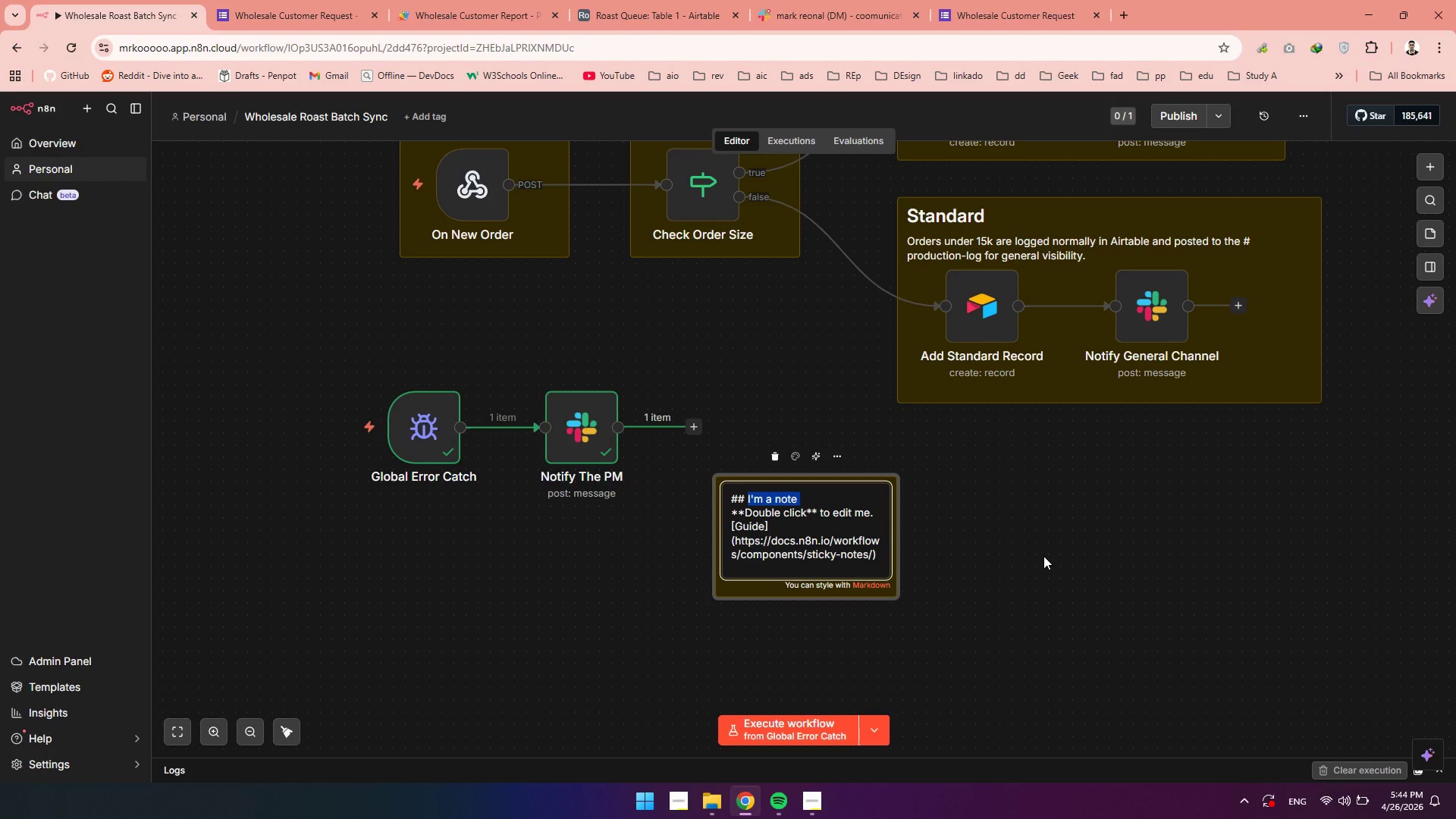 
type(Error Monnitoring )
 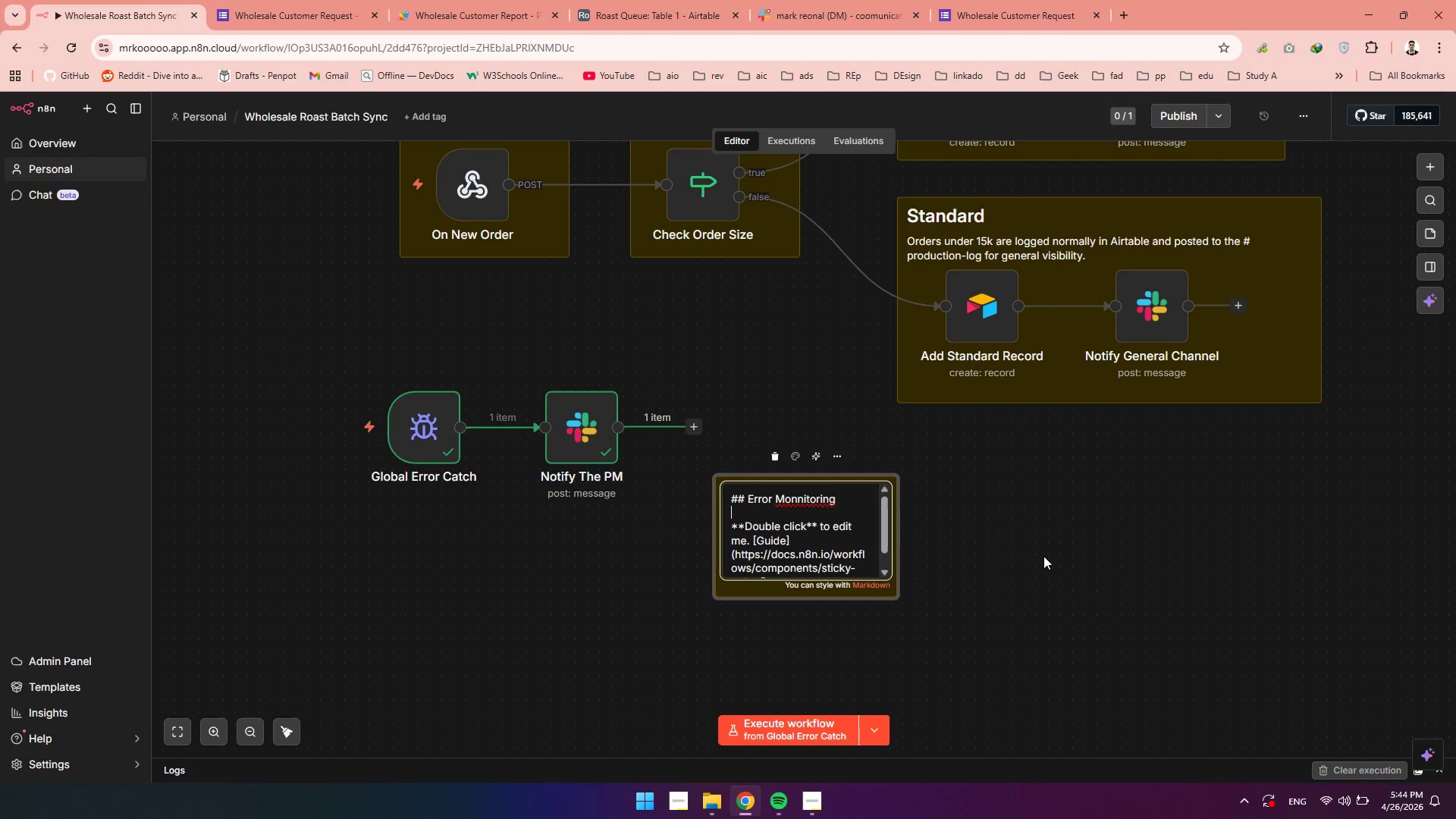 
 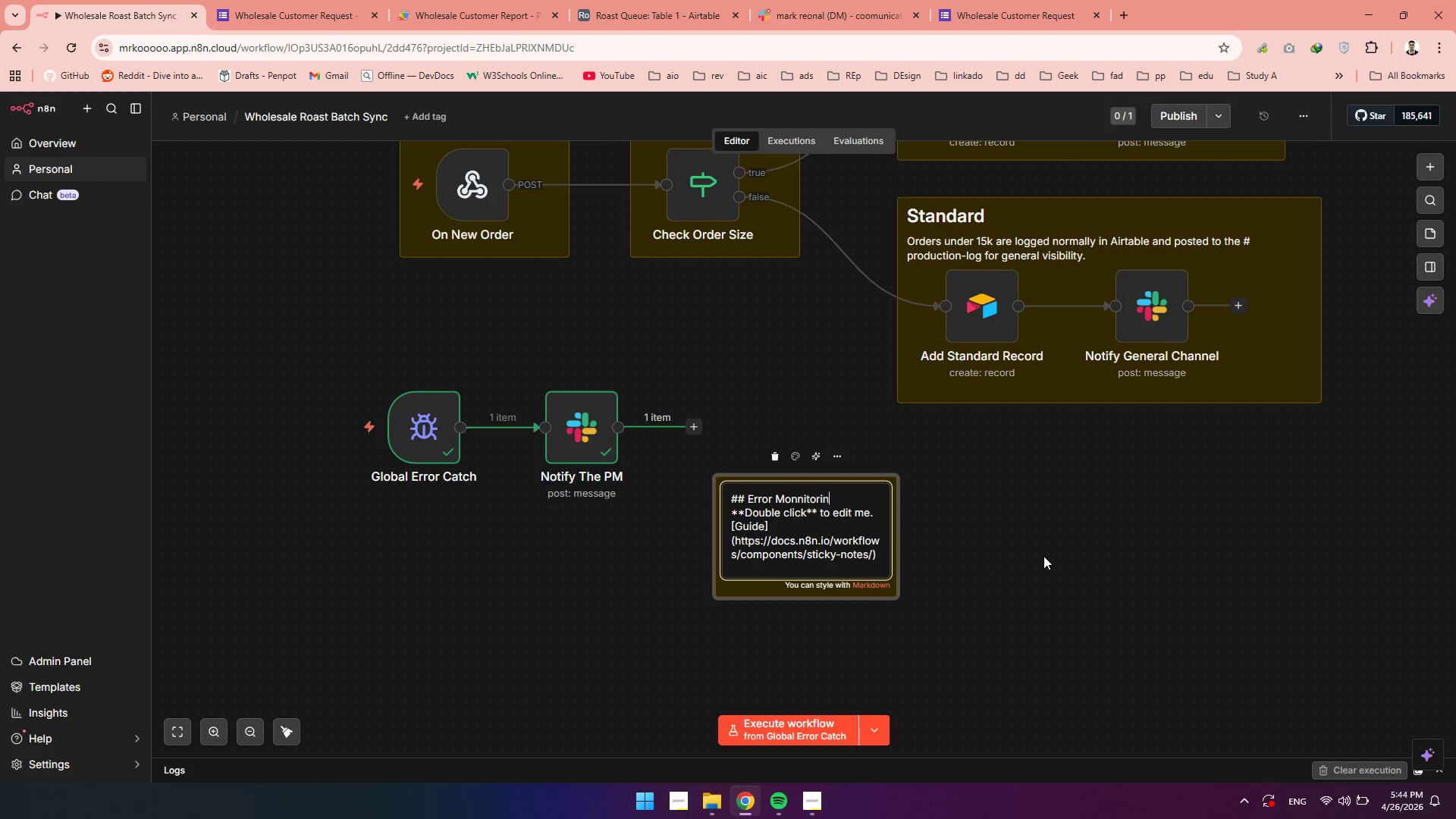 
key(Enter)
 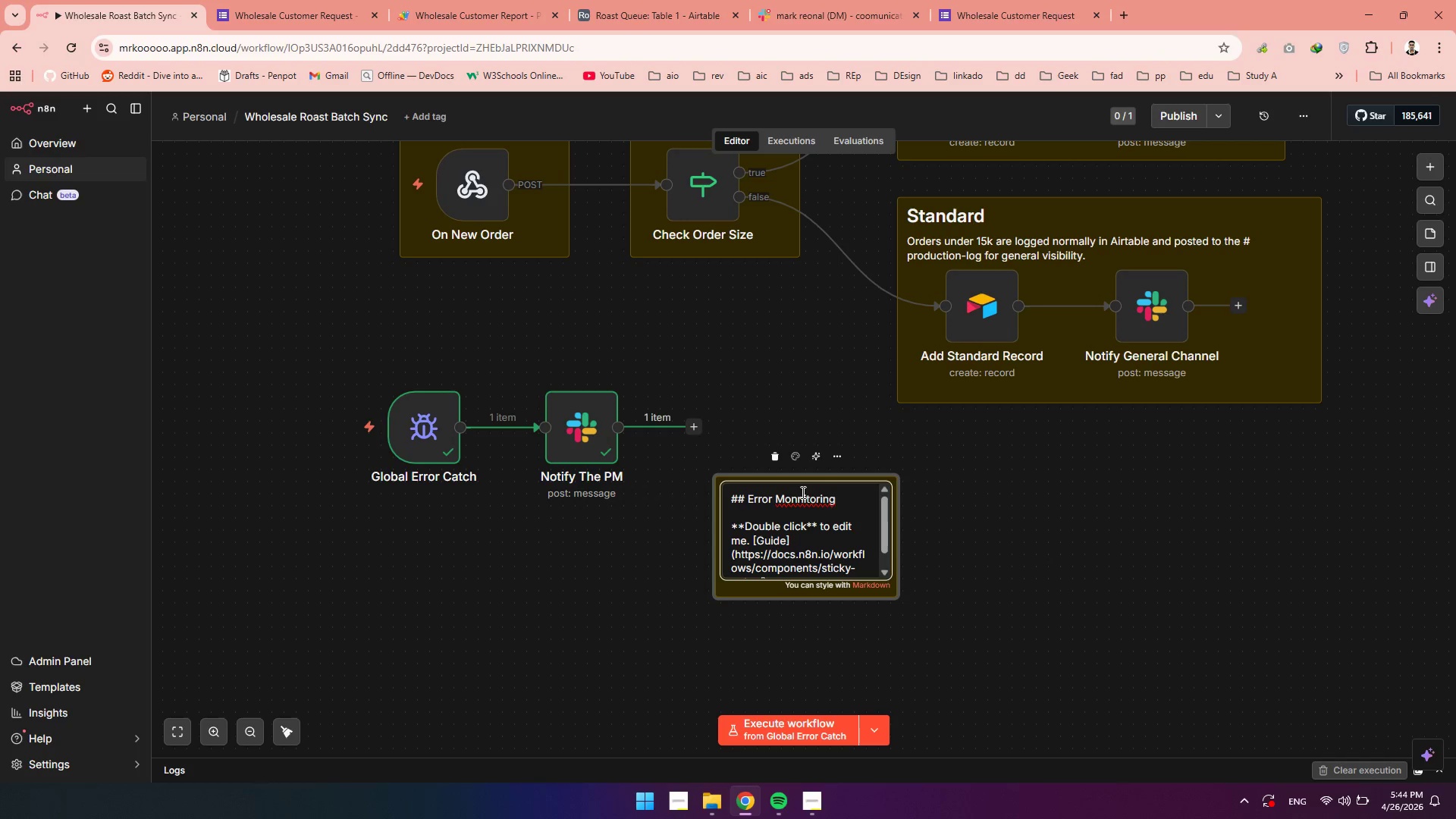 
left_click([795, 505])
 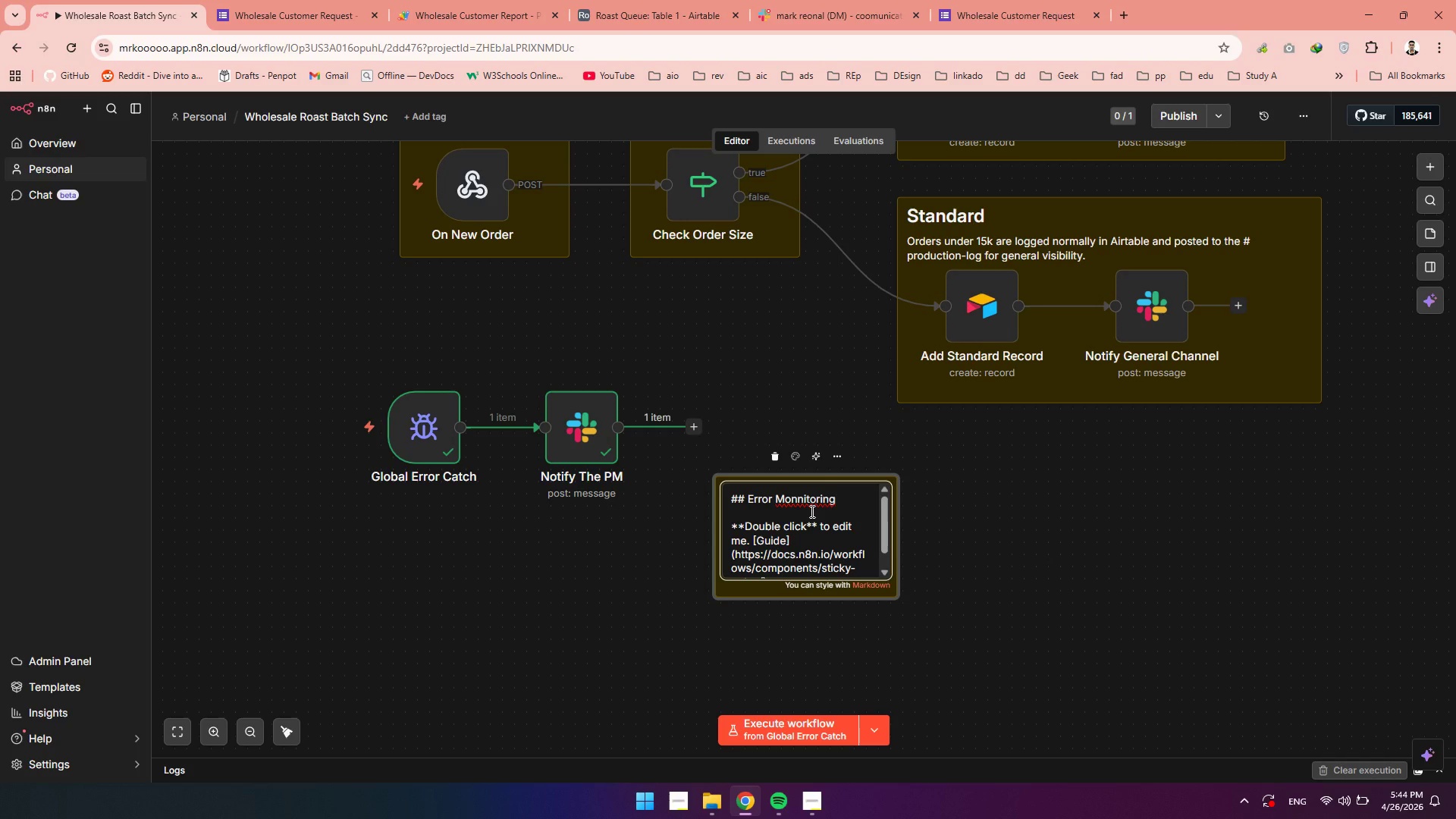 
key(Backspace)
 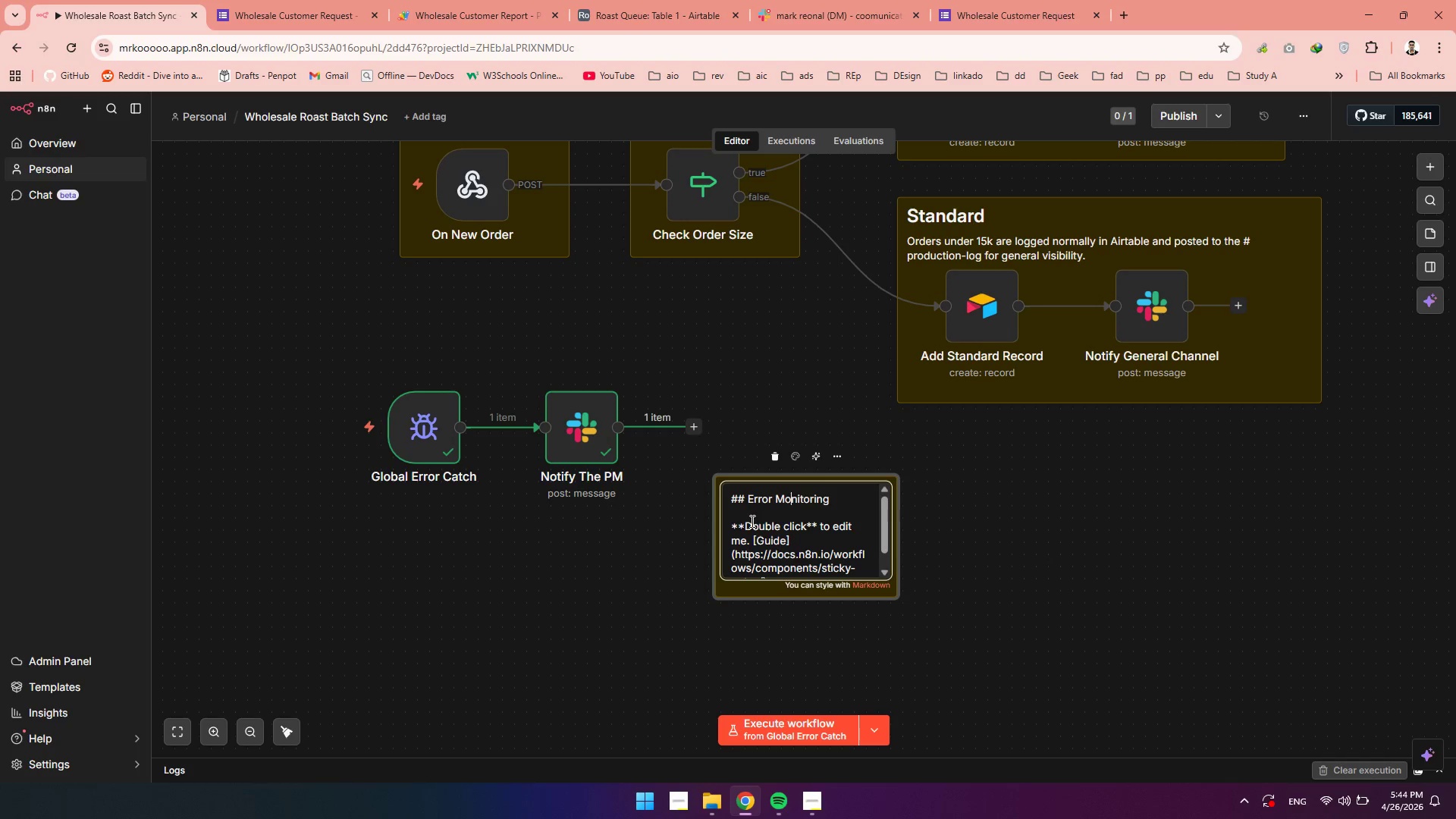 
left_click_drag(start_coordinate=[725, 523], to_coordinate=[928, 598])
 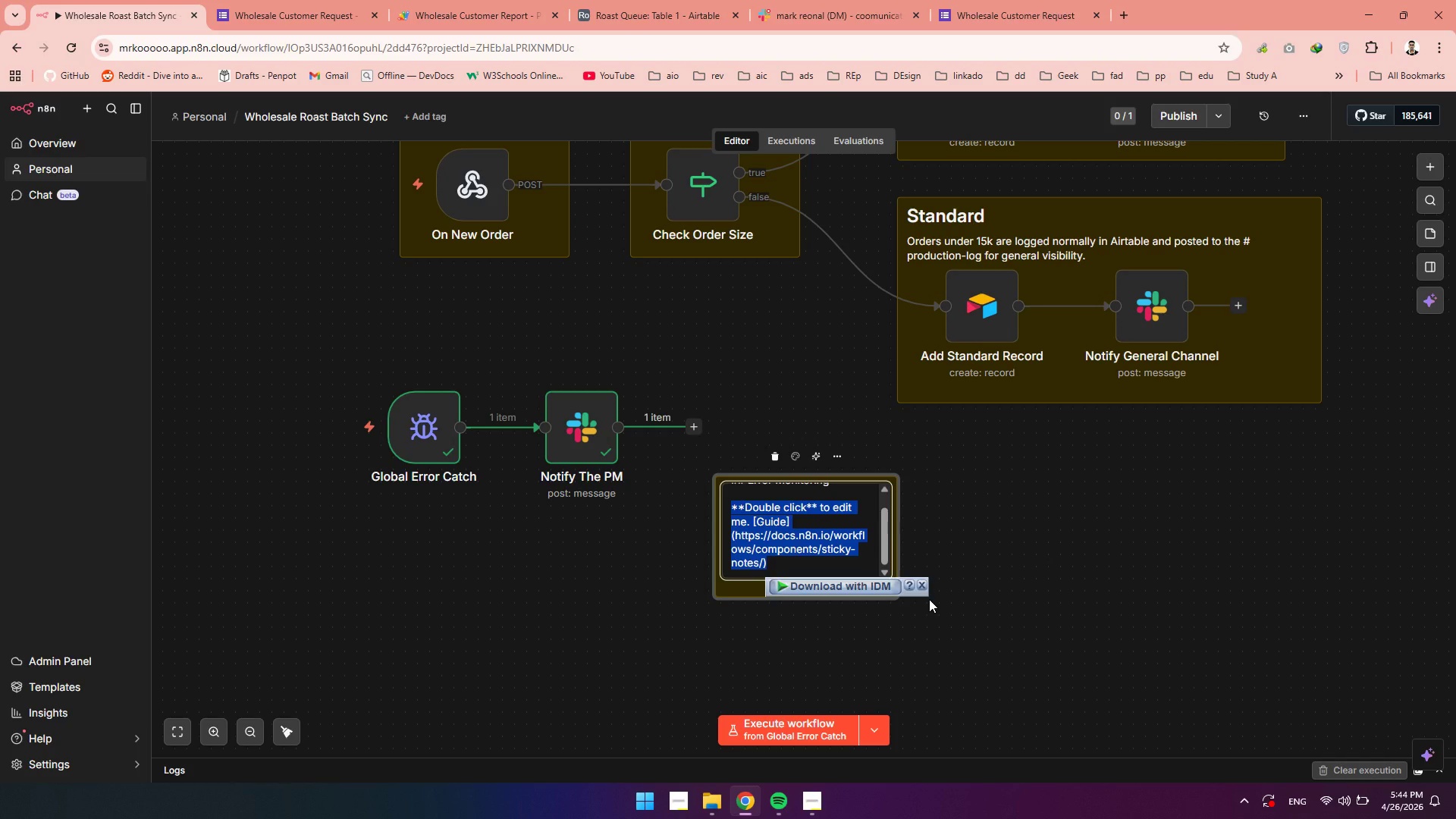 
wait(7.66)
 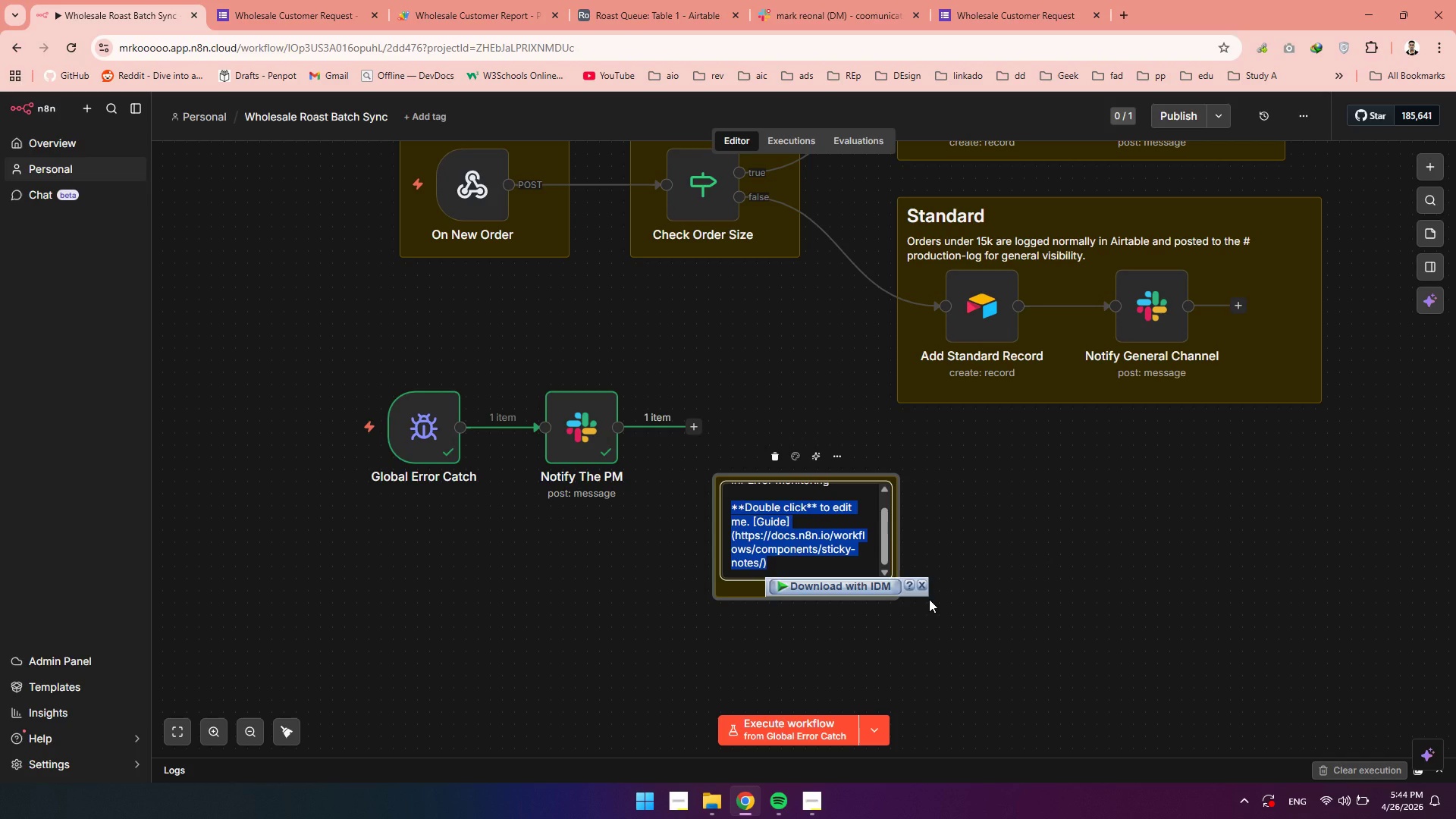 
type(This floating branch triggers if any node above fails such as the Airtable Ap)
key(Backspace)
type(PI call,)
 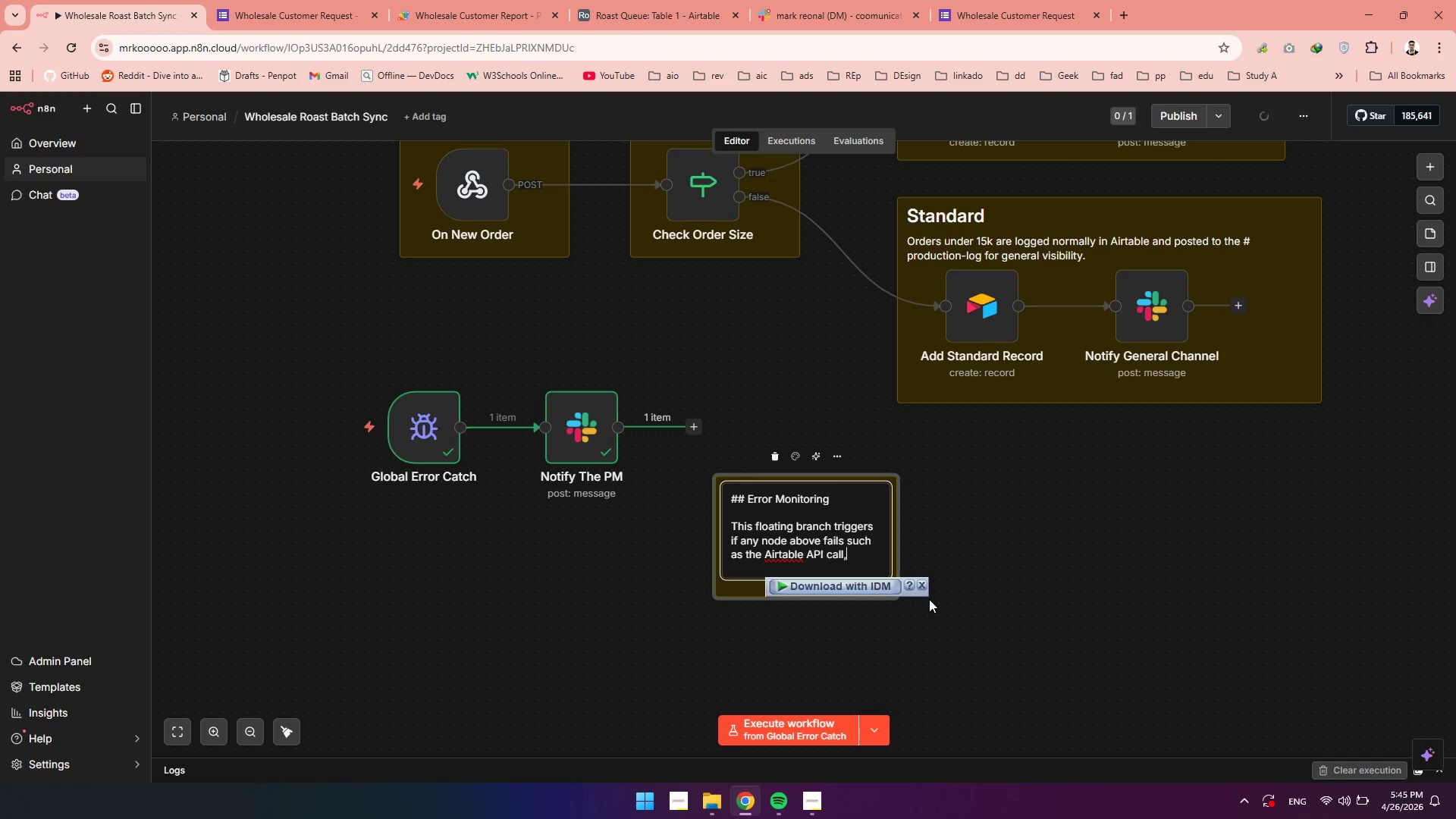 
wait(5.36)
 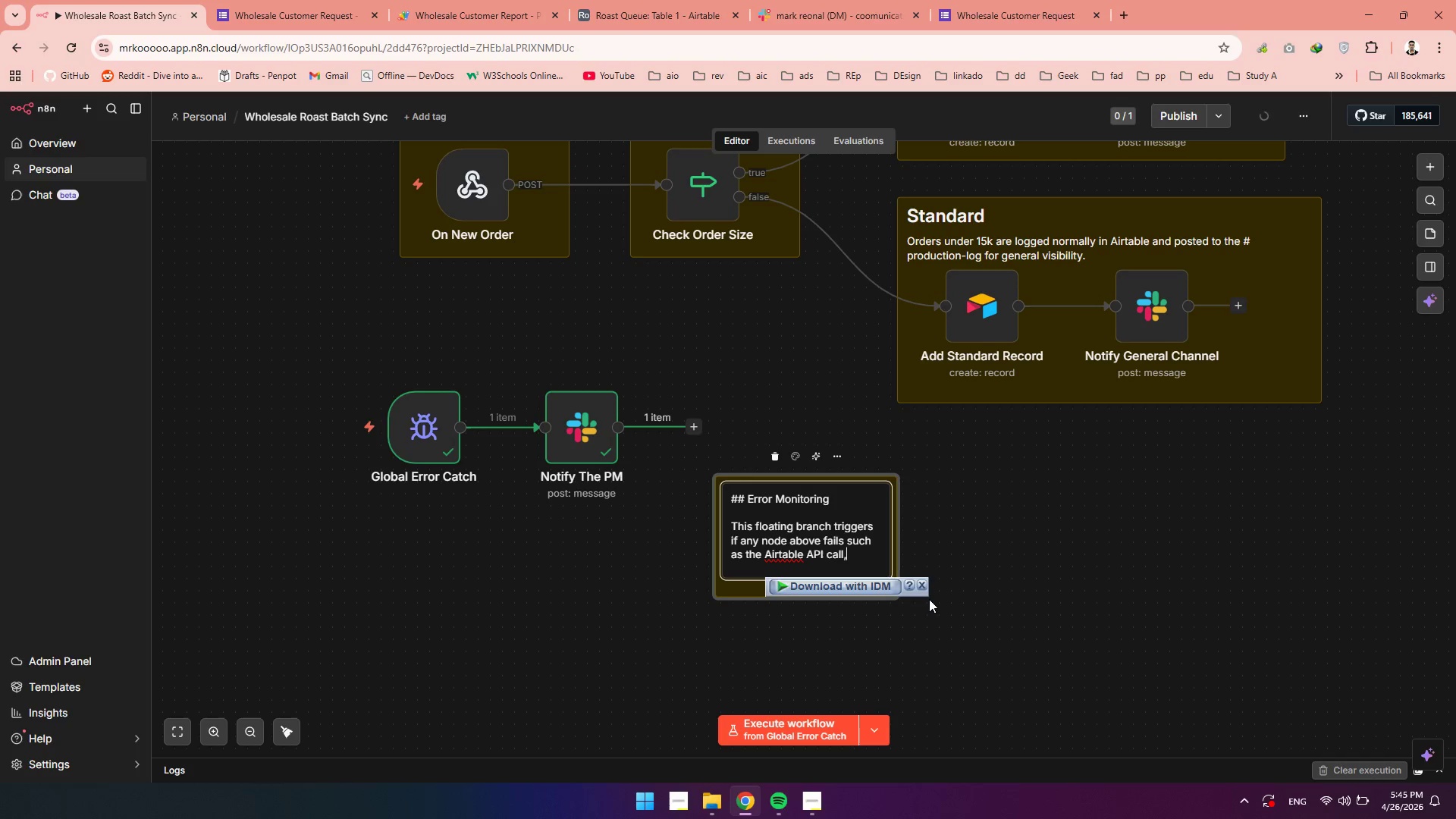 
type( It ensures the project manager is notified to handle the order error)
 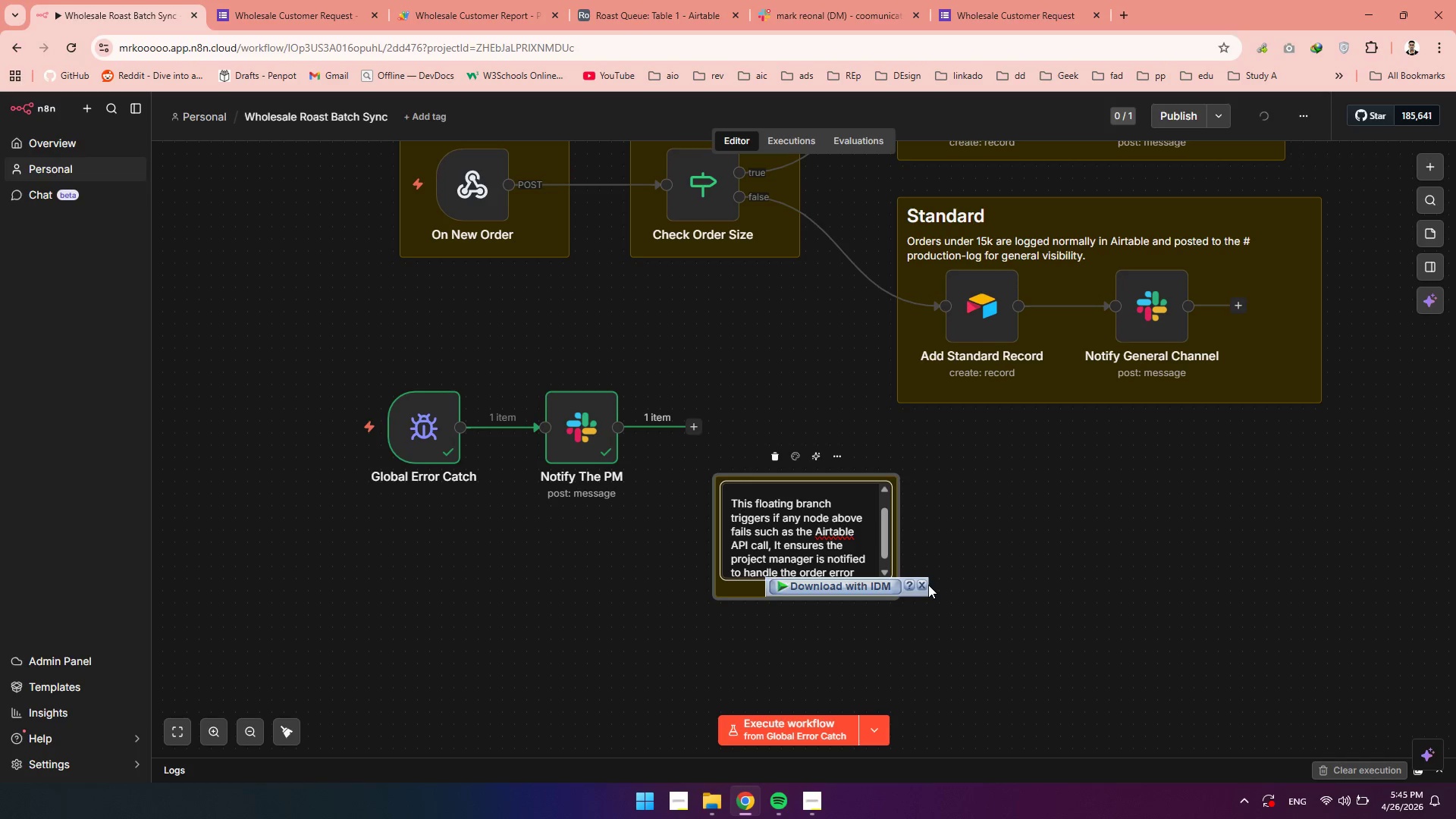 
left_click([938, 522])
 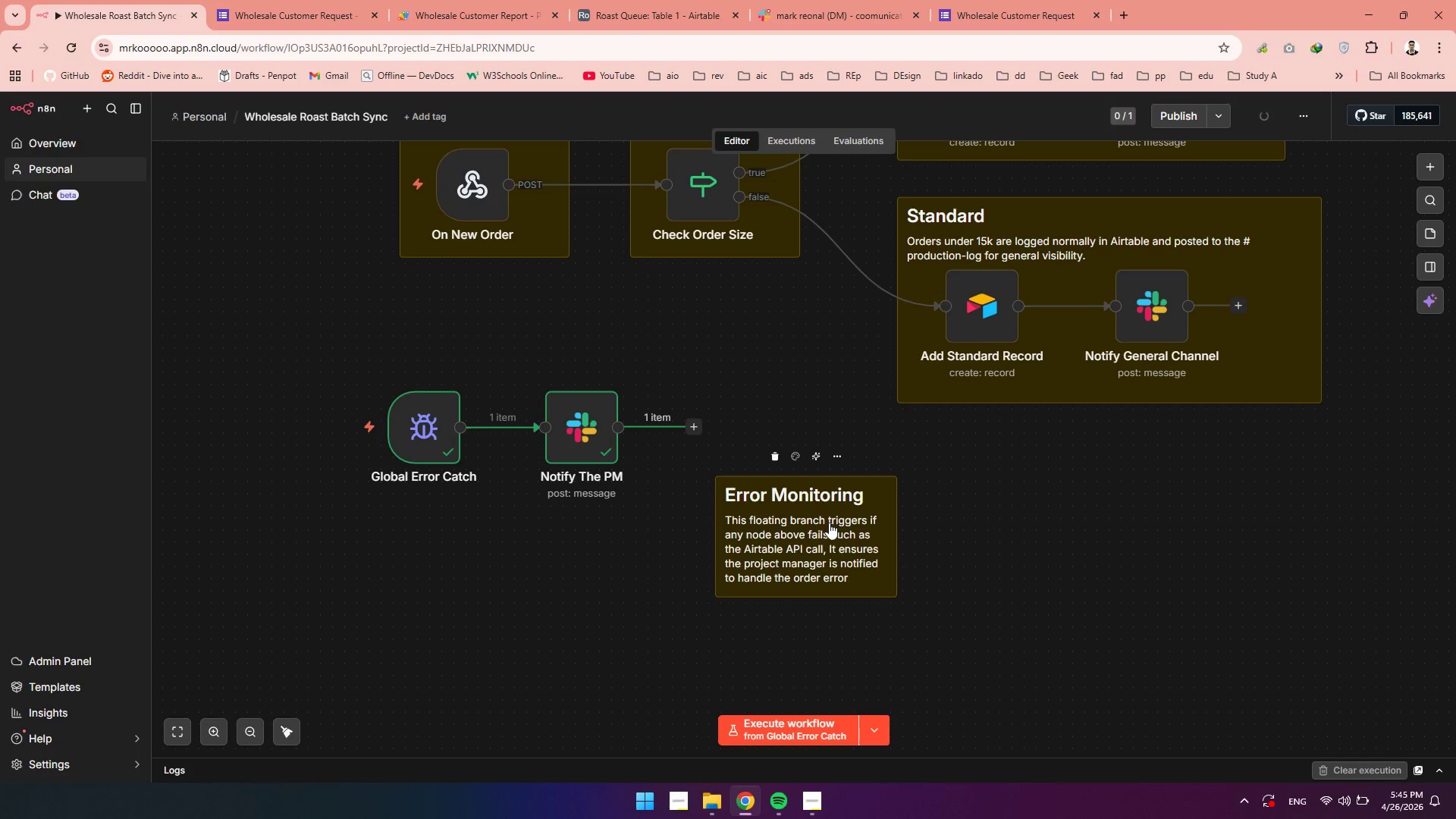 
left_click_drag(start_coordinate=[829, 522], to_coordinate=[404, 325])
 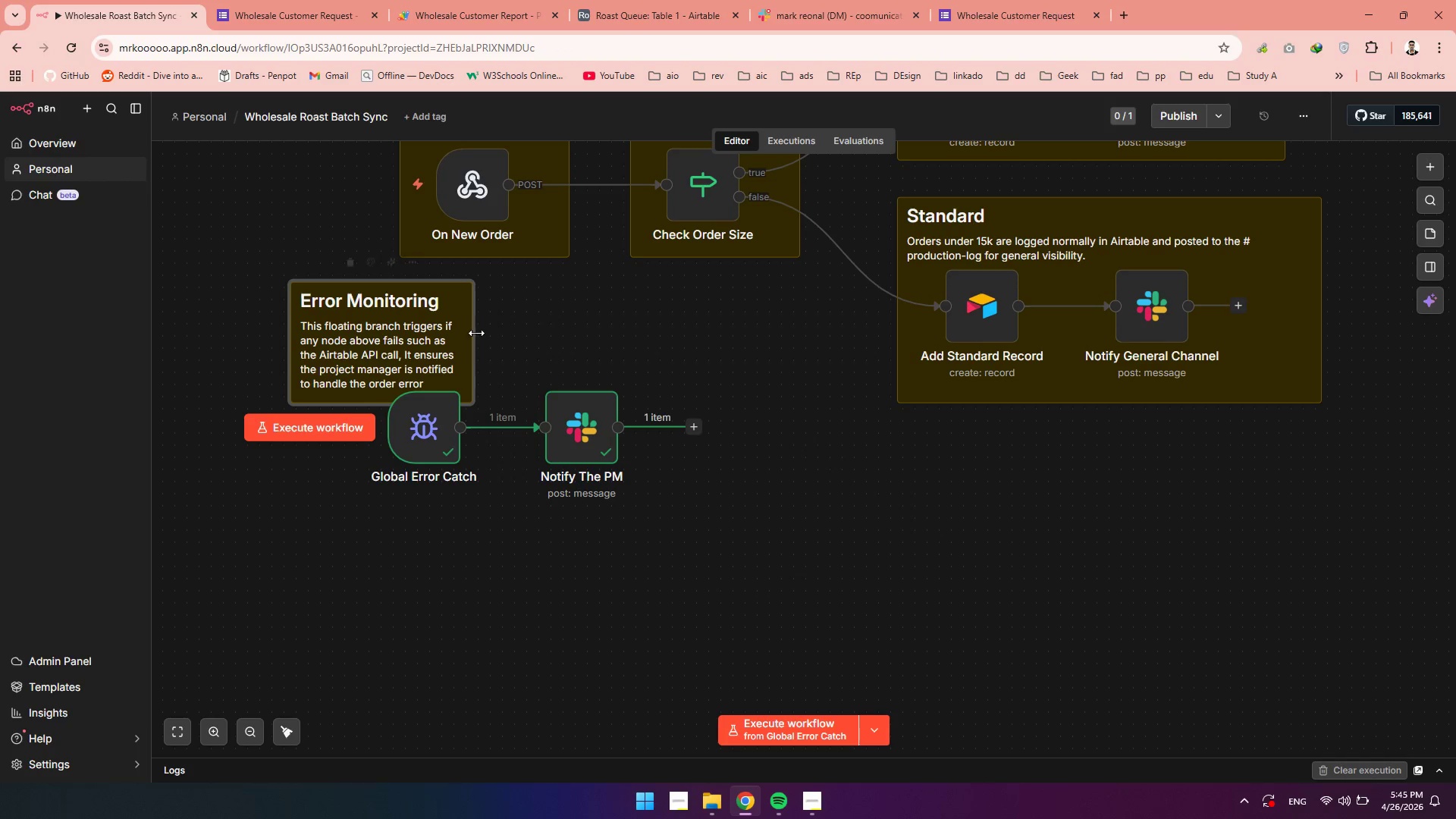 
left_click_drag(start_coordinate=[471, 333], to_coordinate=[708, 367])
 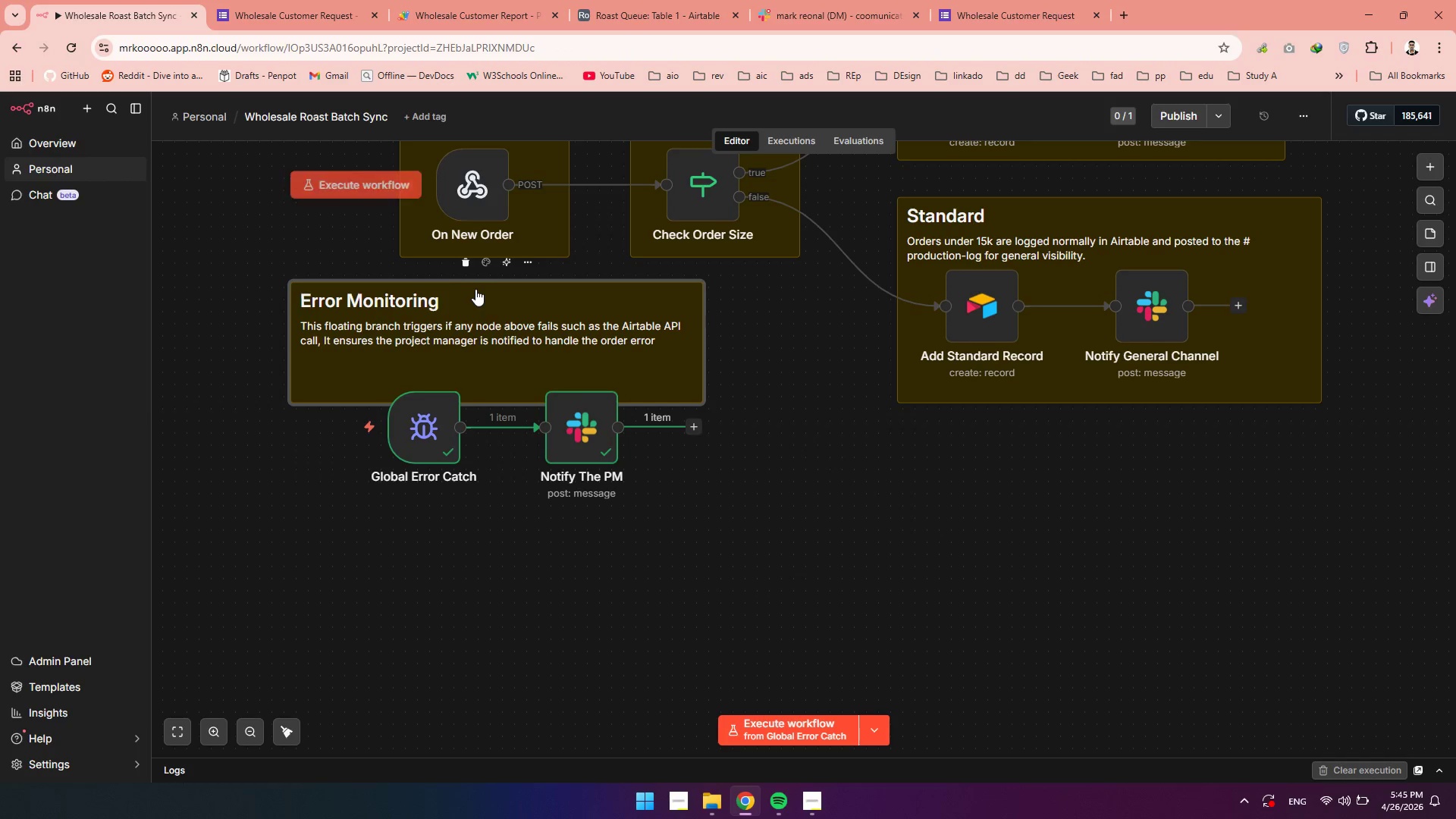 
left_click_drag(start_coordinate=[475, 289], to_coordinate=[482, 329])
 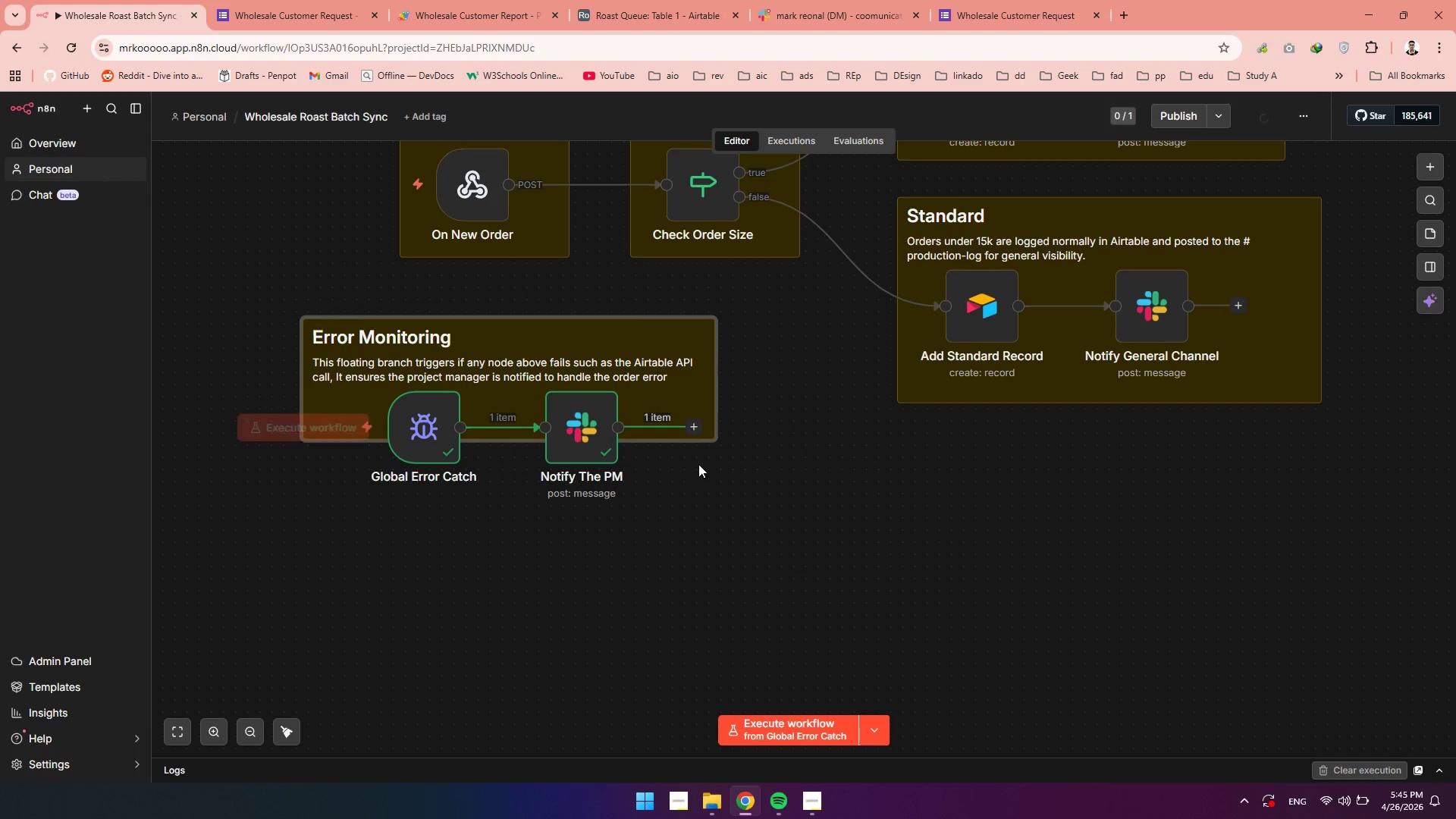 
left_click_drag(start_coordinate=[676, 438], to_coordinate=[664, 516])
 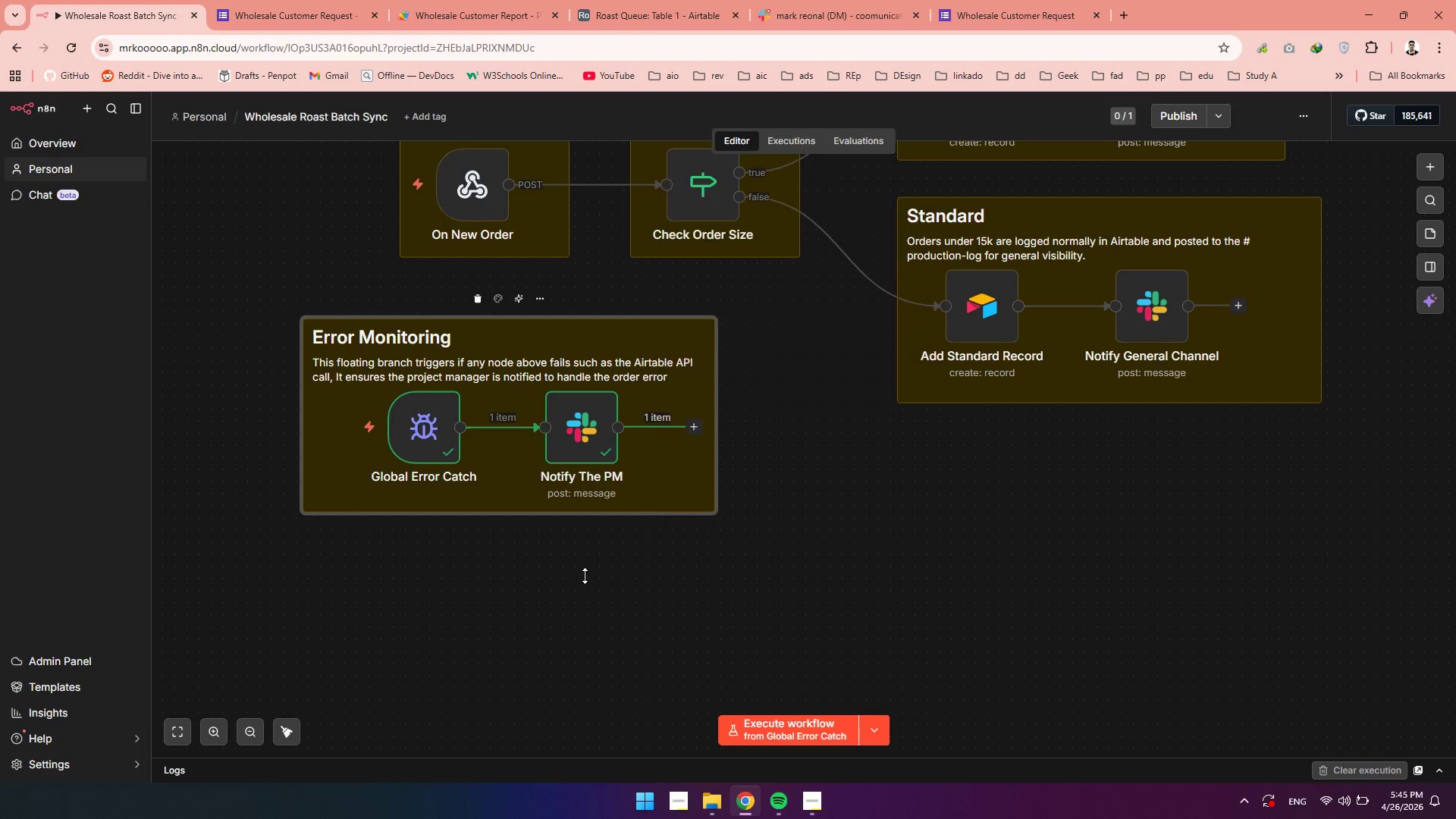 
left_click([585, 576])
 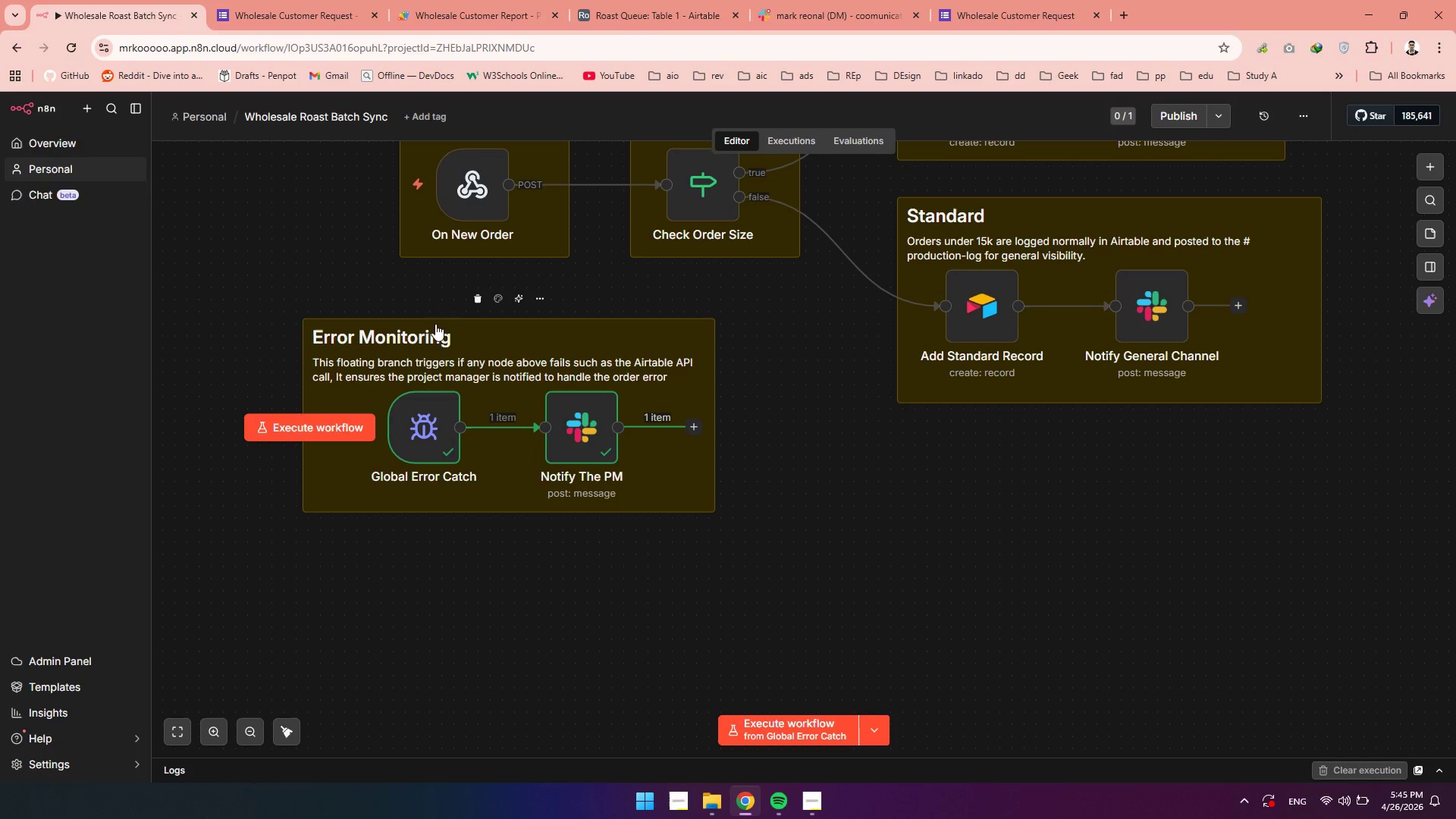 
left_click([498, 300])
 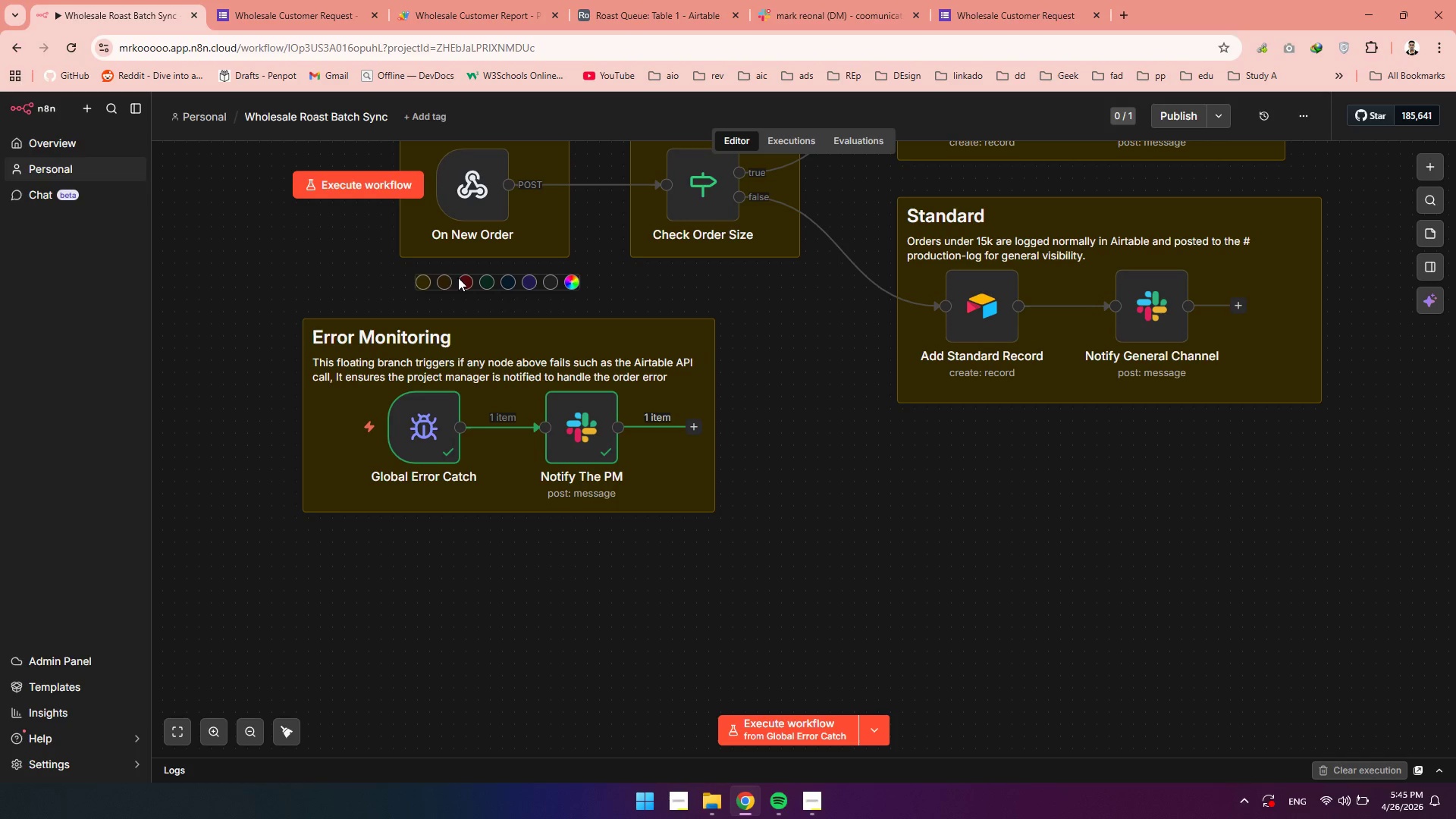 
left_click([460, 281])
 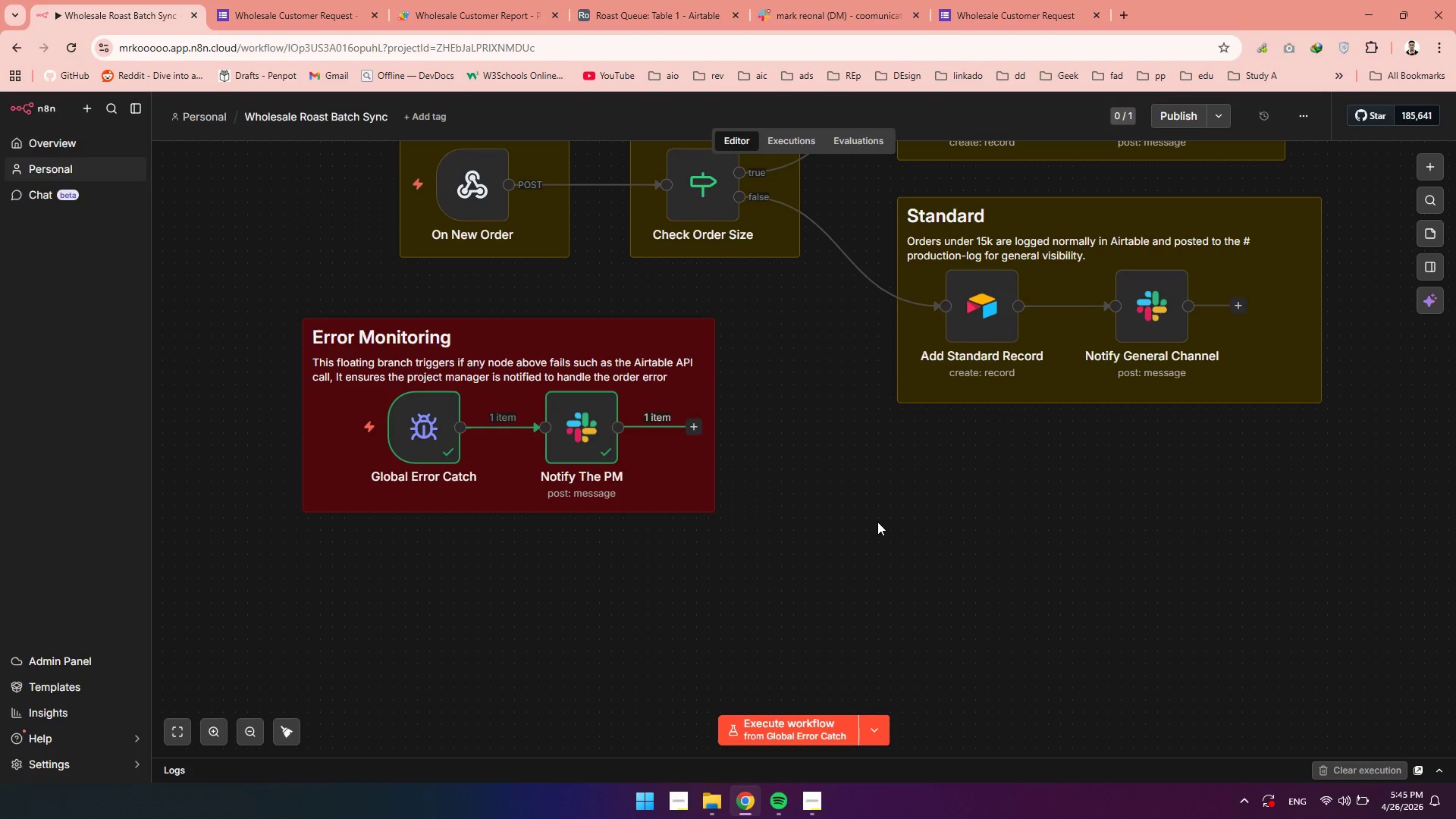 
scroll: coordinate [877, 522], scroll_direction: up, amount: 8.0
 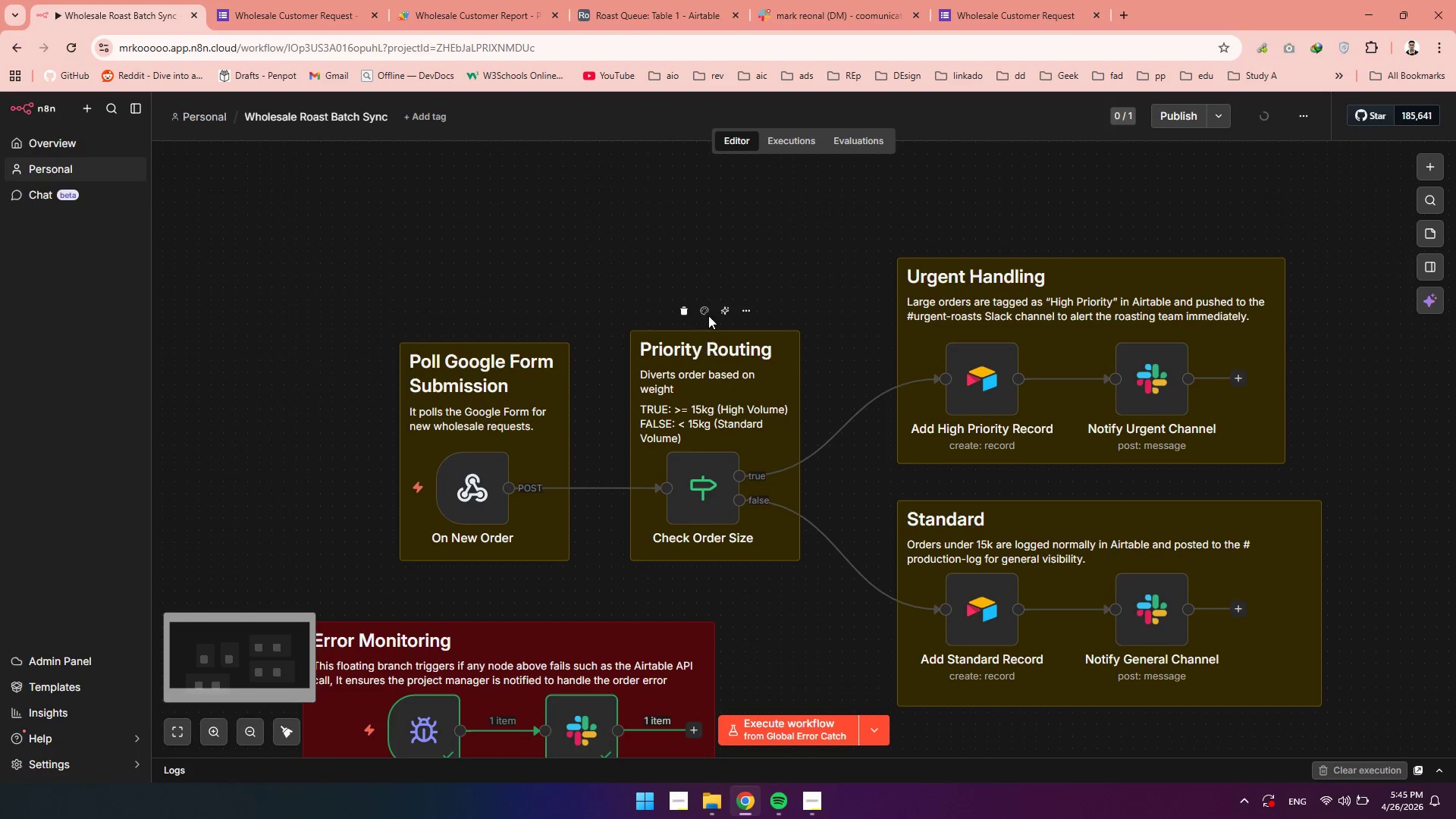 
left_click([708, 306])
 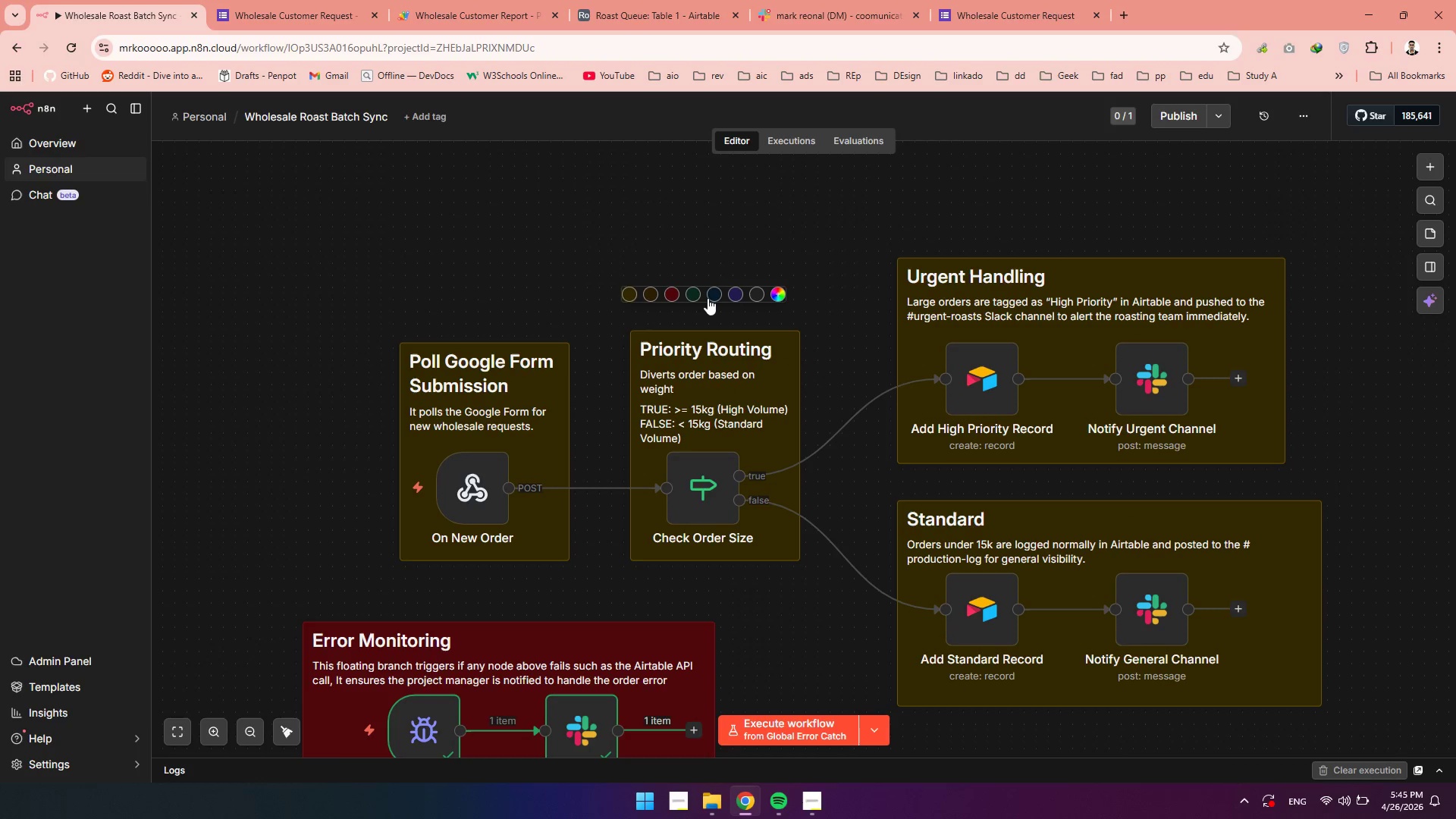 
left_click([708, 298])
 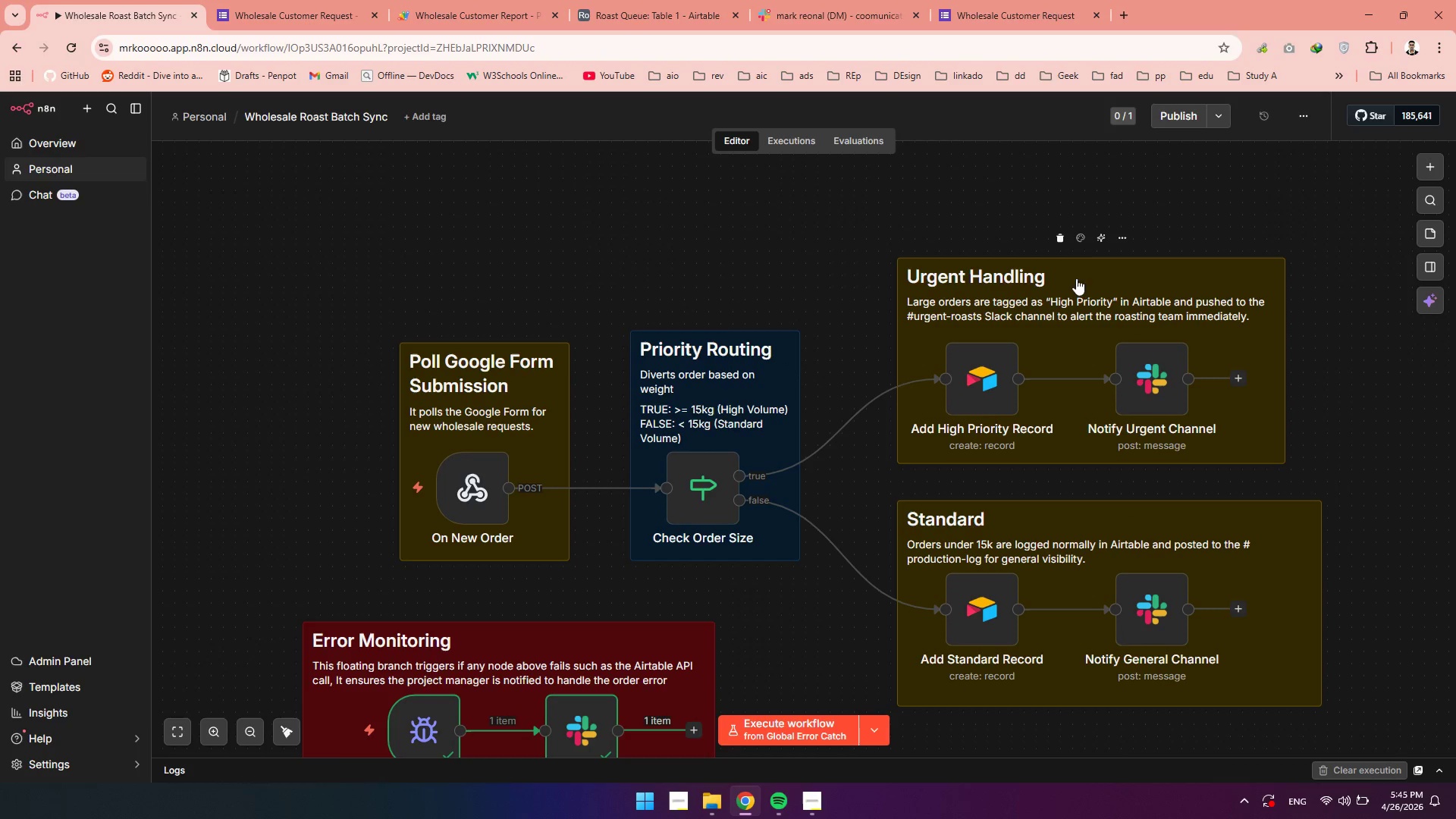 
left_click([1081, 245])
 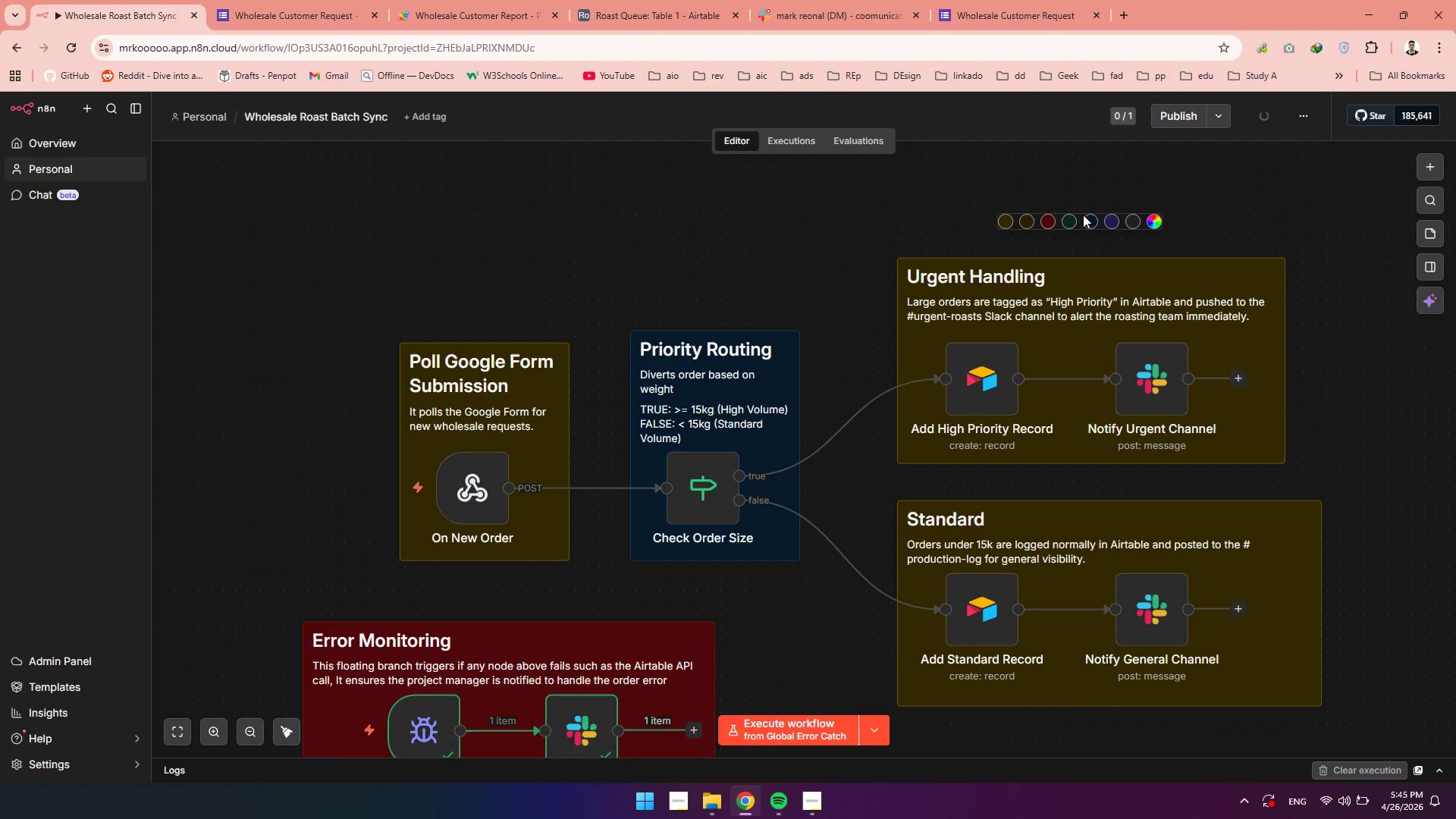 
left_click([1073, 220])
 